 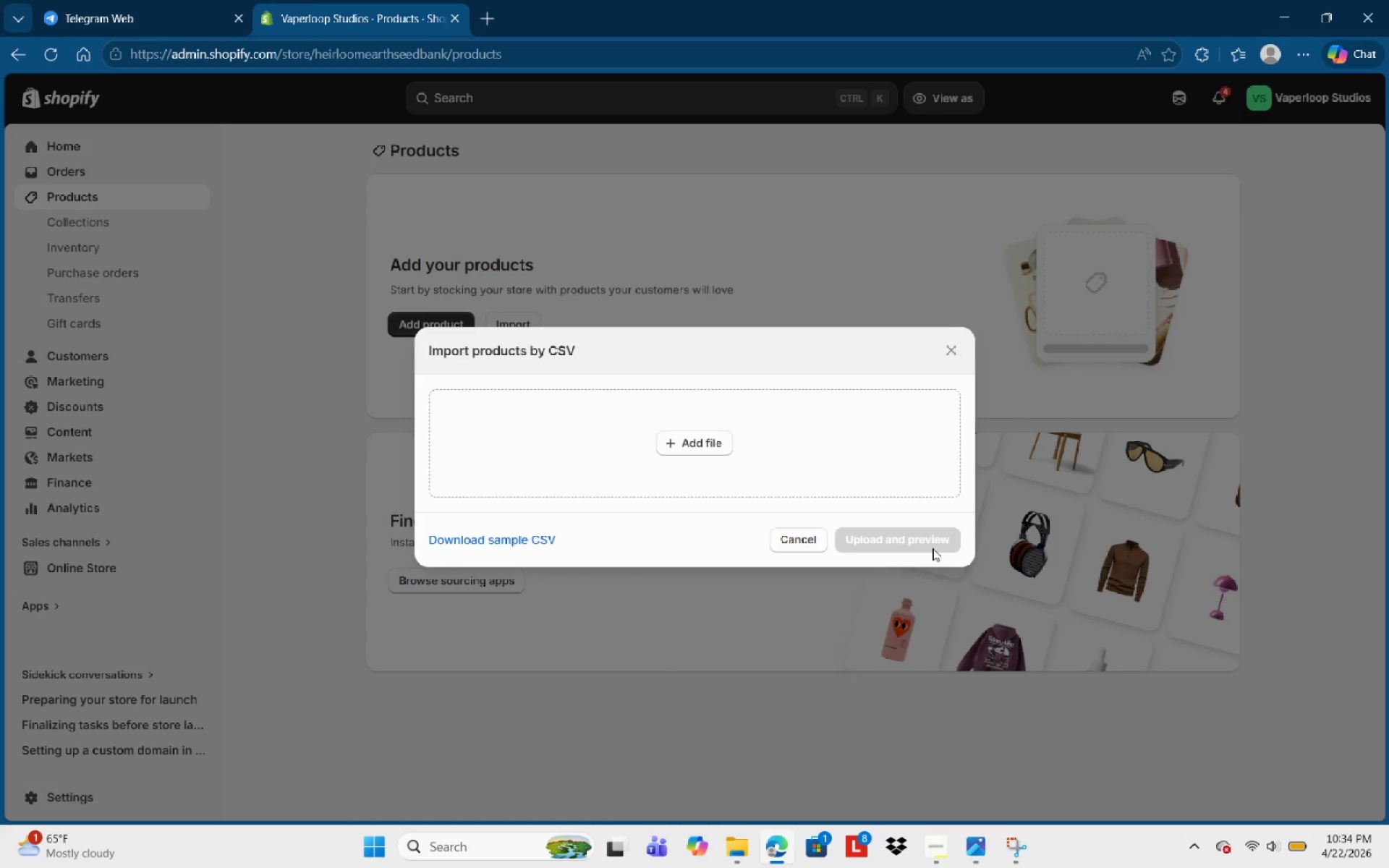 
left_click([697, 445])
 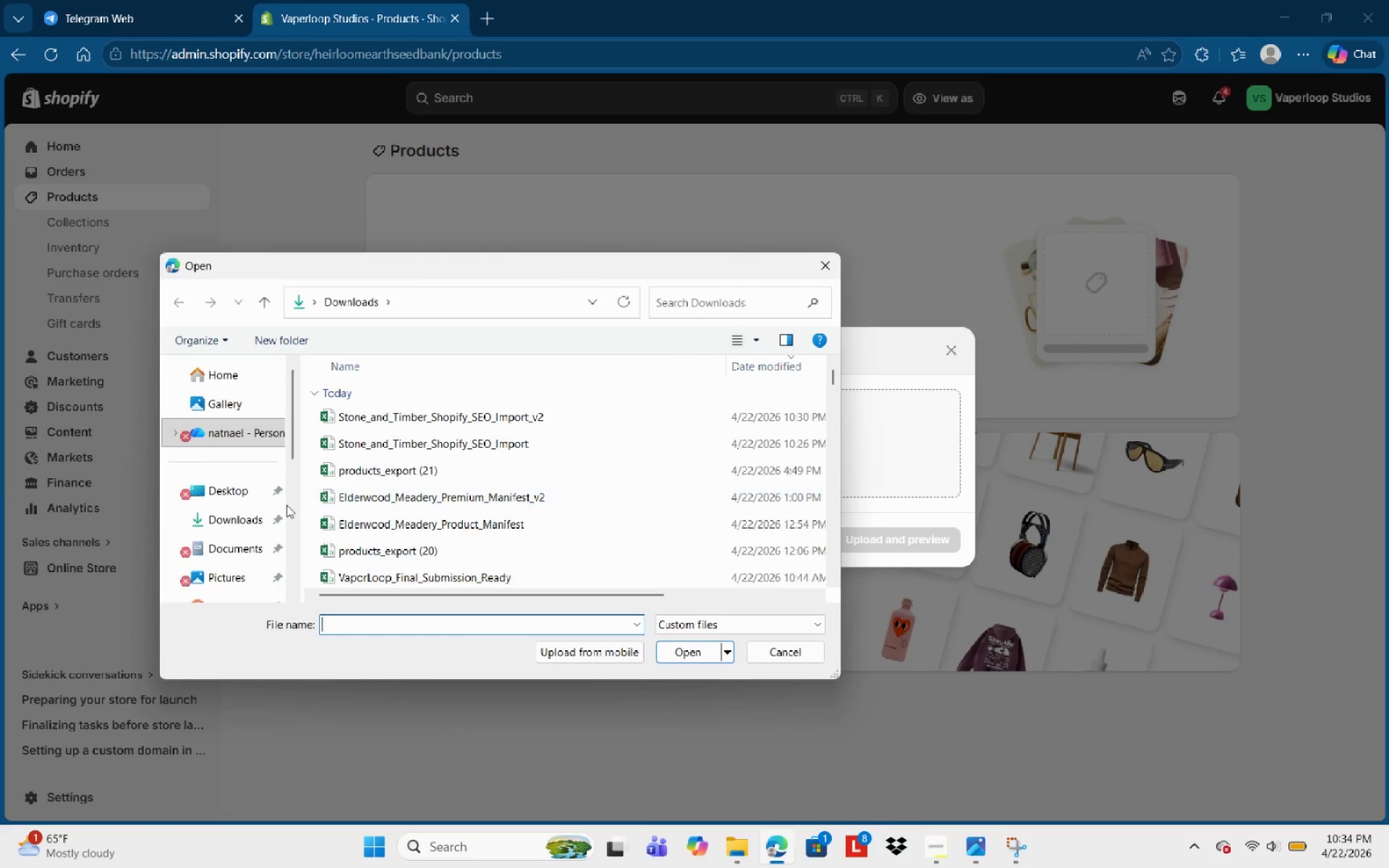 
left_click([220, 540])
 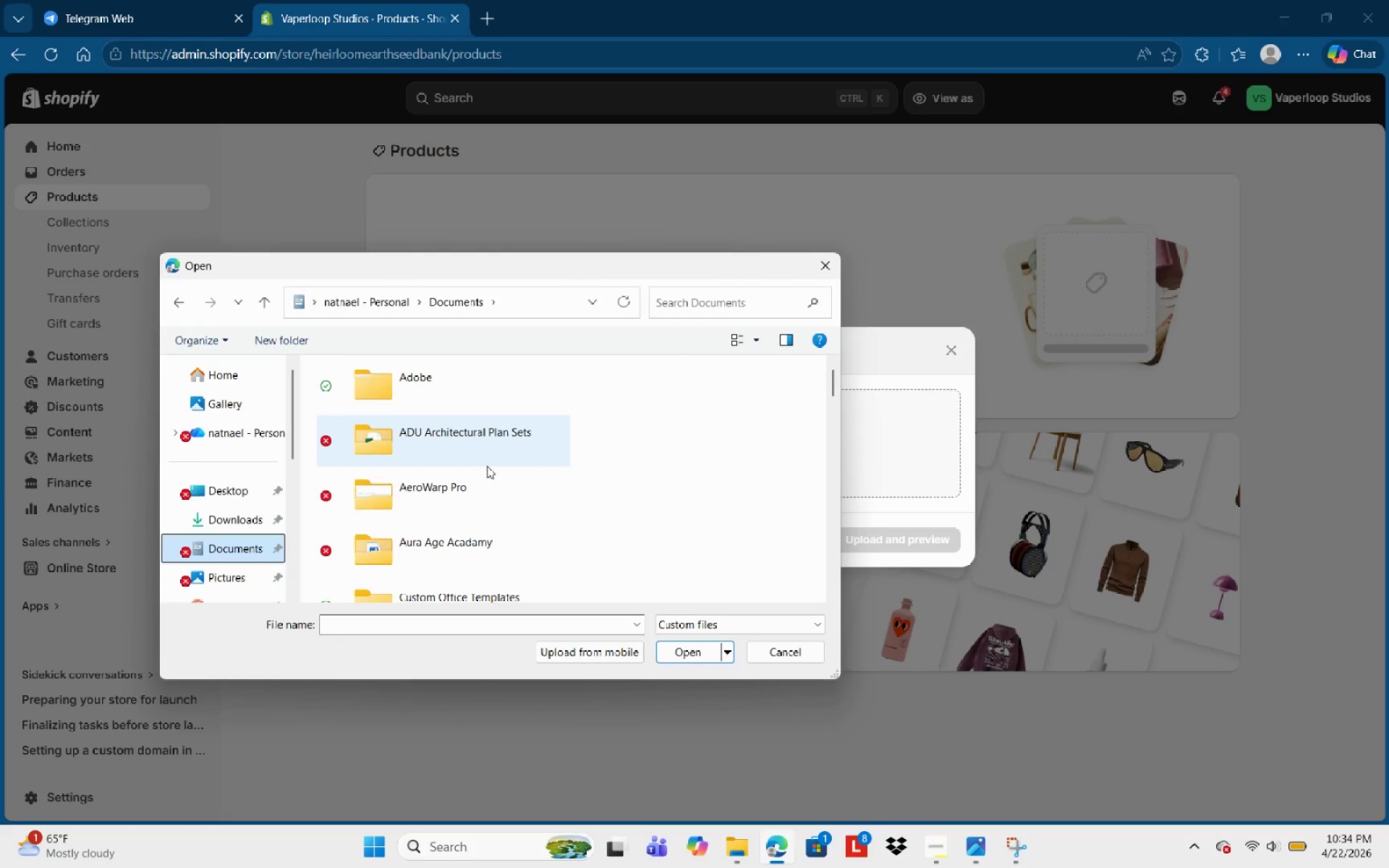 
double_click([489, 460])
 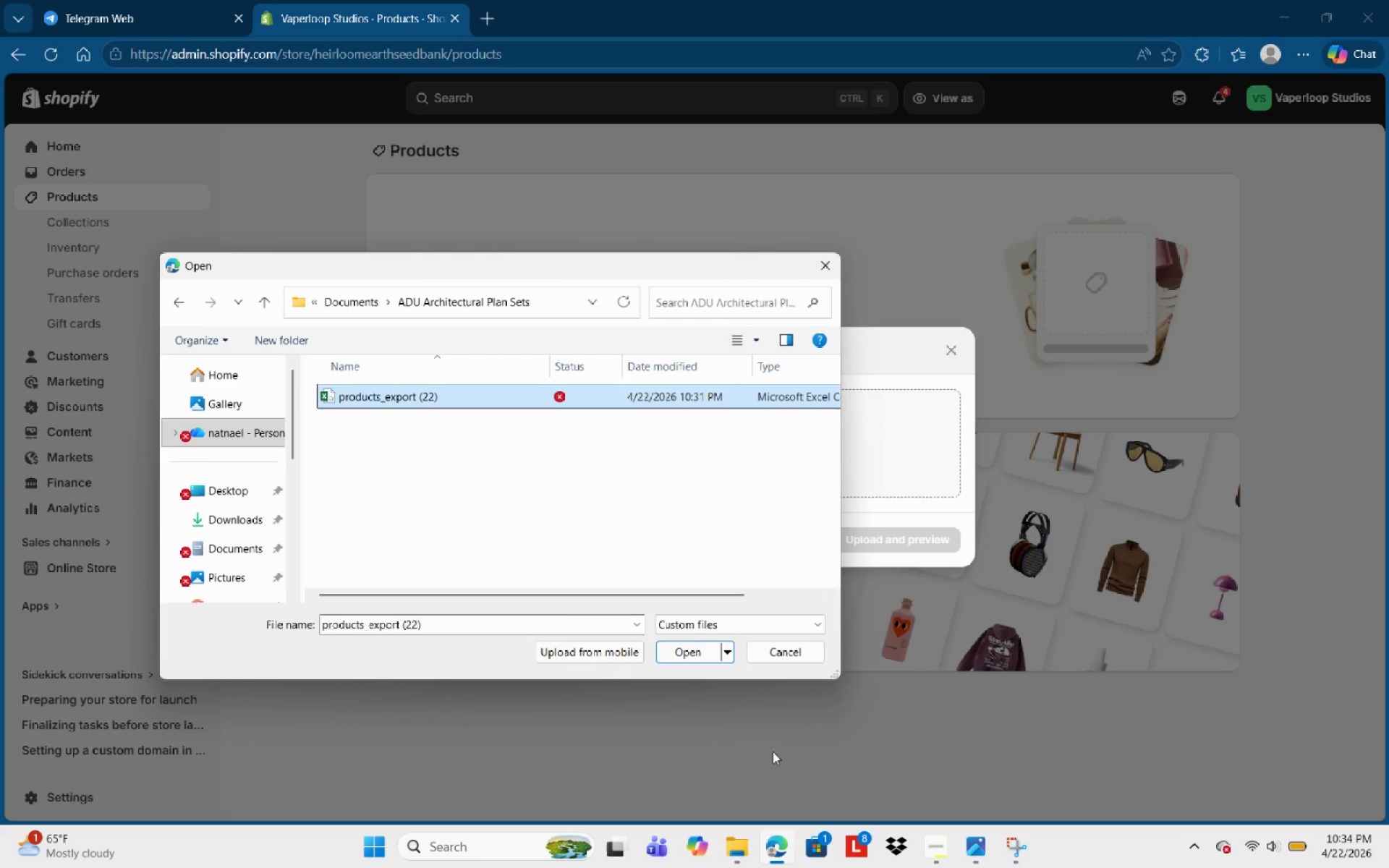 
left_click([676, 658])
 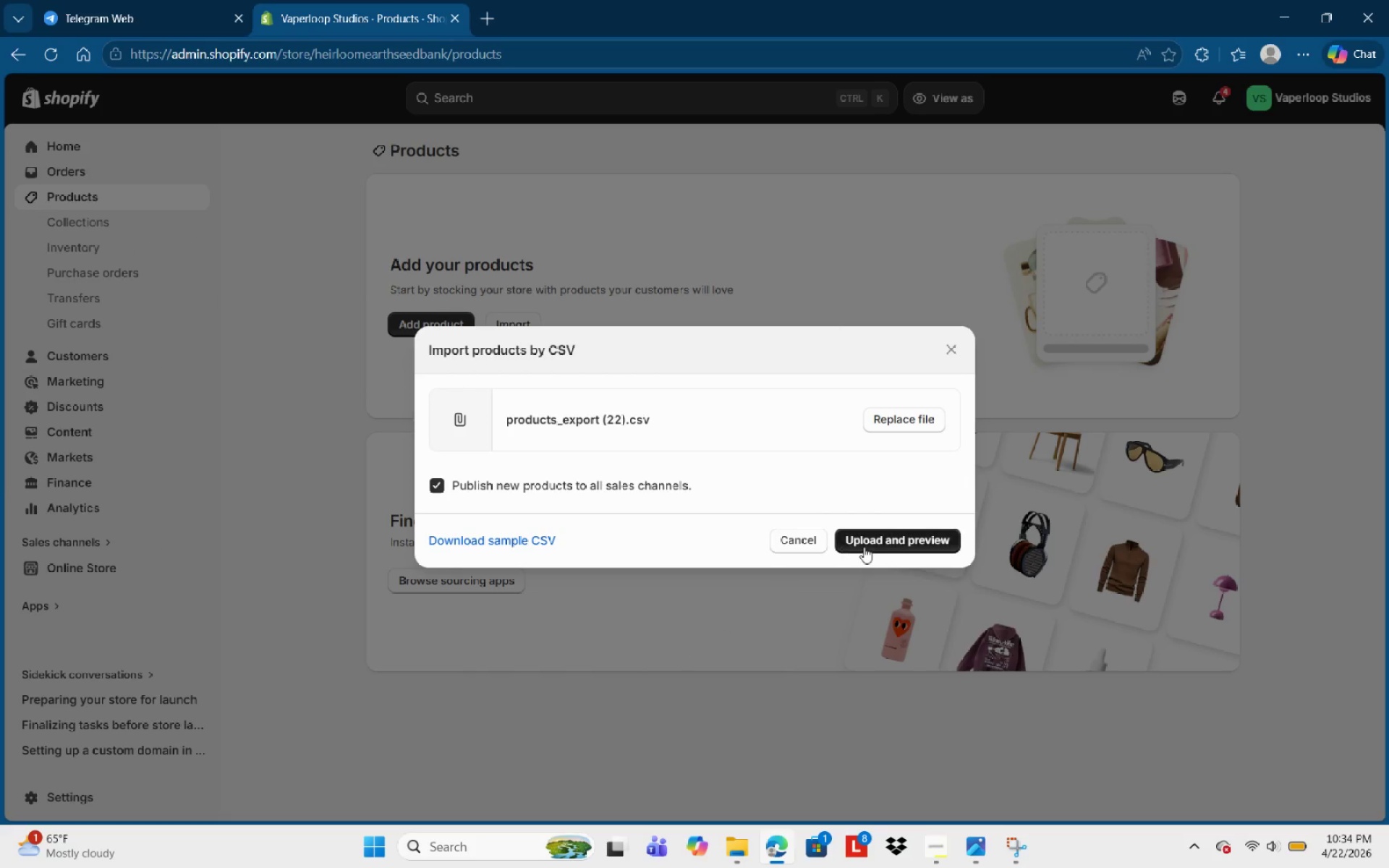 
left_click([869, 548])
 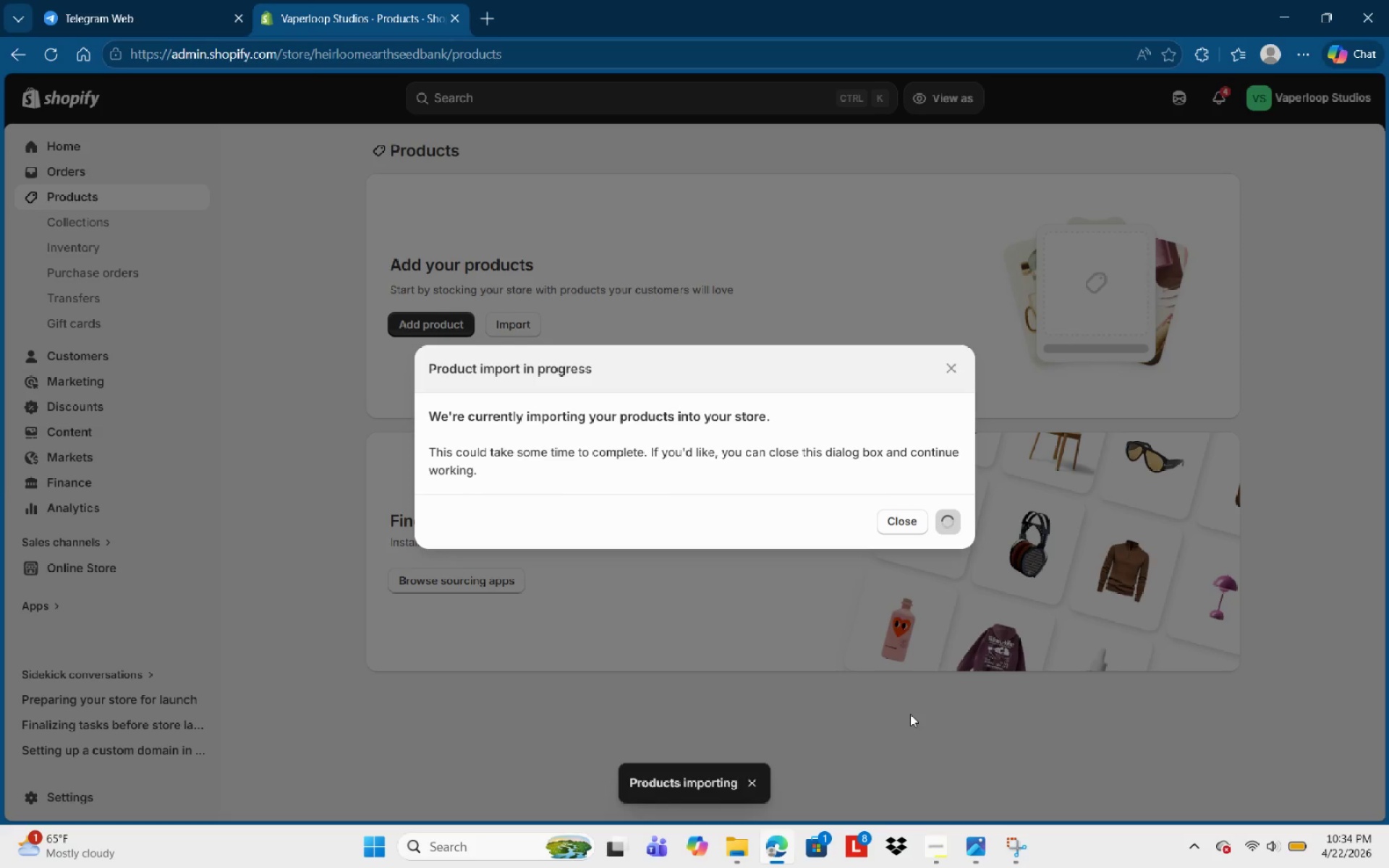 
wait(12.41)
 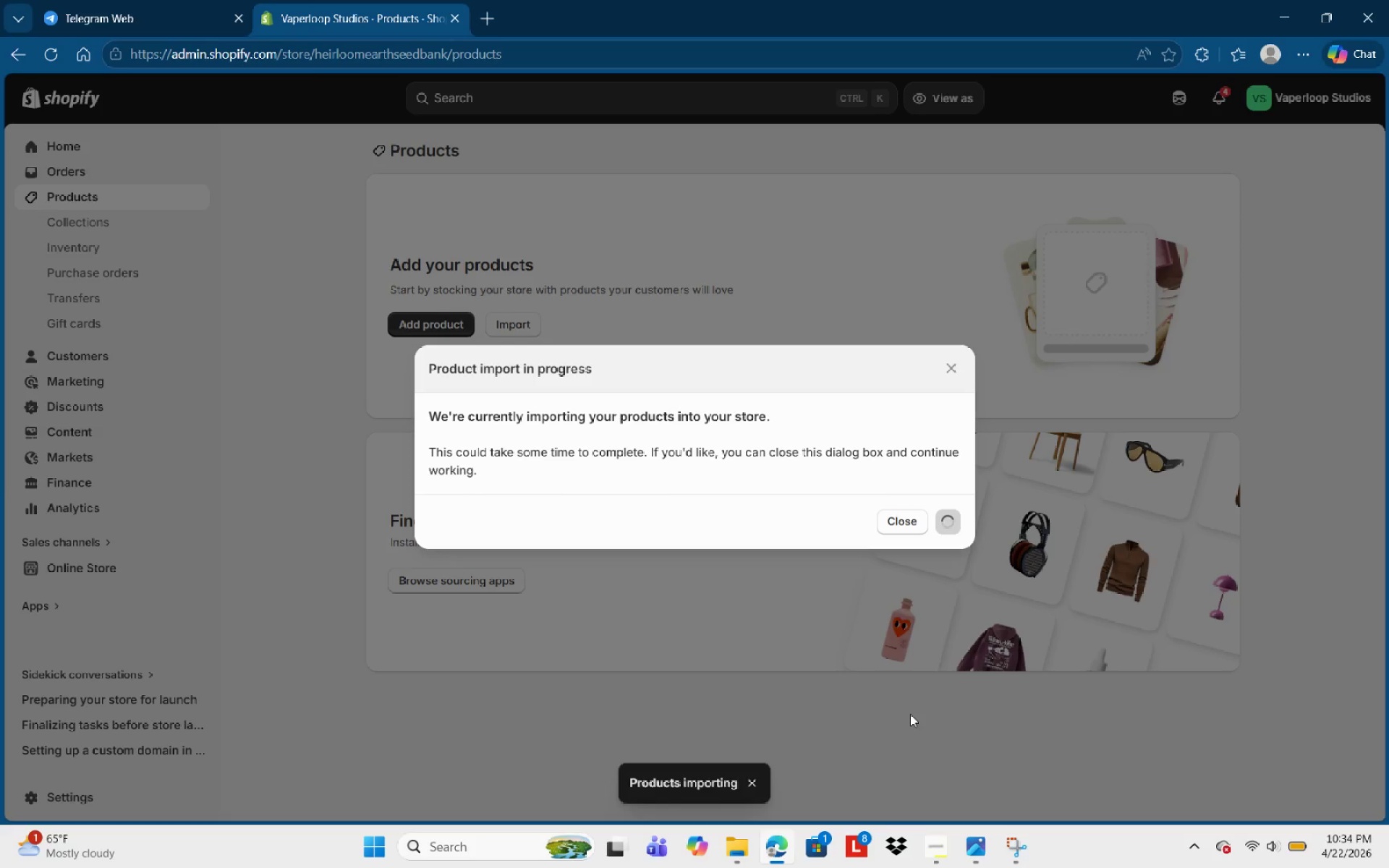 
scroll: coordinate [424, 723], scroll_direction: down, amount: 1.0
 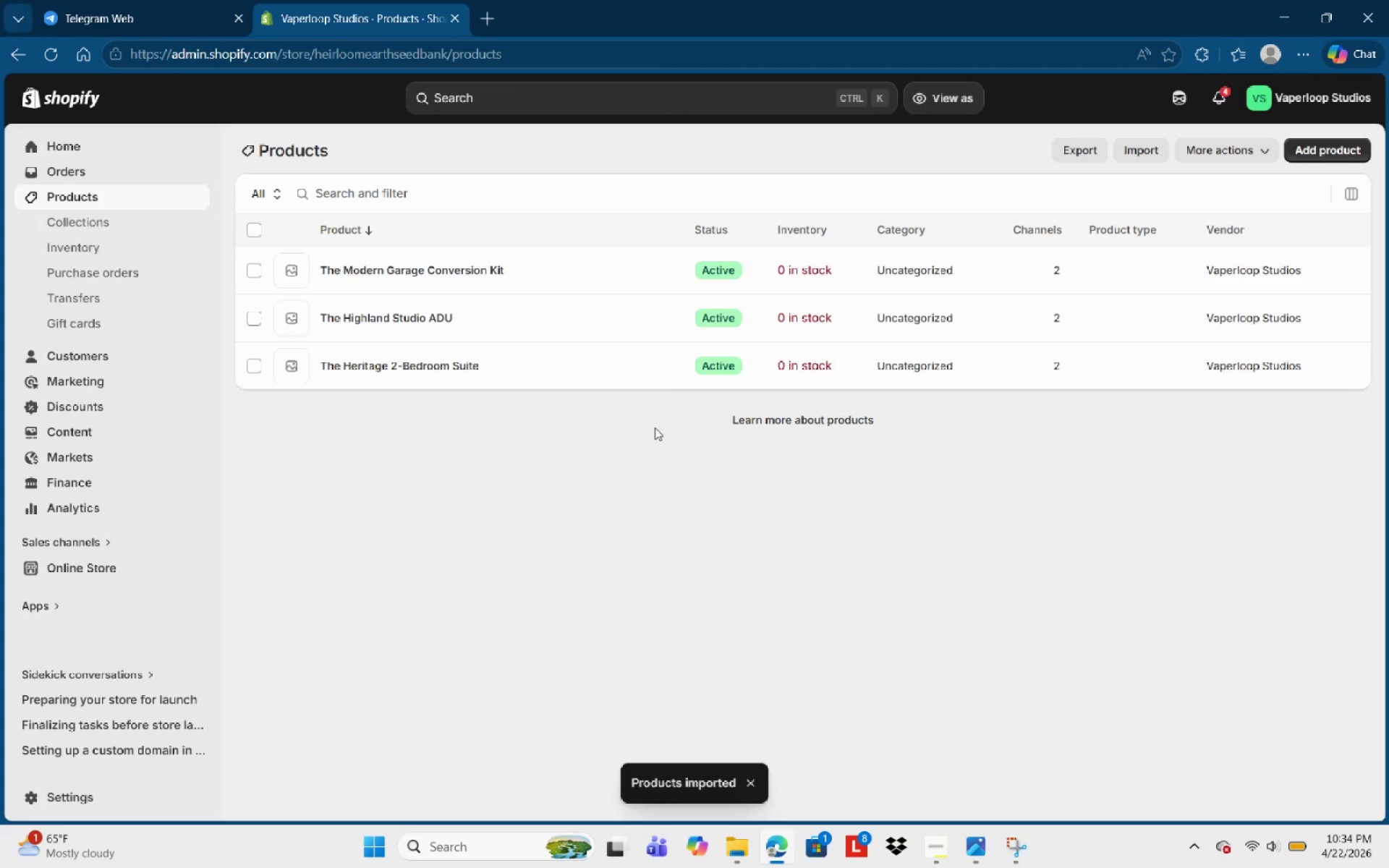 
scroll: coordinate [655, 427], scroll_direction: up, amount: 3.0
 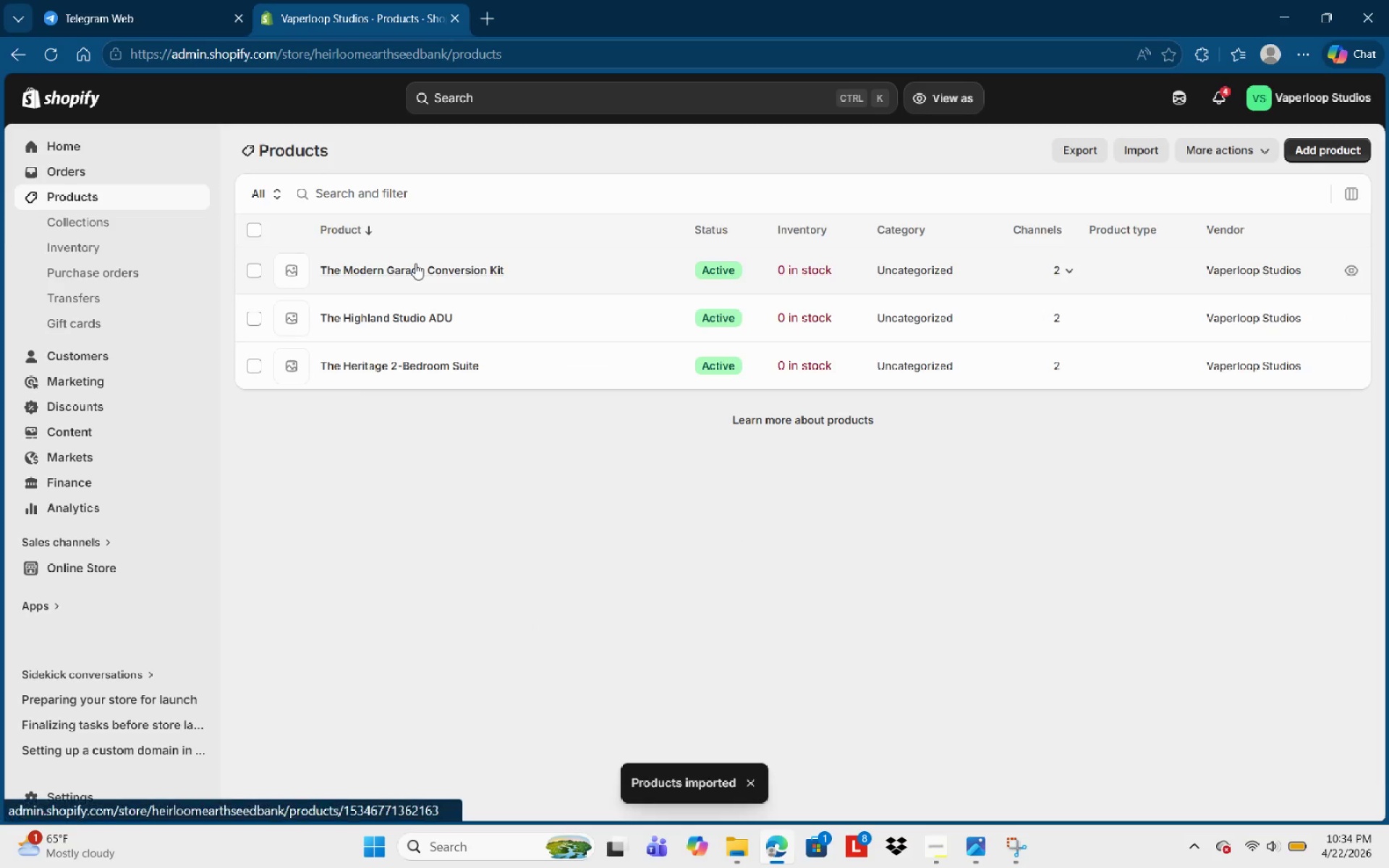 
left_click([415, 263])
 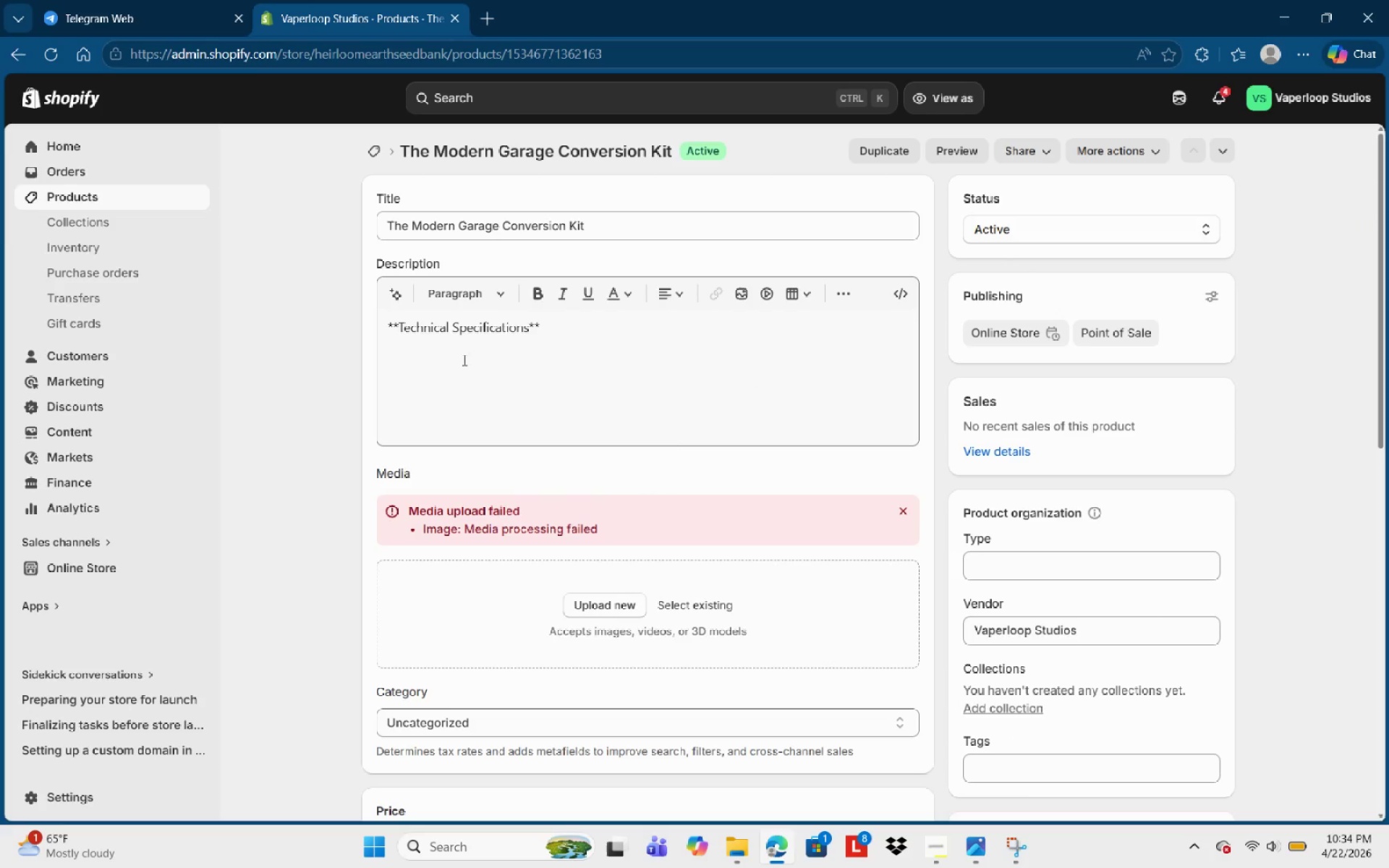 
wait(5.8)
 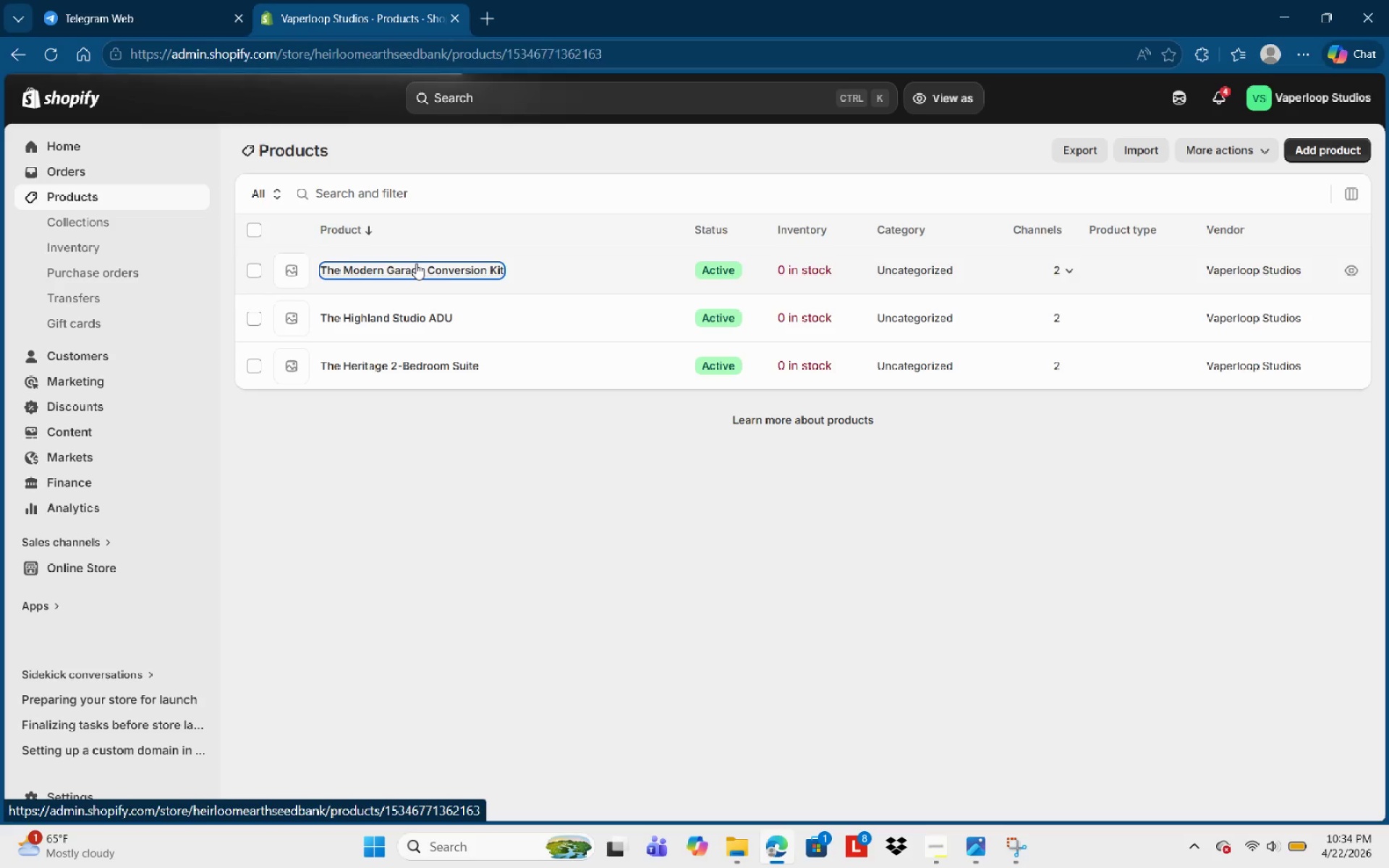 
left_click([902, 512])
 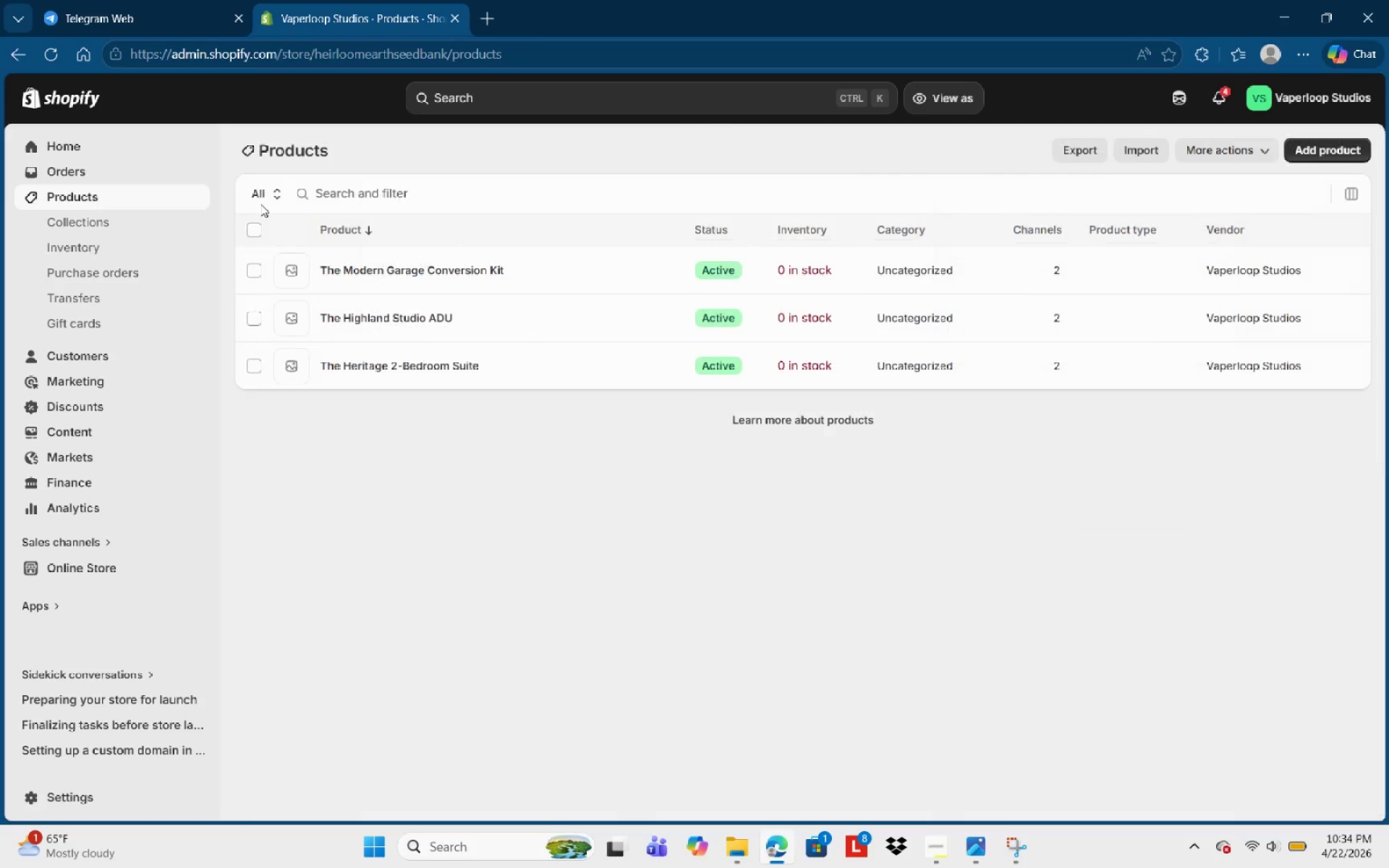 
left_click([237, 228])
 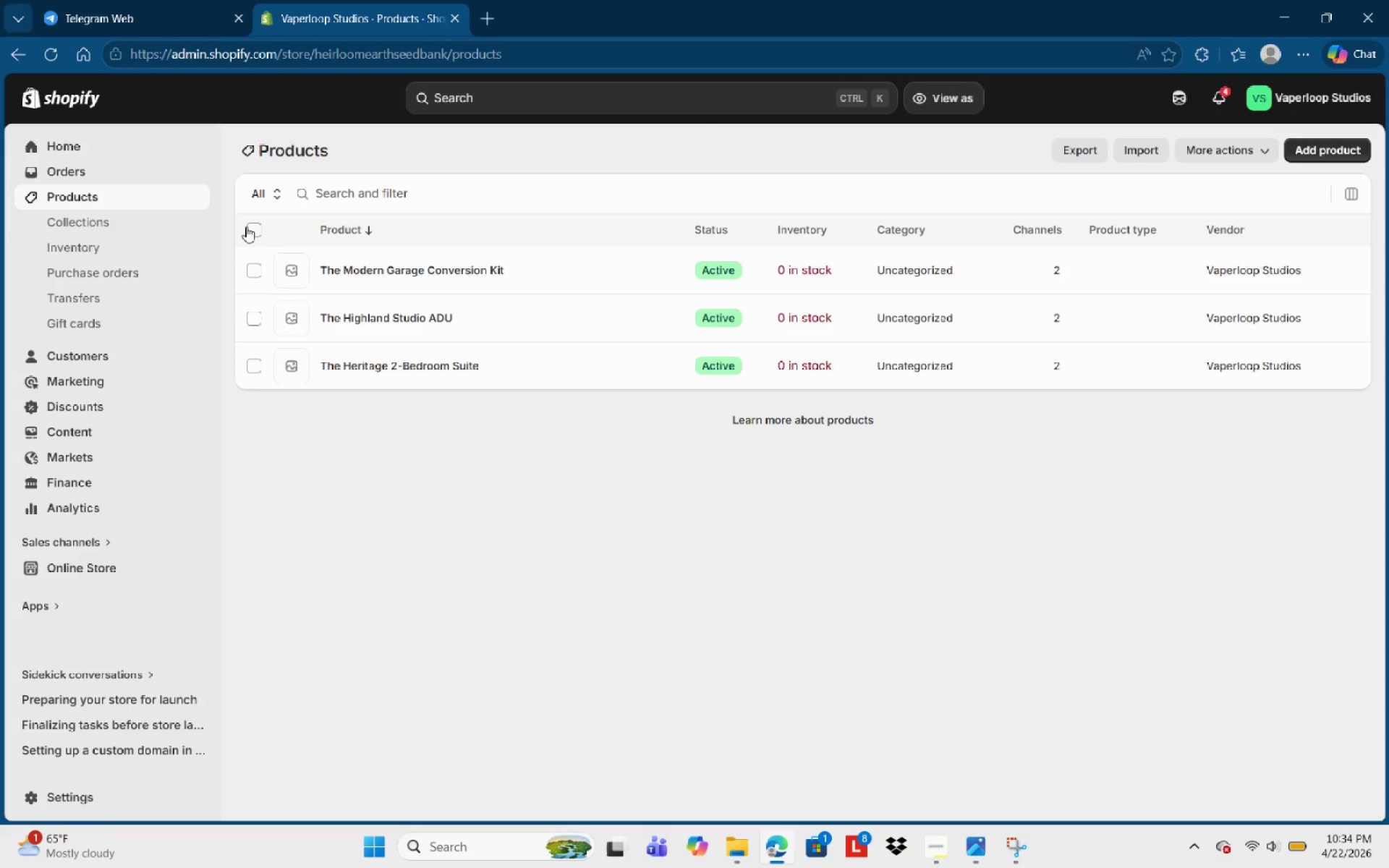 
left_click([246, 226])
 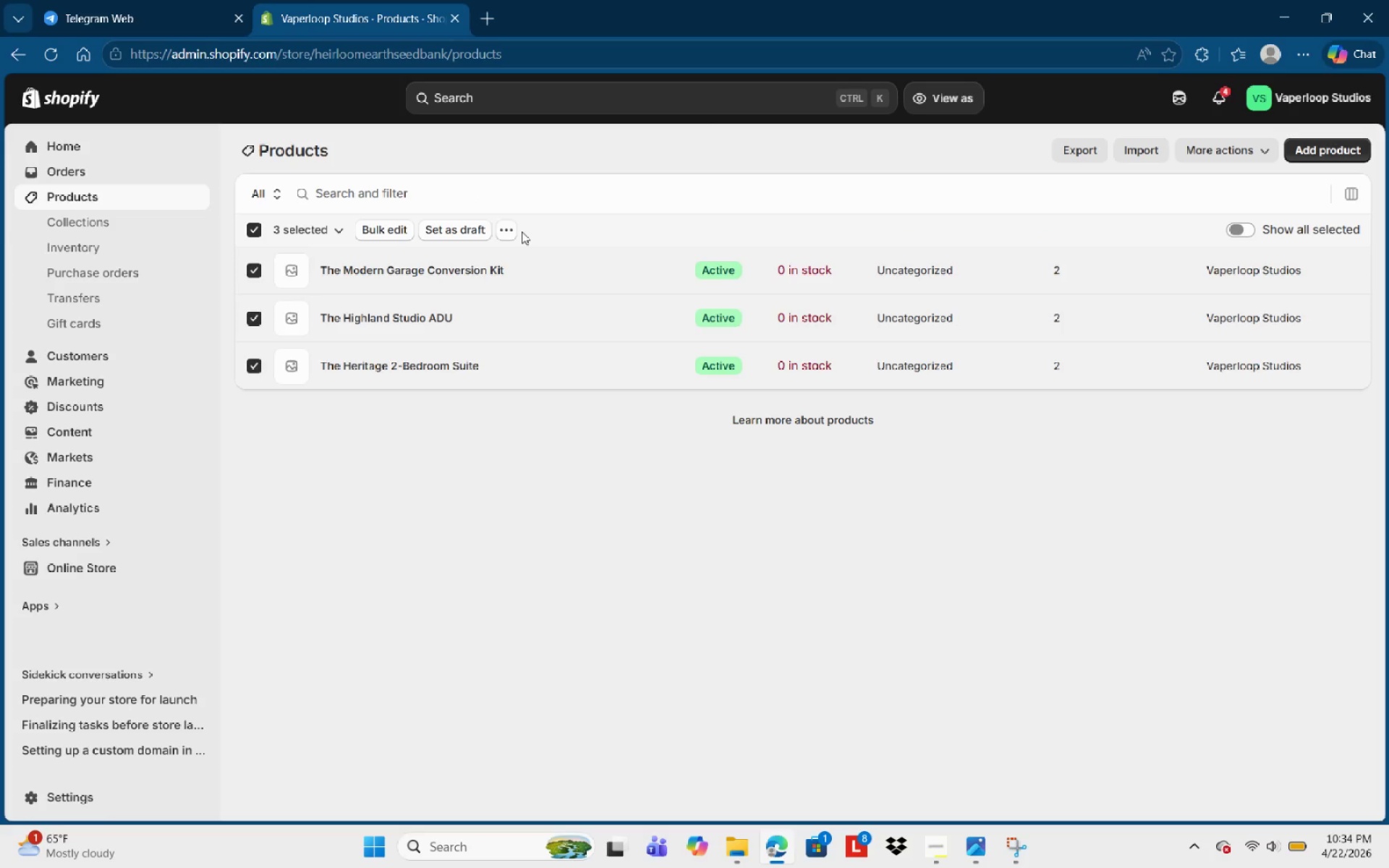 
left_click([514, 231])
 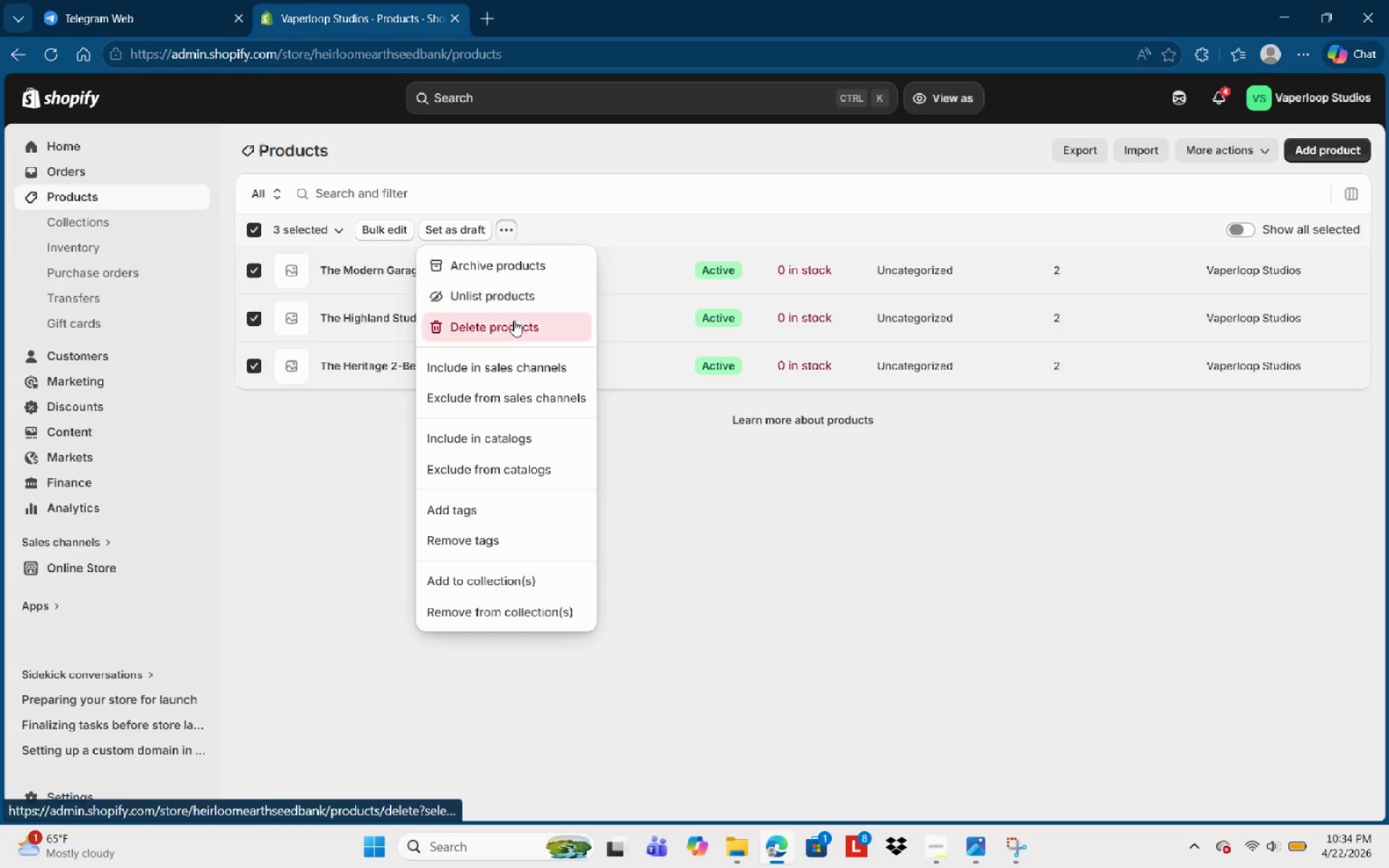 
left_click([514, 320])
 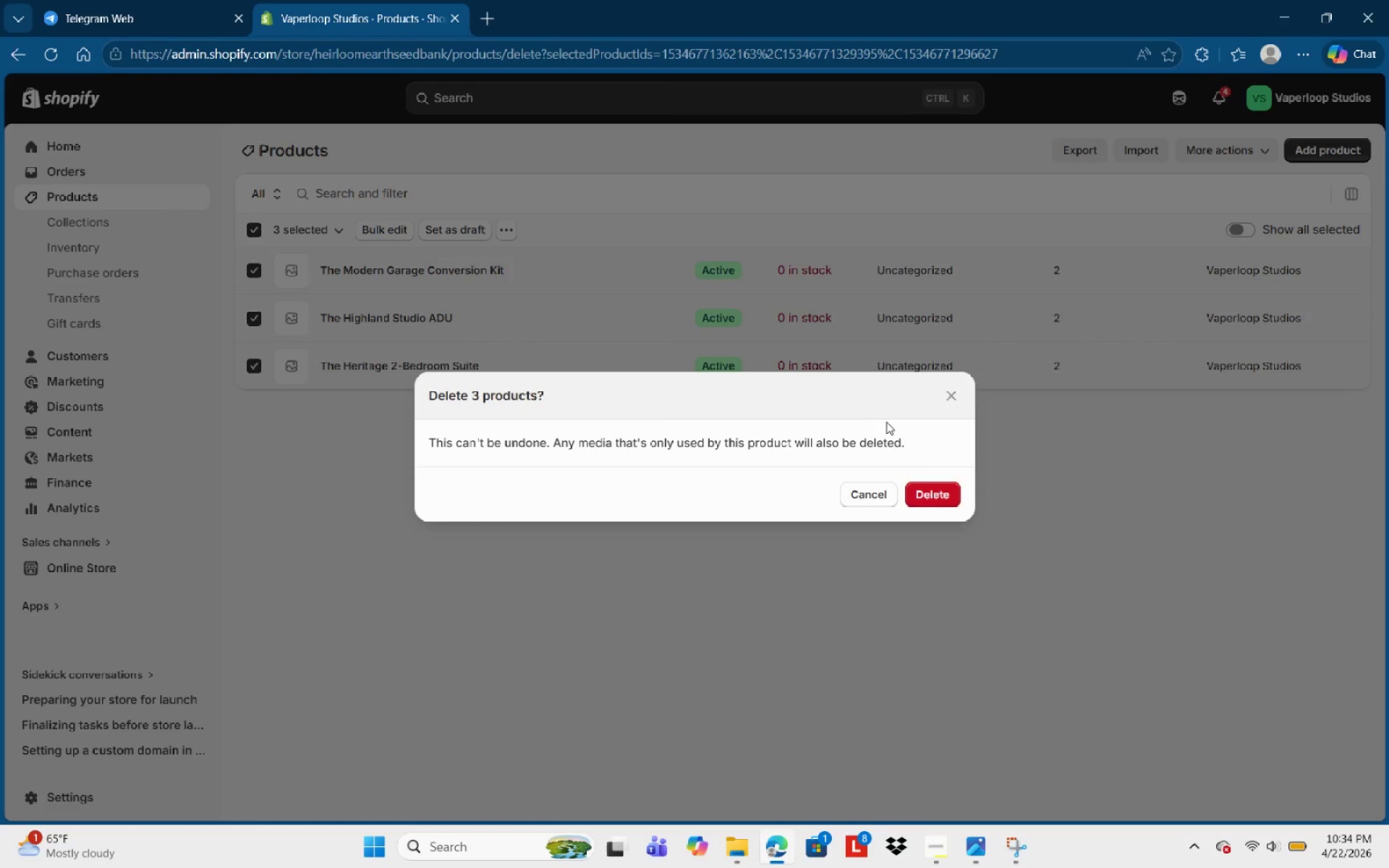 
left_click([938, 495])
 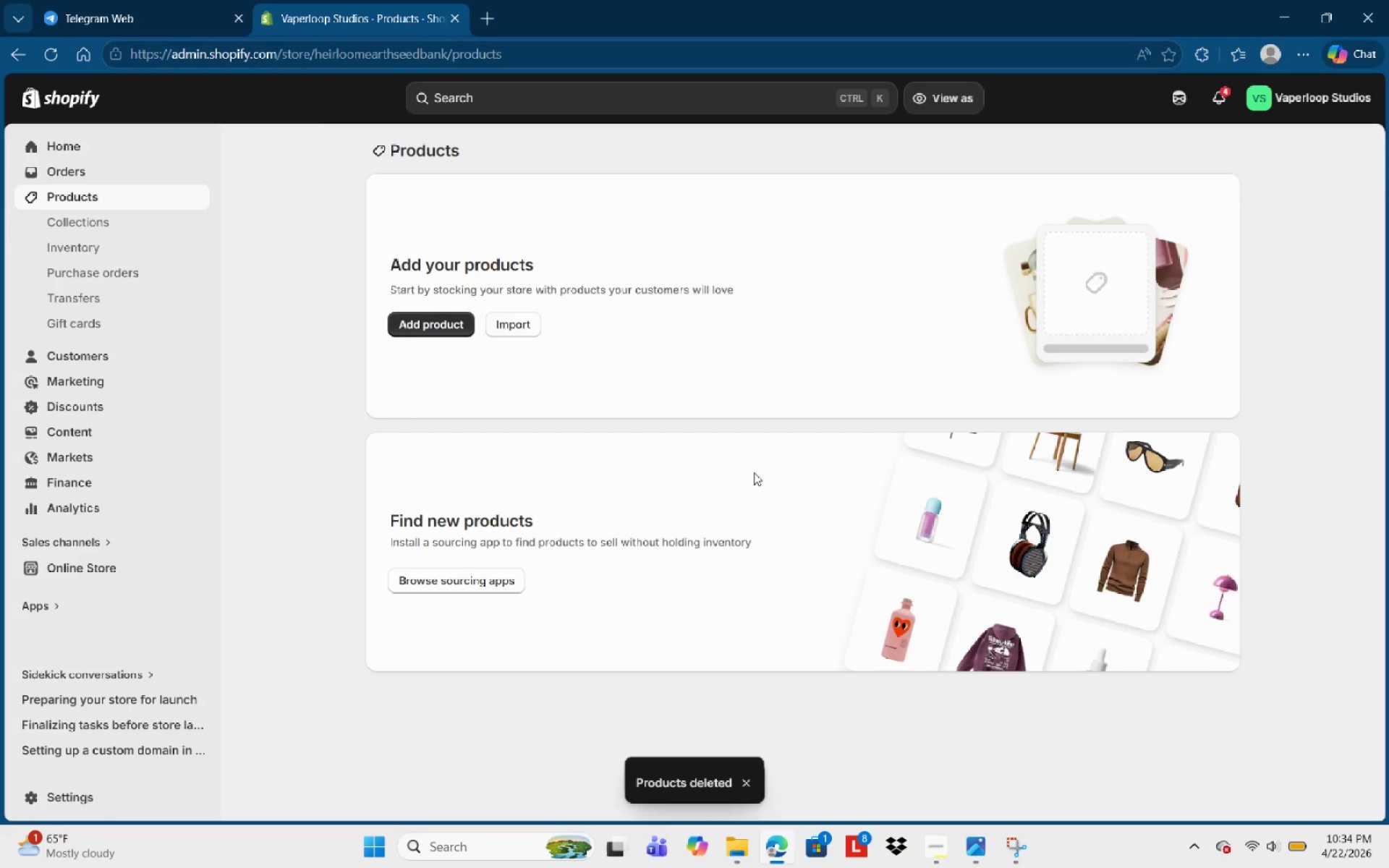 
wait(7.75)
 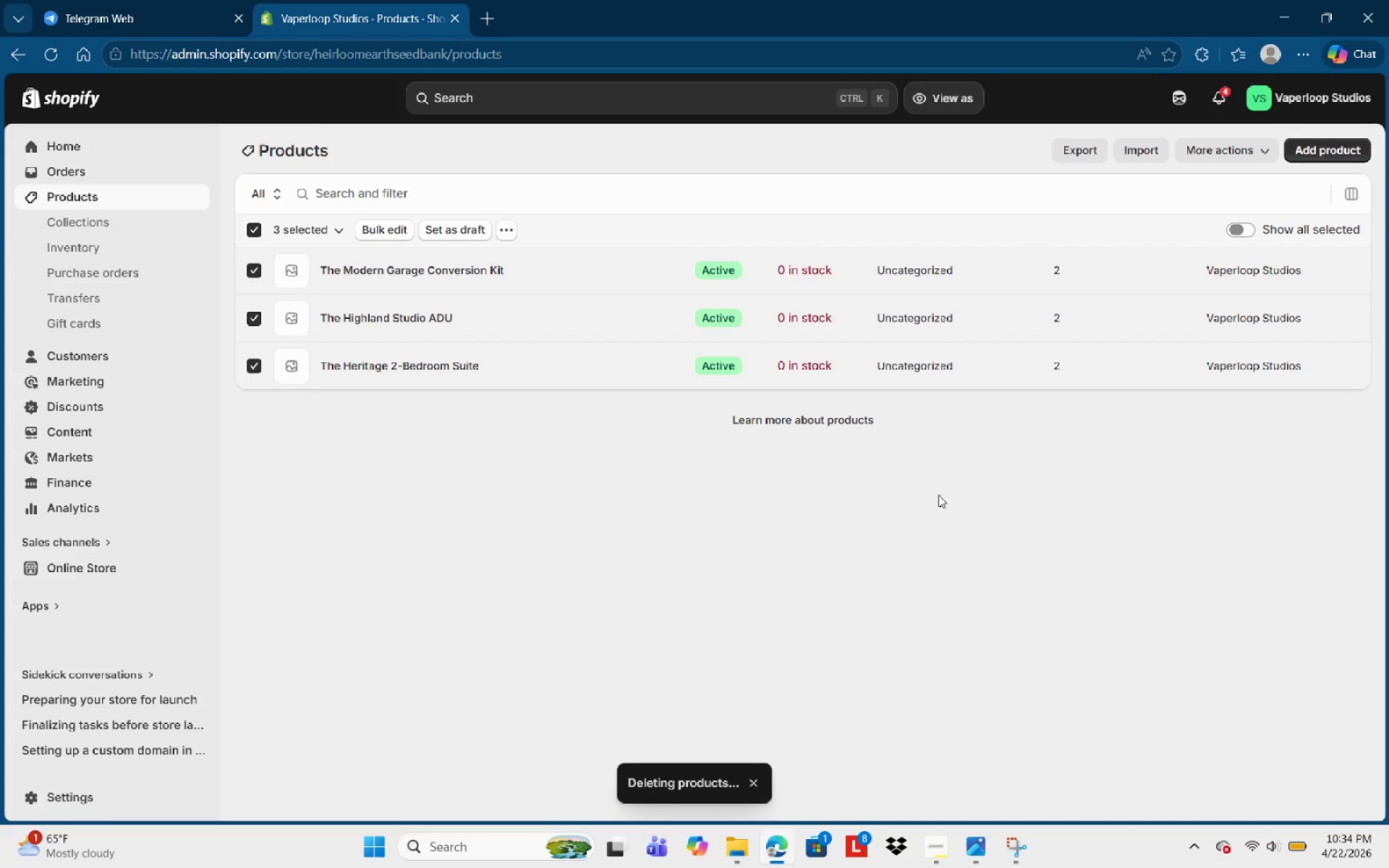 
left_click([512, 327])
 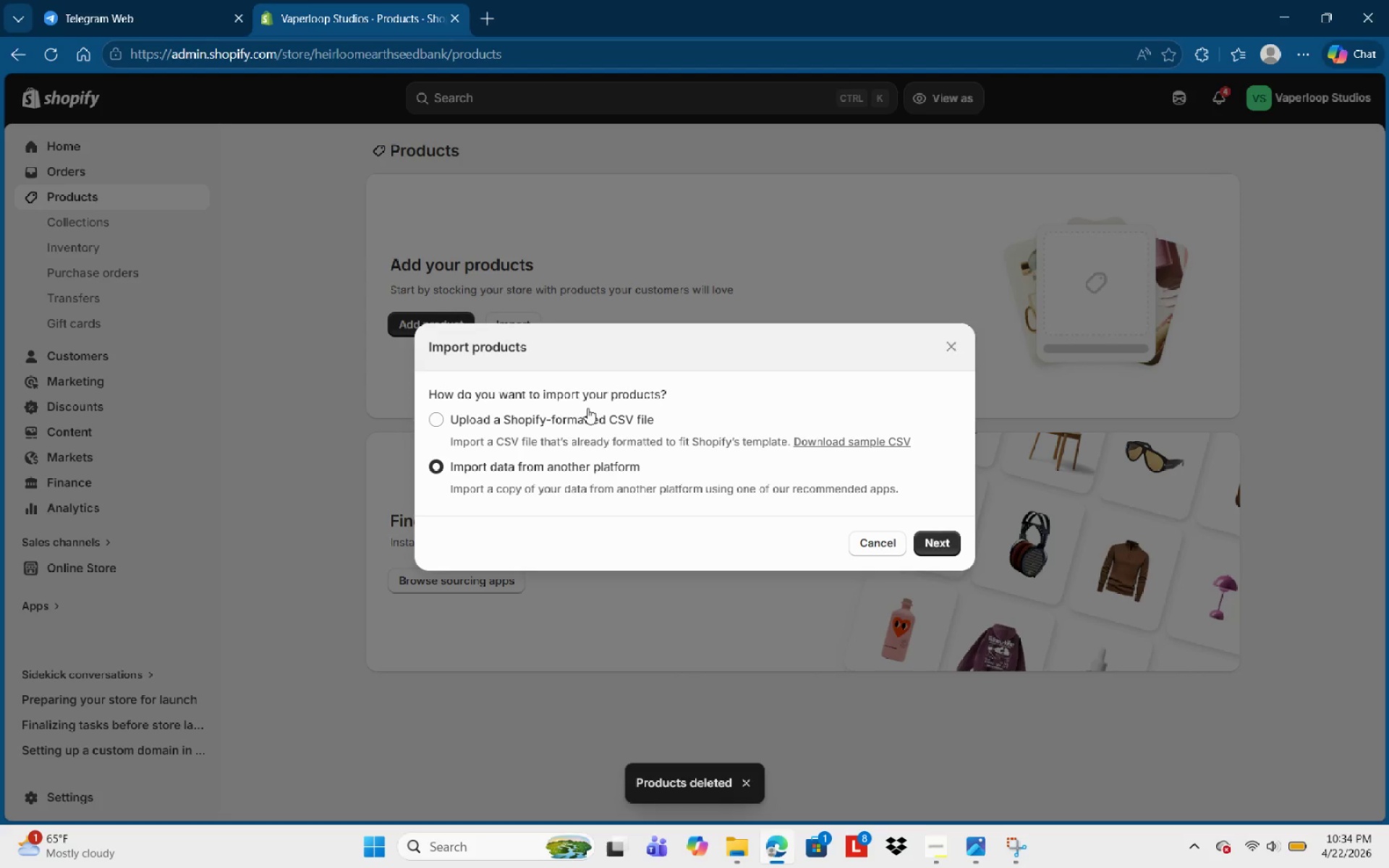 
left_click([558, 416])
 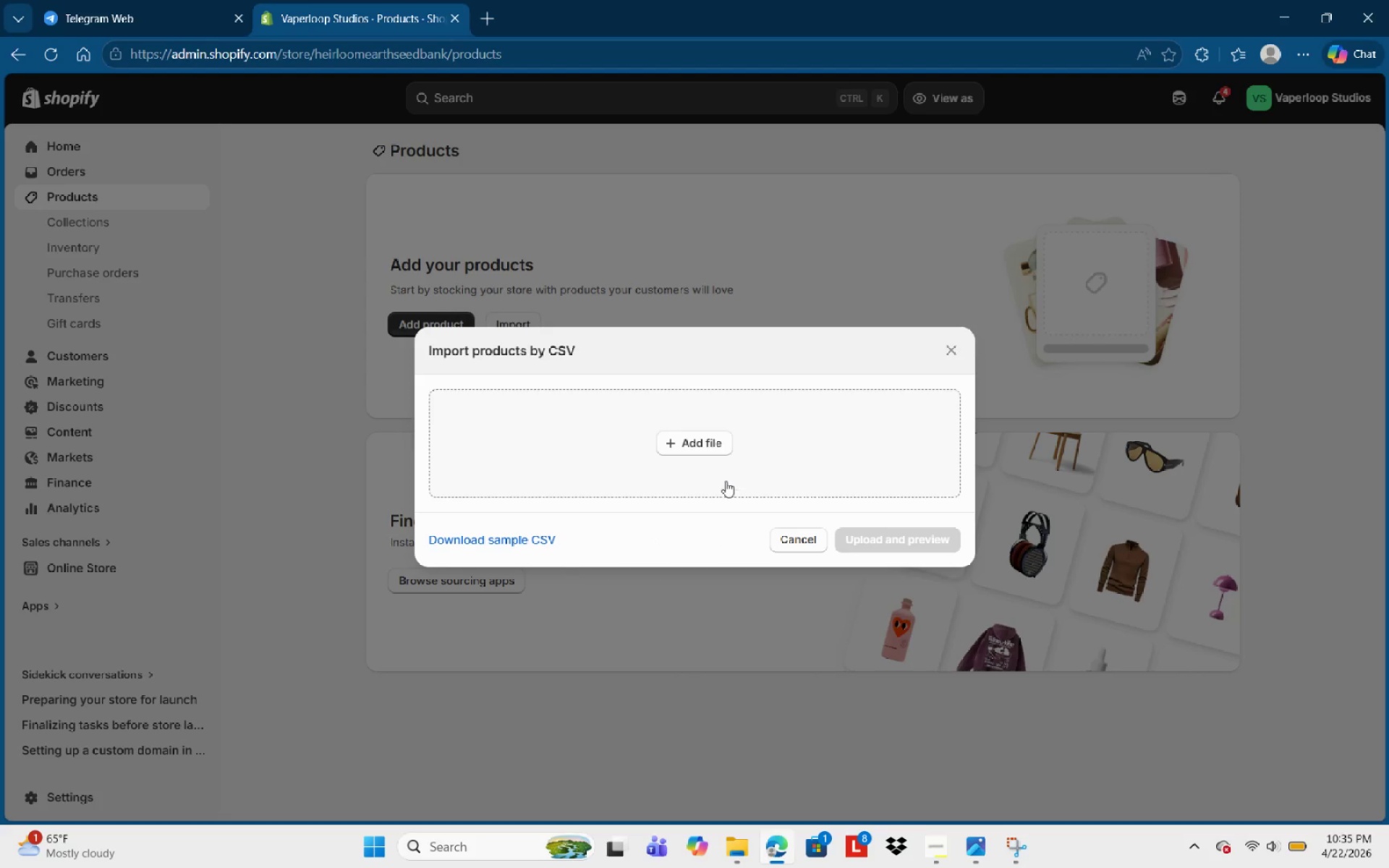 
left_click([704, 450])
 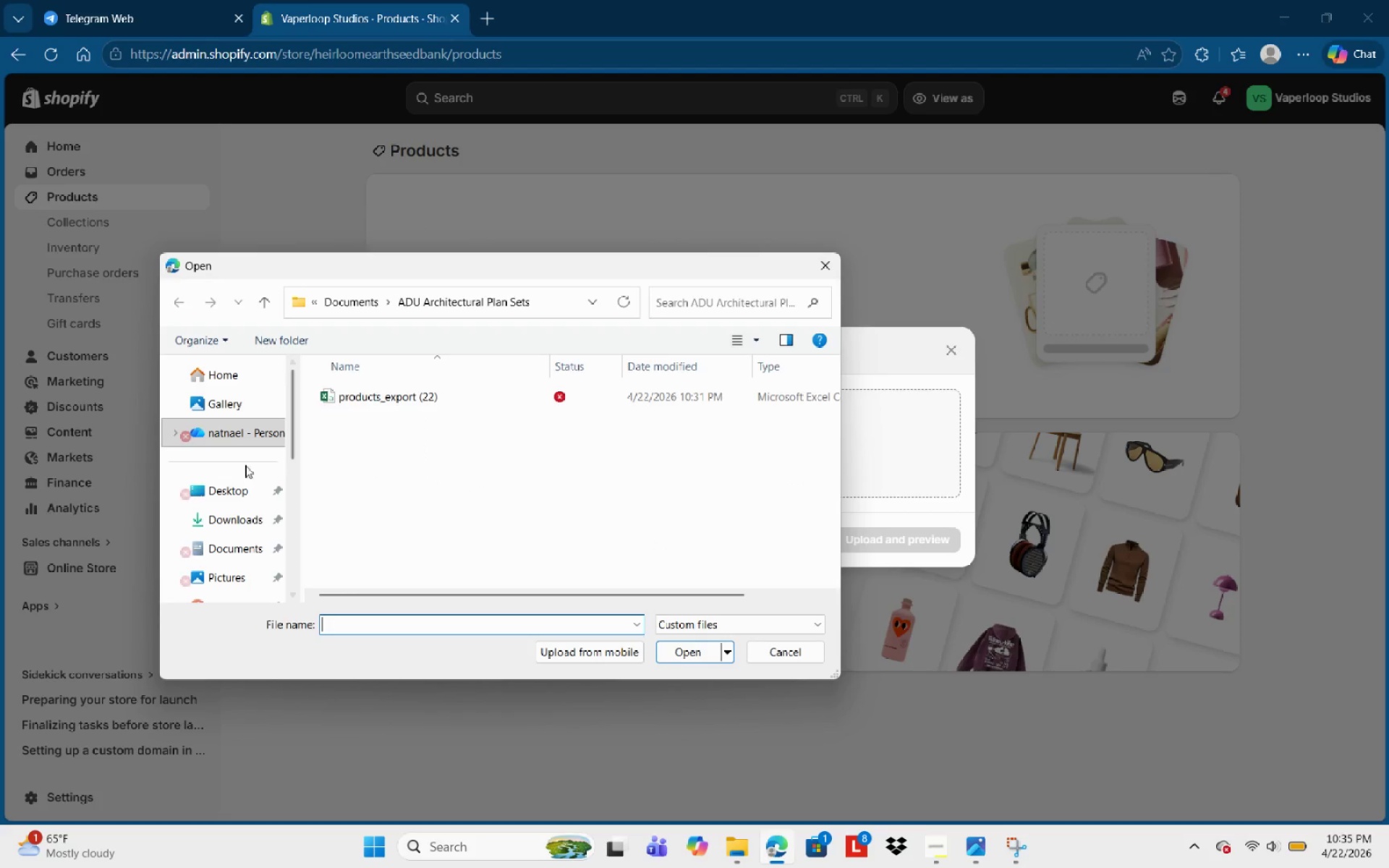 
left_click([213, 517])
 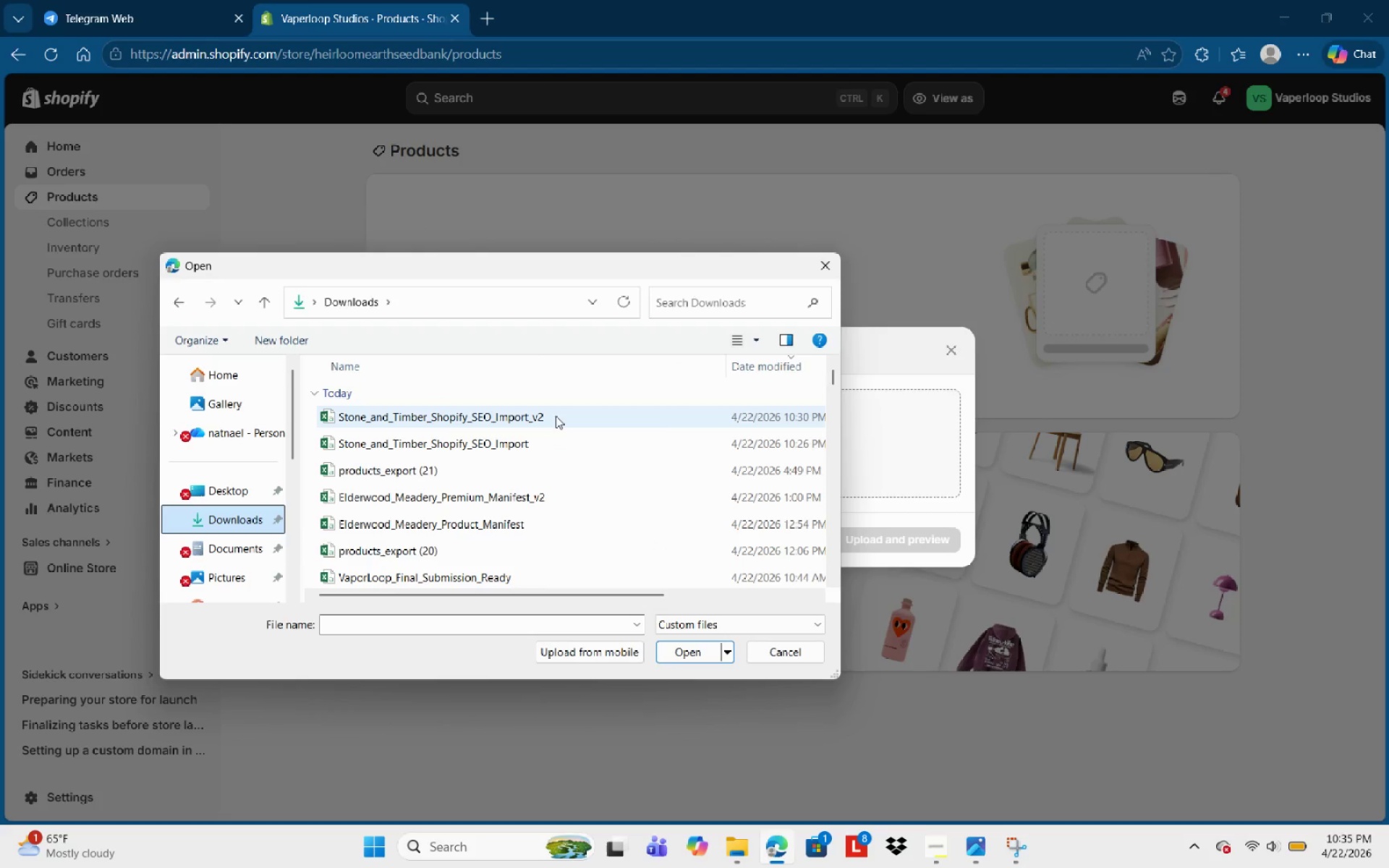 
left_click([556, 416])
 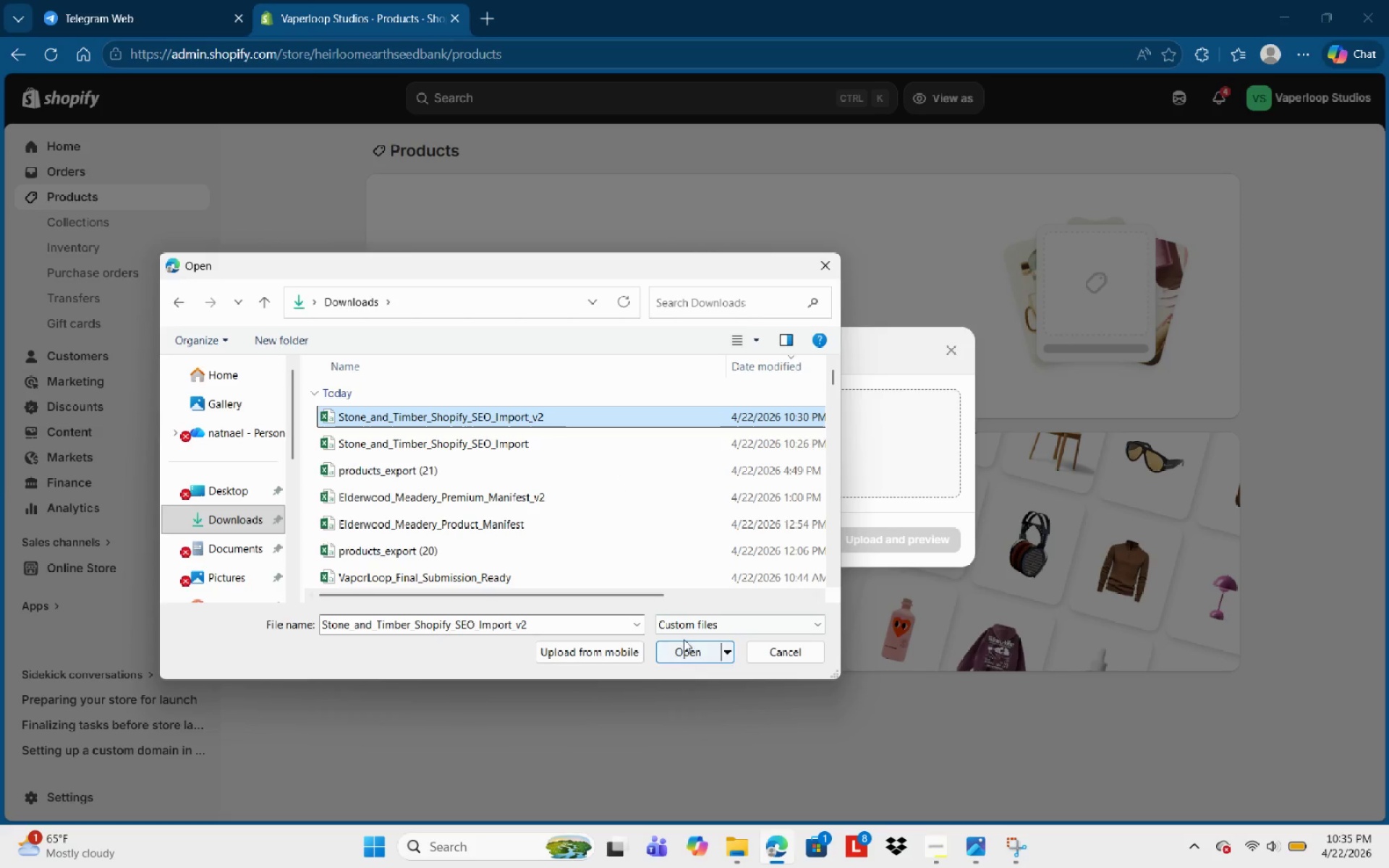 
left_click([685, 640])
 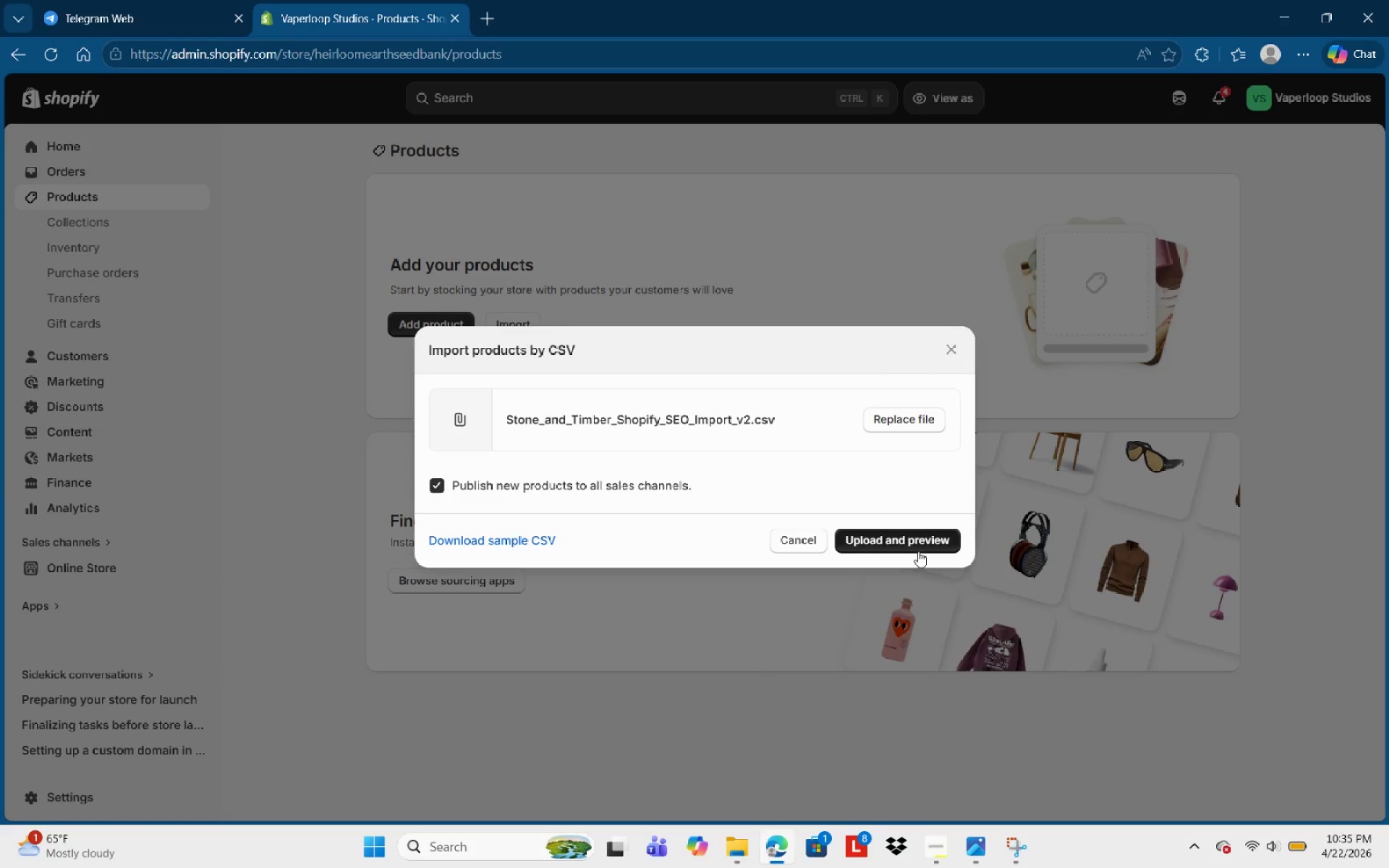 
left_click([923, 548])
 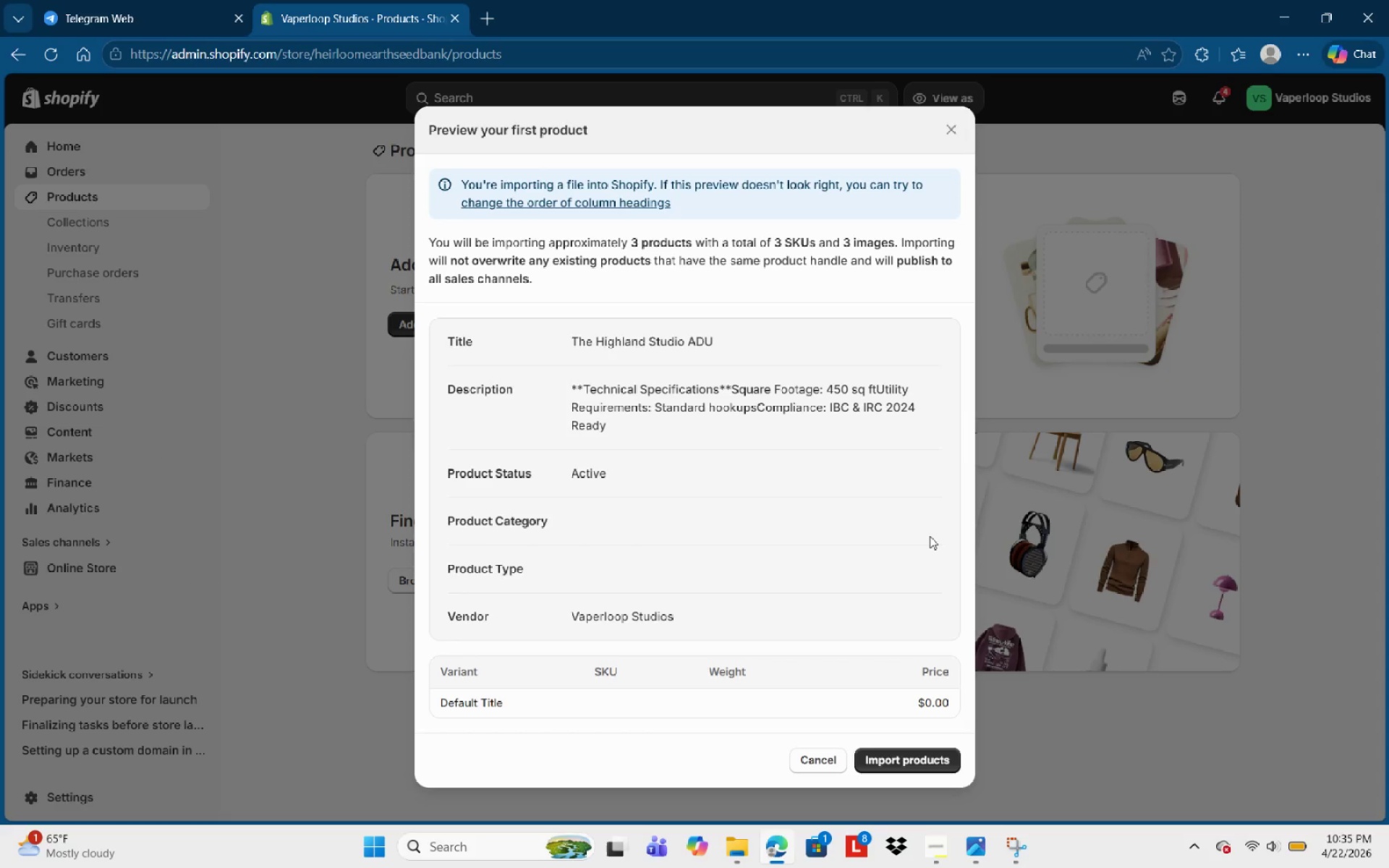 
wait(10.64)
 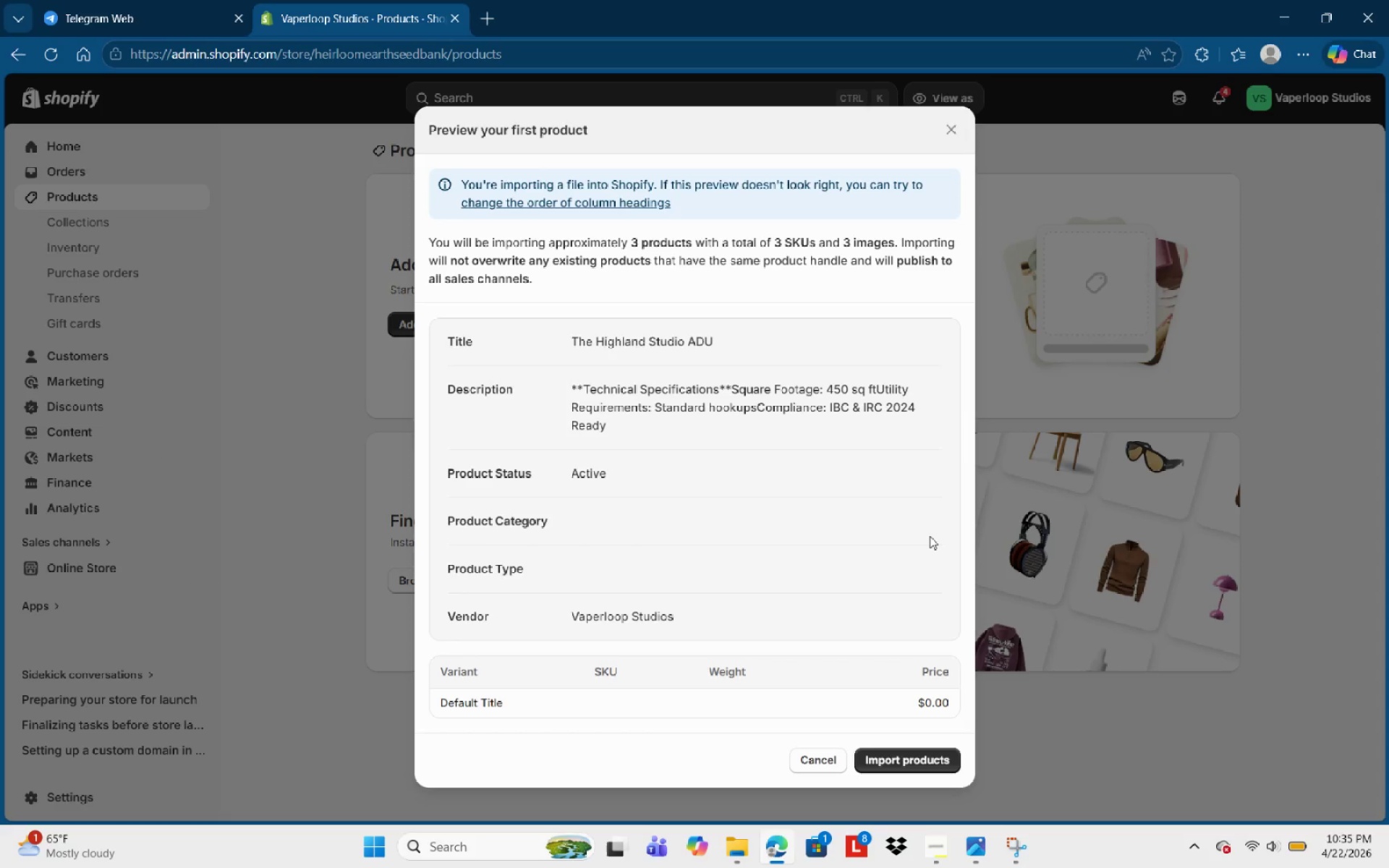 
left_click([921, 757])
 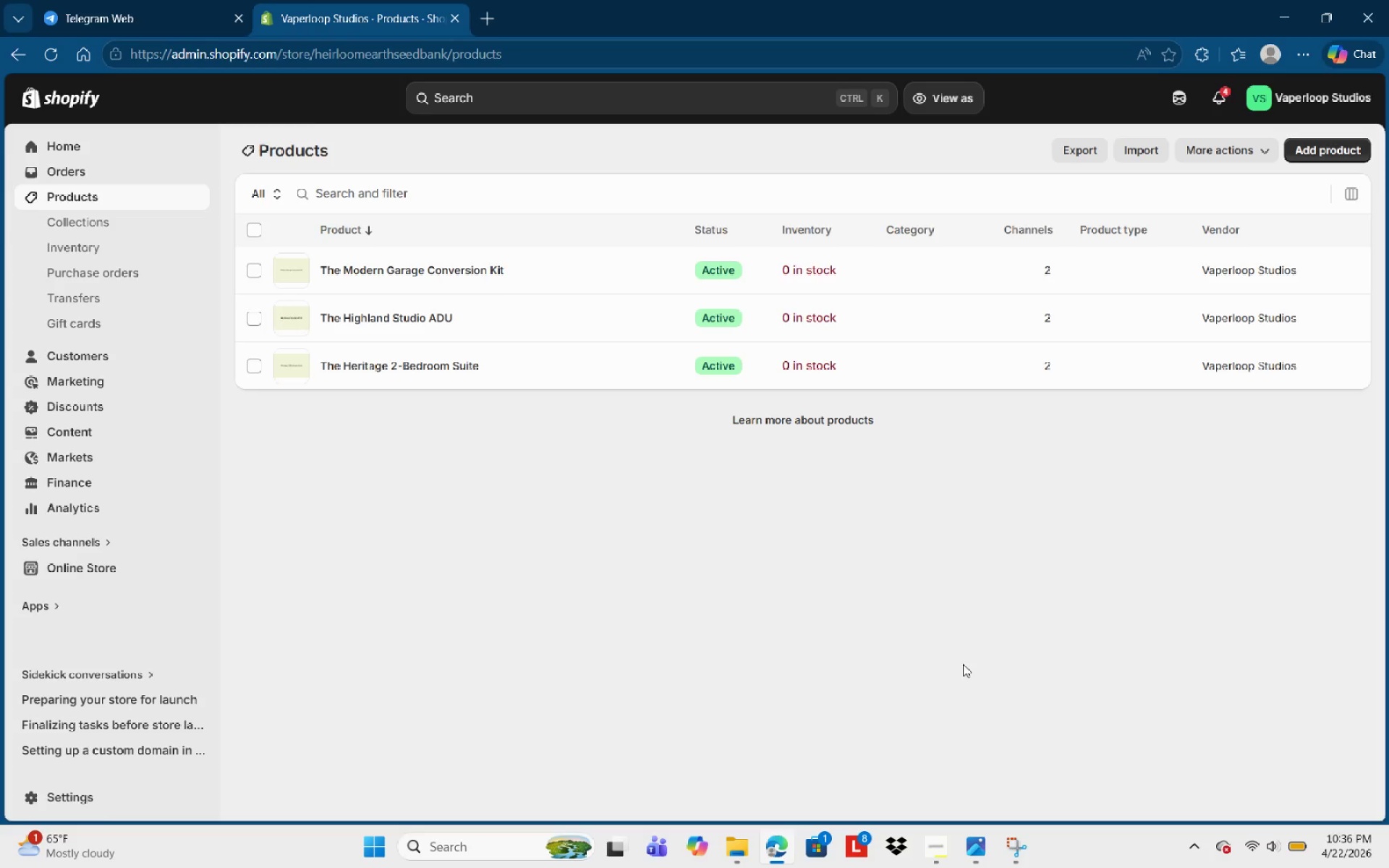 
wait(46.53)
 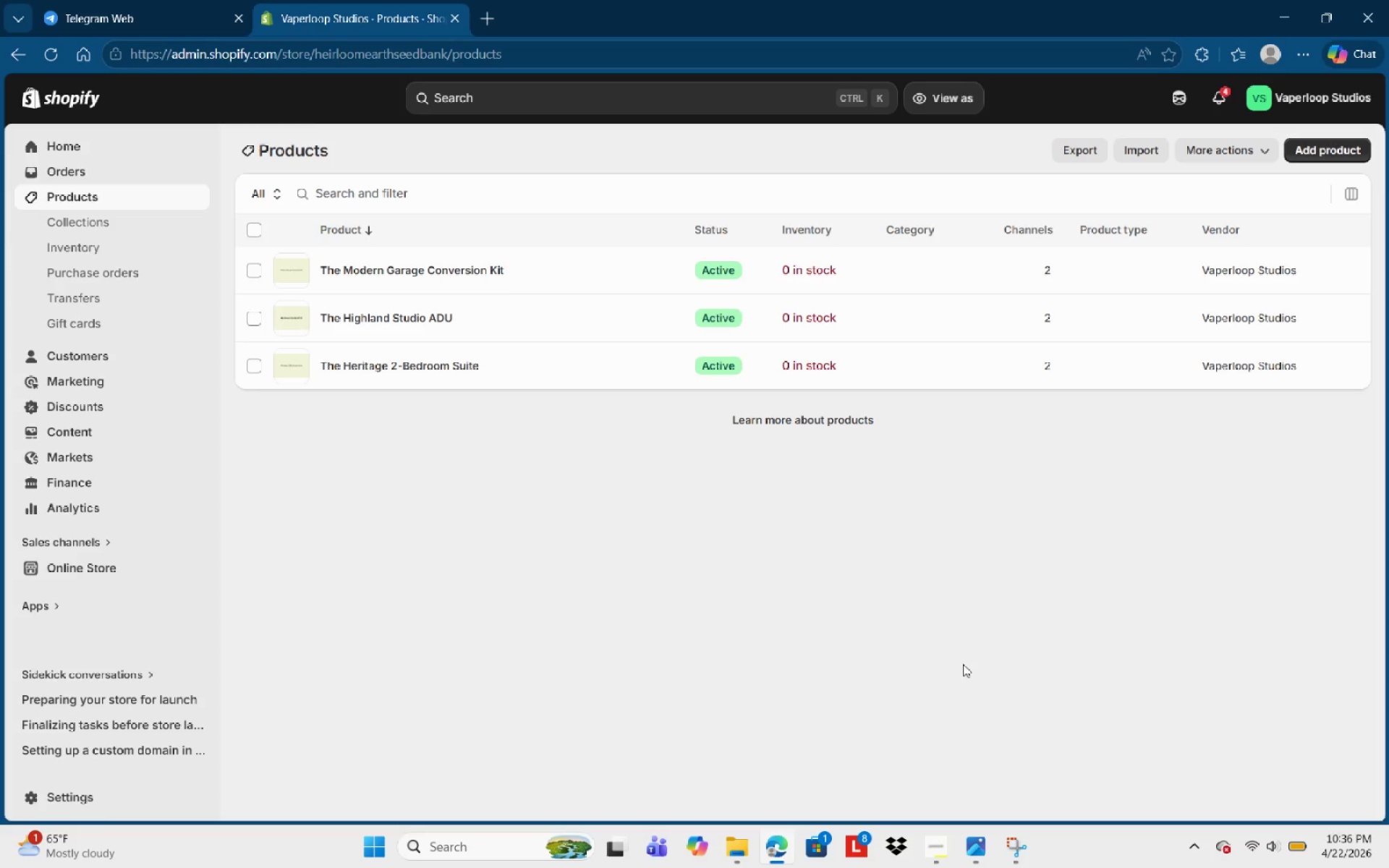 
left_click([409, 278])
 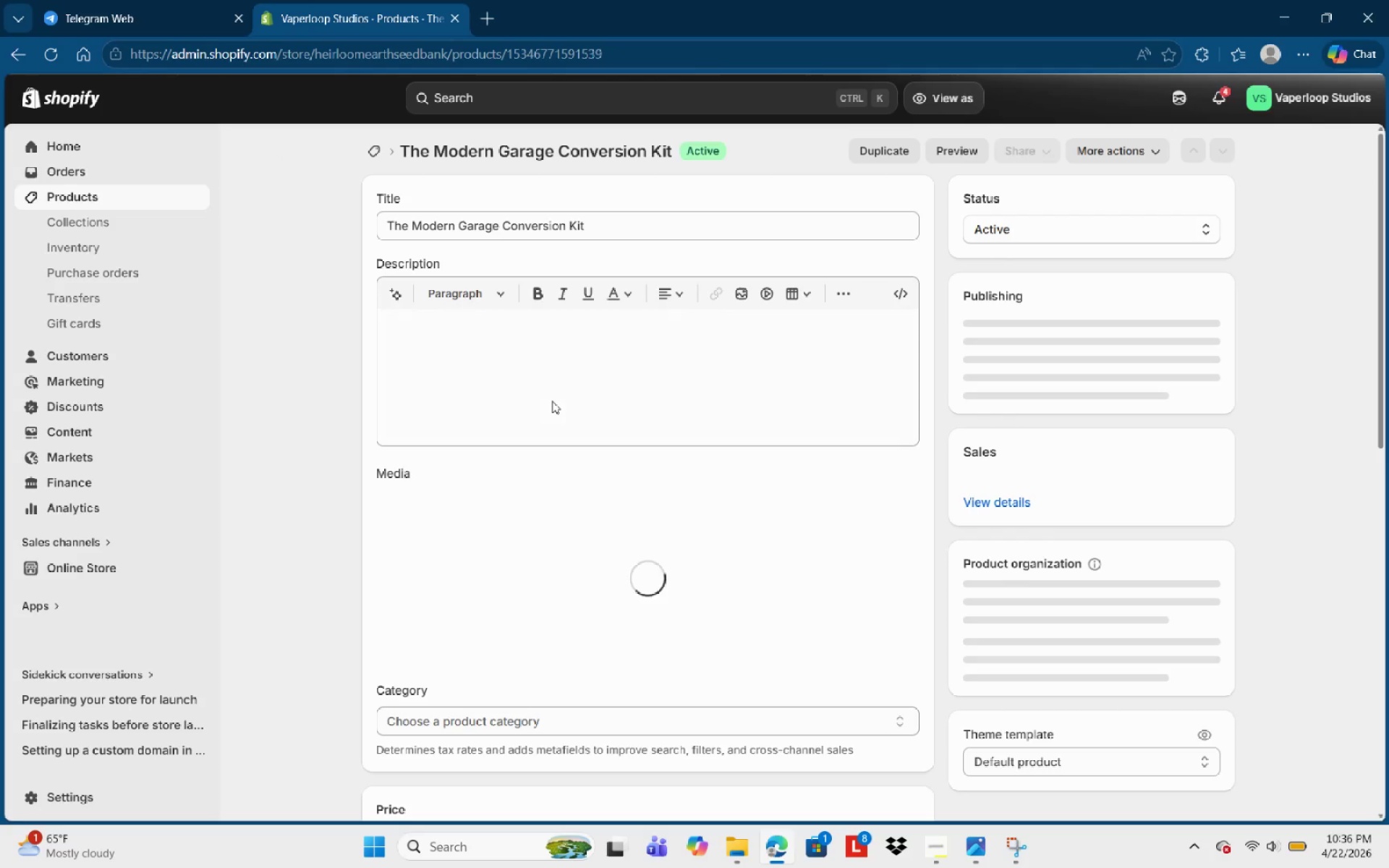 
left_click([691, 451])
 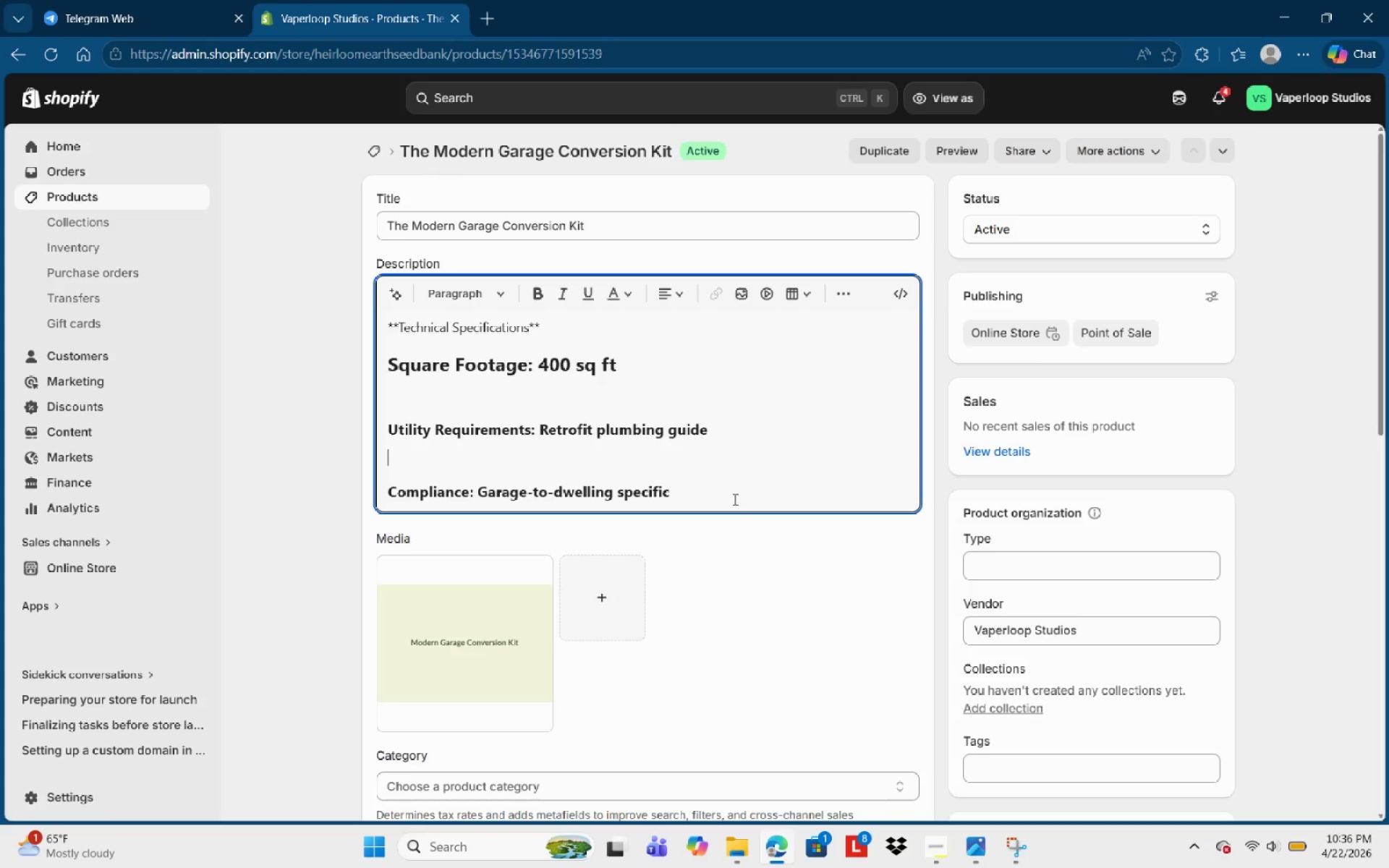 
left_click([734, 499])
 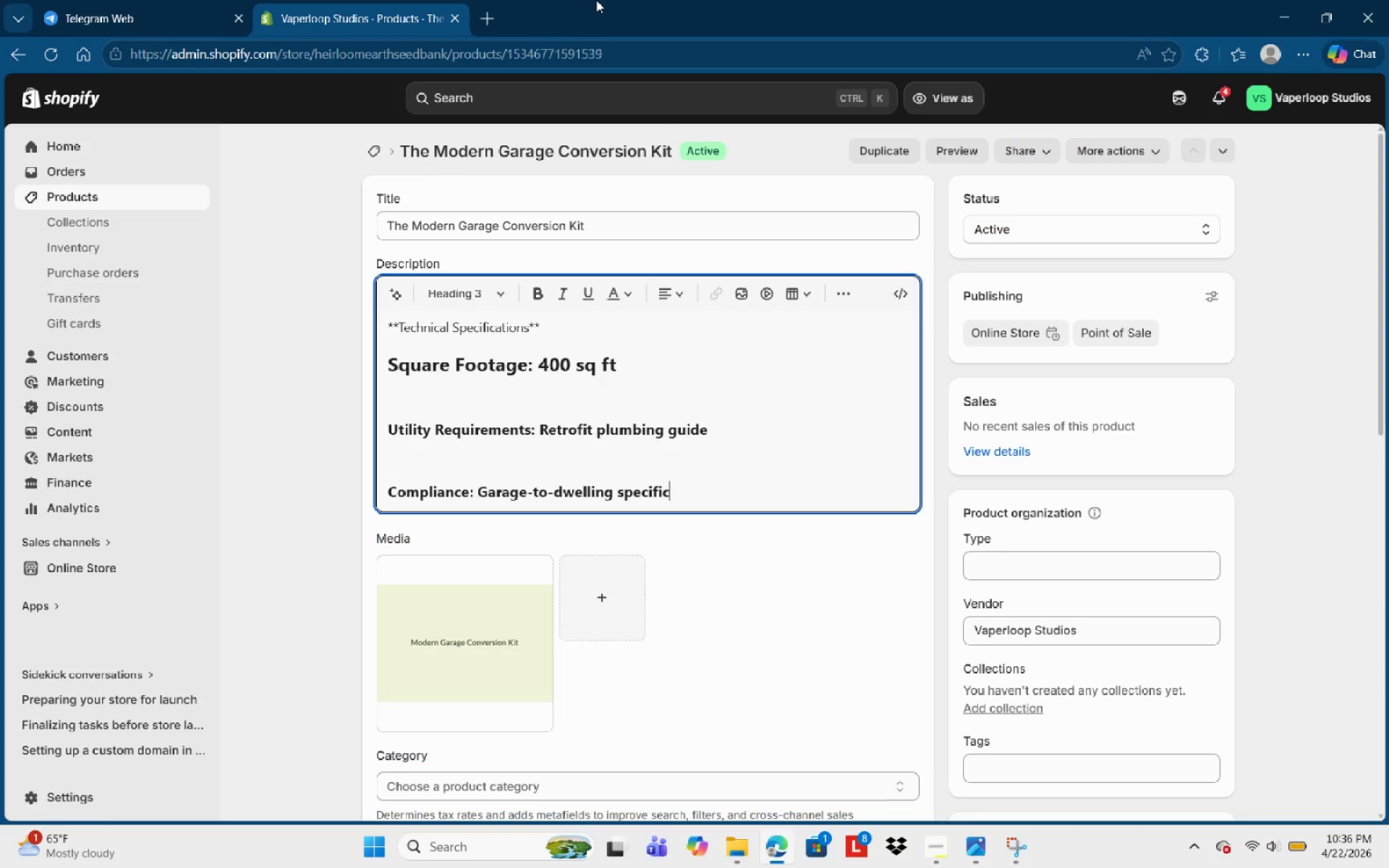 
wait(45.34)
 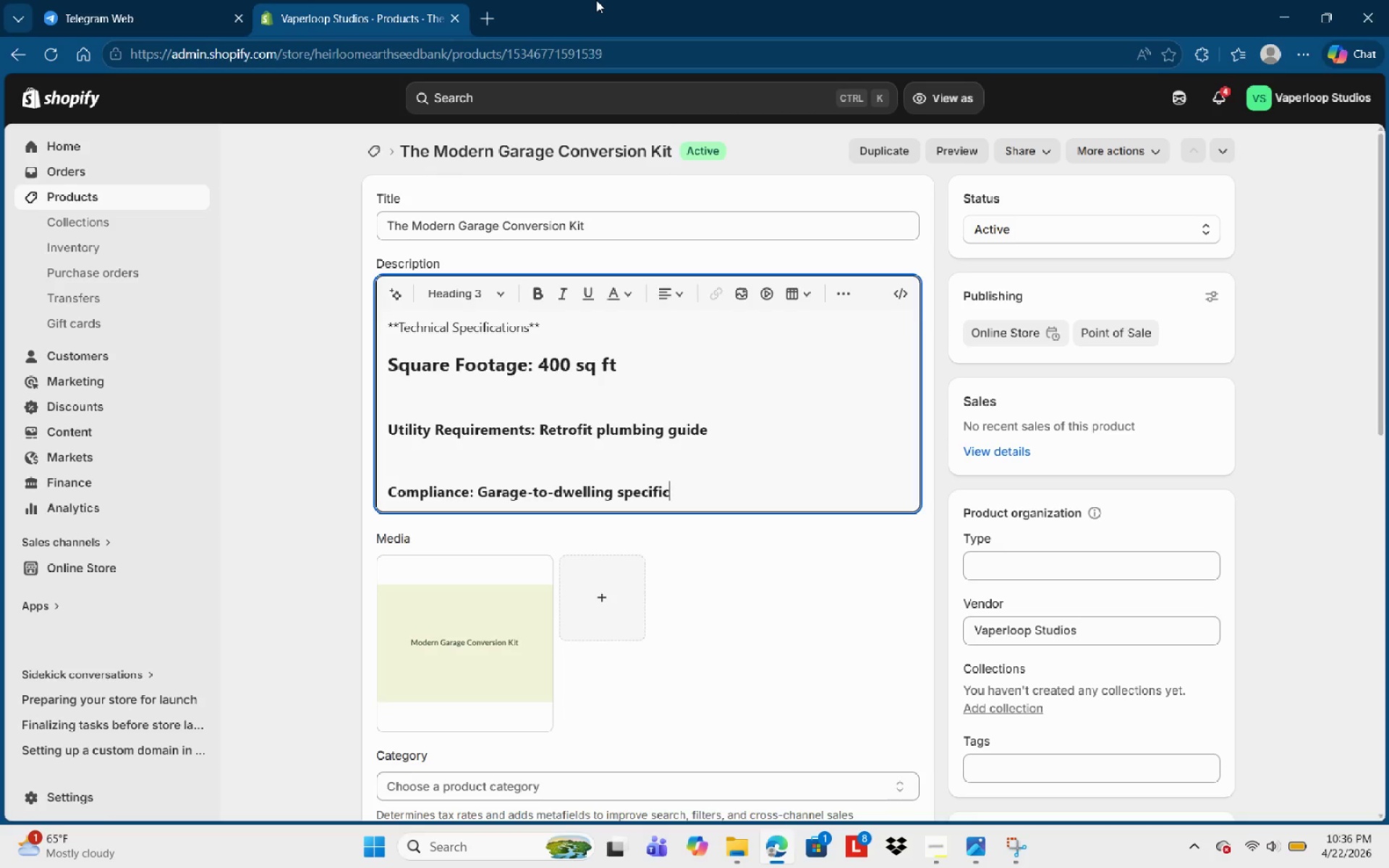 
left_click_drag(start_coordinate=[739, 487], to_coordinate=[334, 304])
 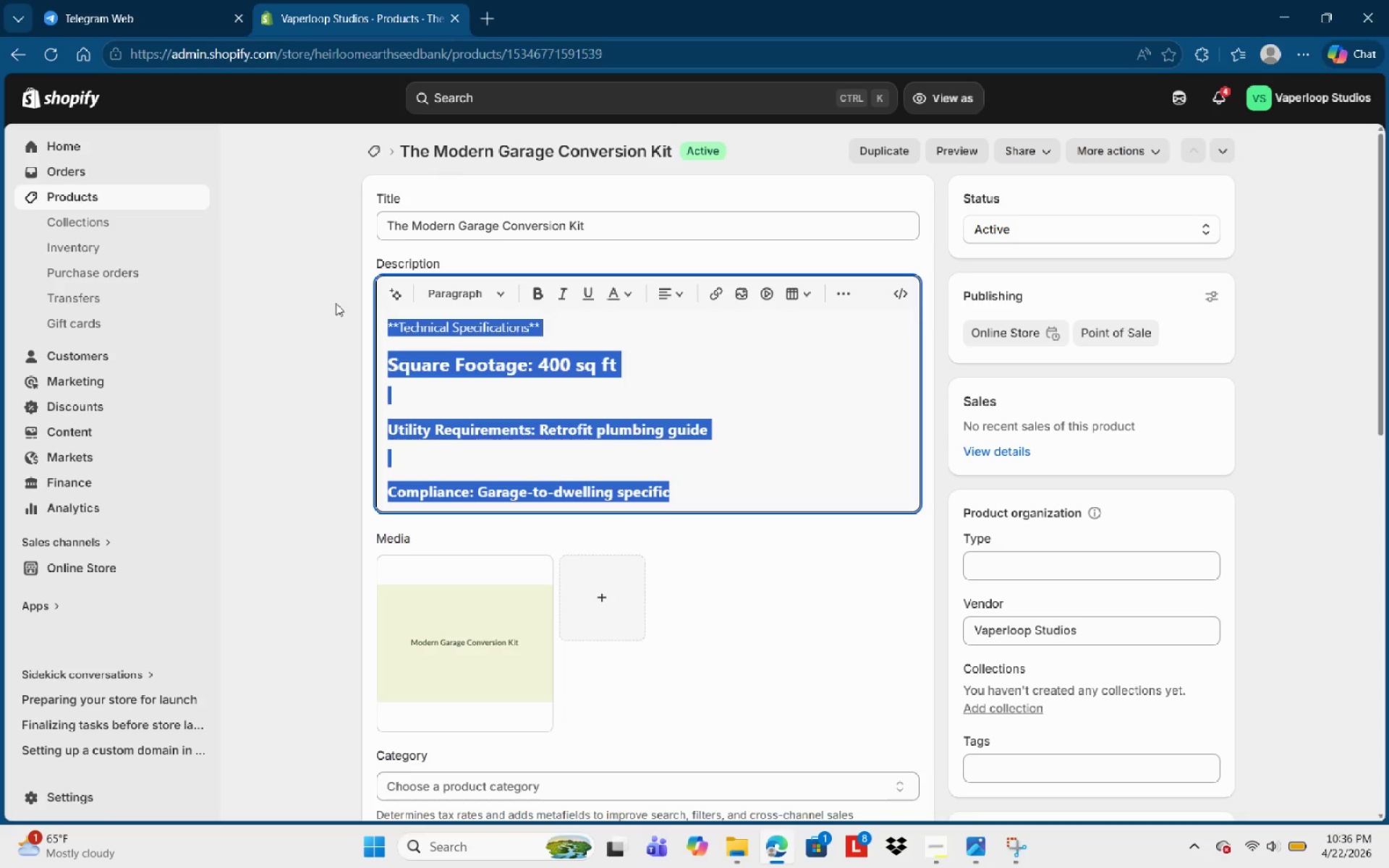 
type(The High Lan d)
key(Backspace)
key(Backspace)
type(d )
key(Backspace)
key(Backspace)
key(Backspace)
key(Backspace)
key(Backspace)
key(Backspace)
key(Escape)
 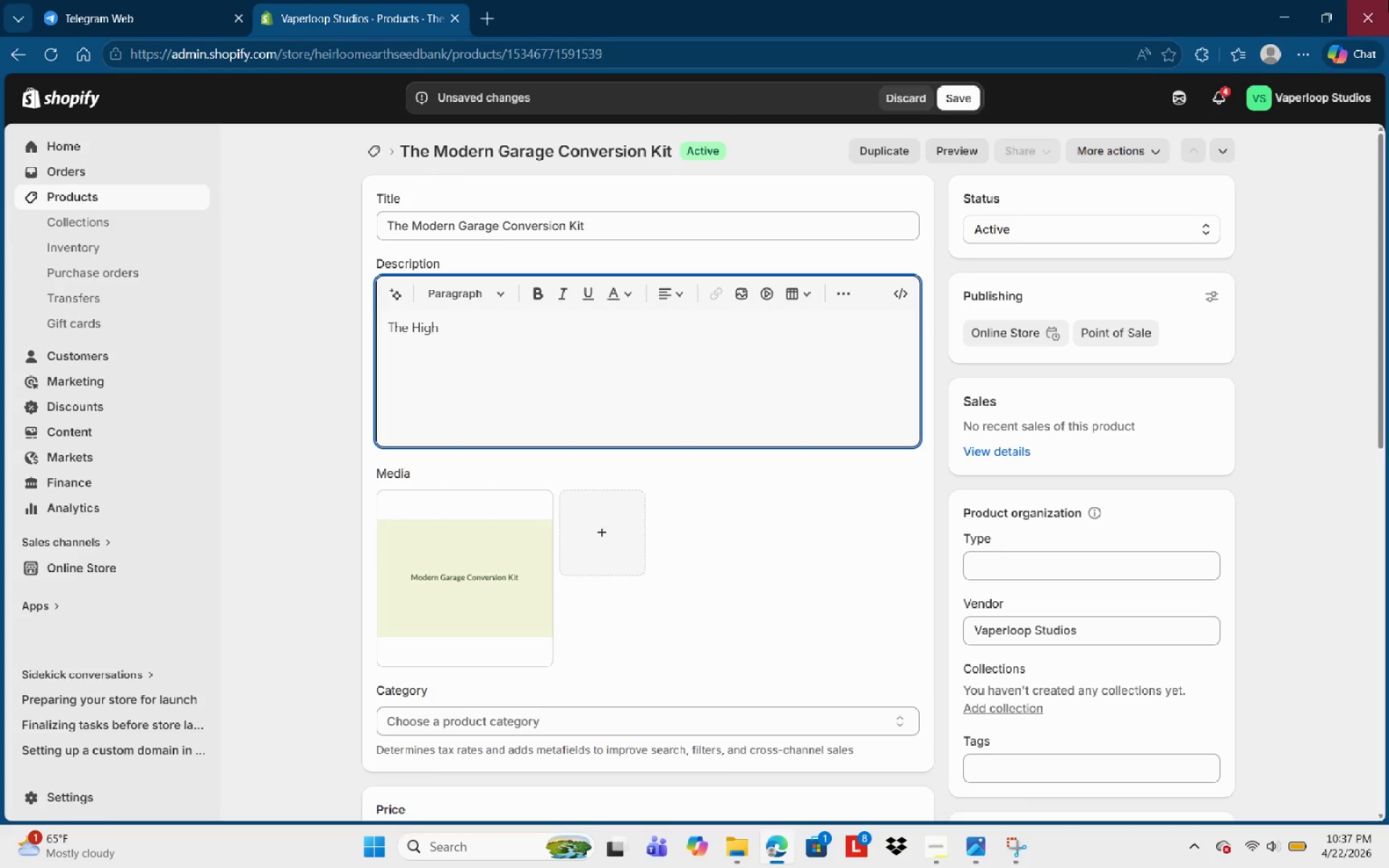 
left_click([890, 98])
 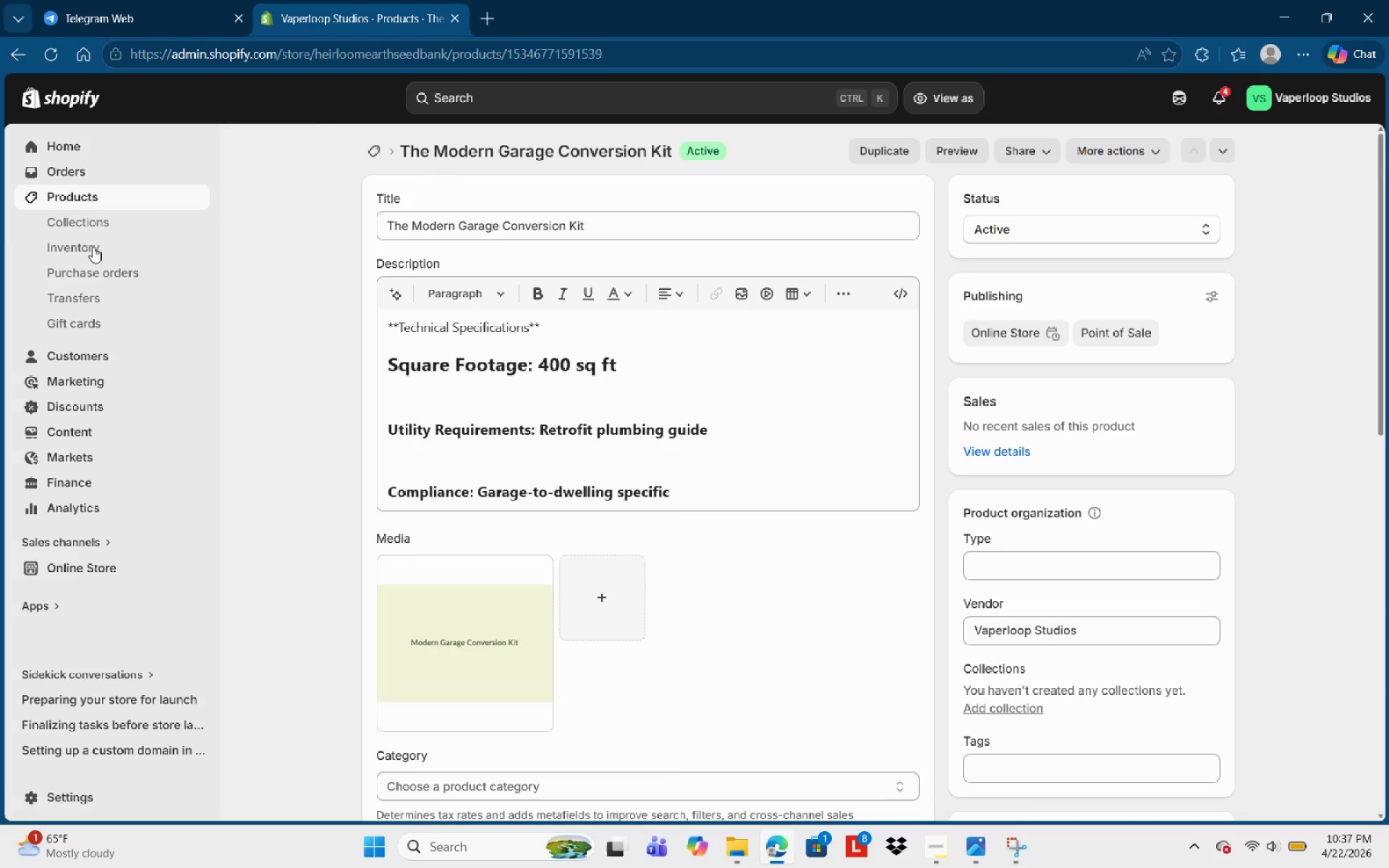 
left_click([82, 201])
 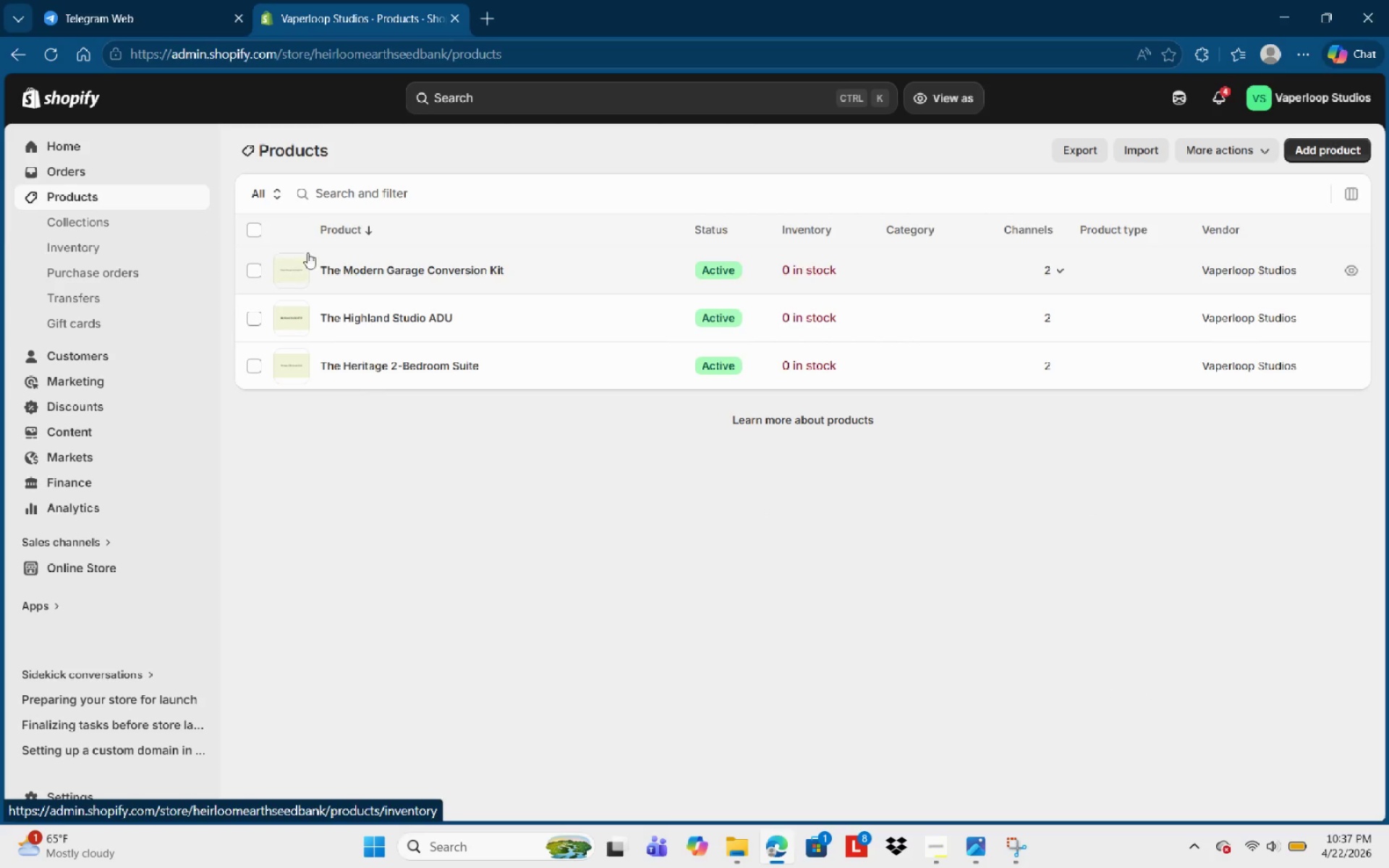 
left_click([394, 362])
 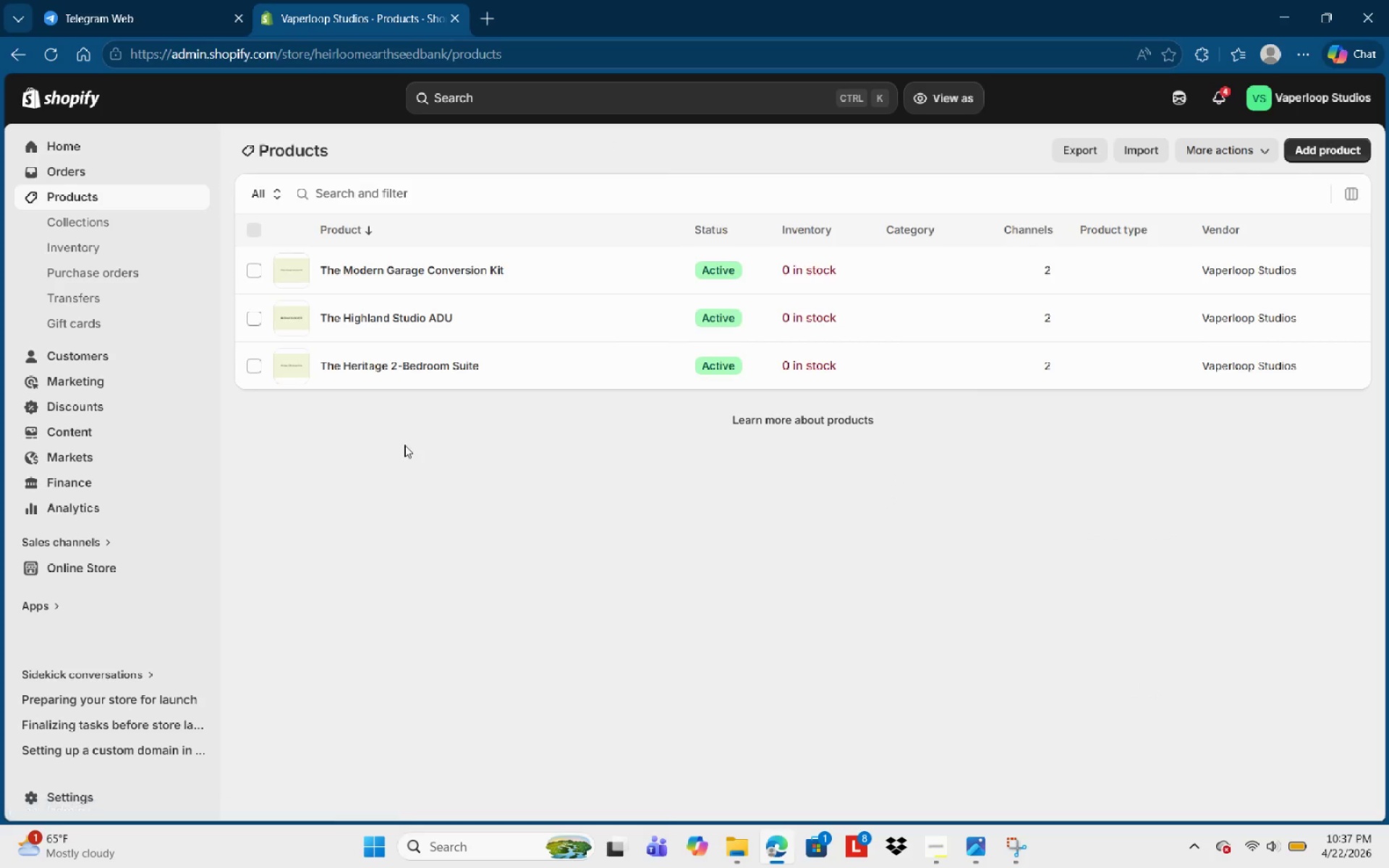 
wait(5.55)
 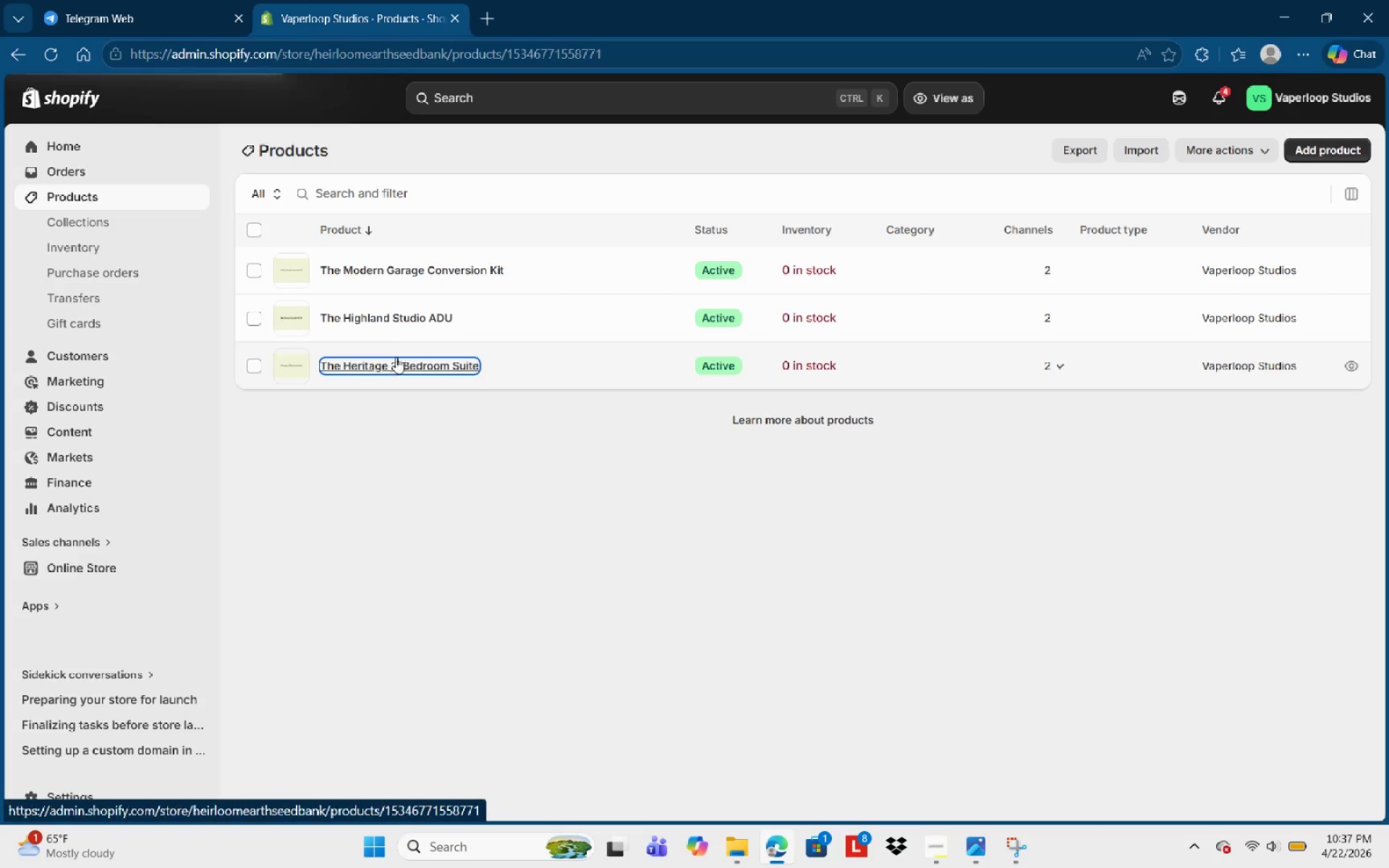 
left_click([386, 312])
 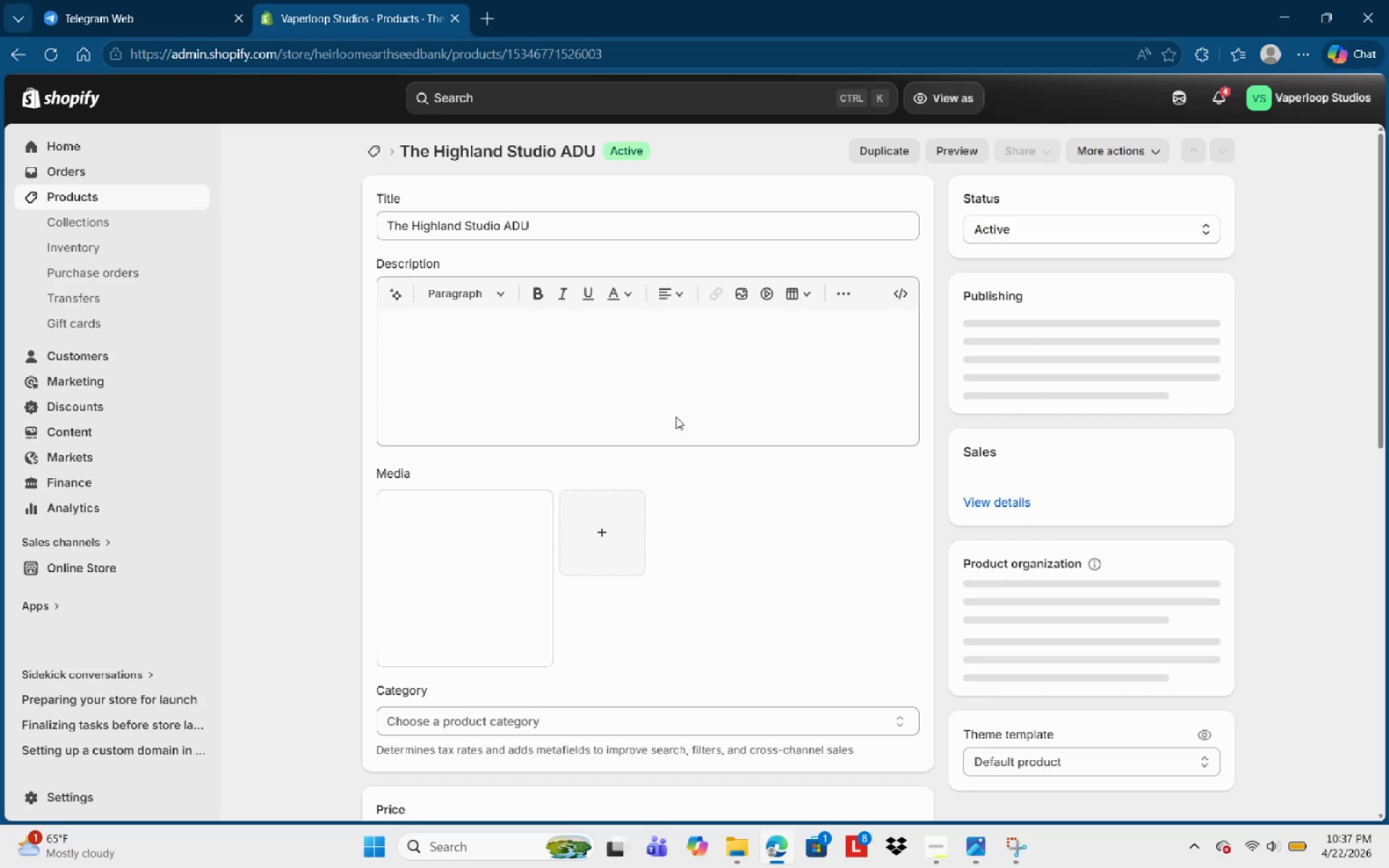 
left_click_drag(start_coordinate=[738, 461], to_coordinate=[401, 321])
 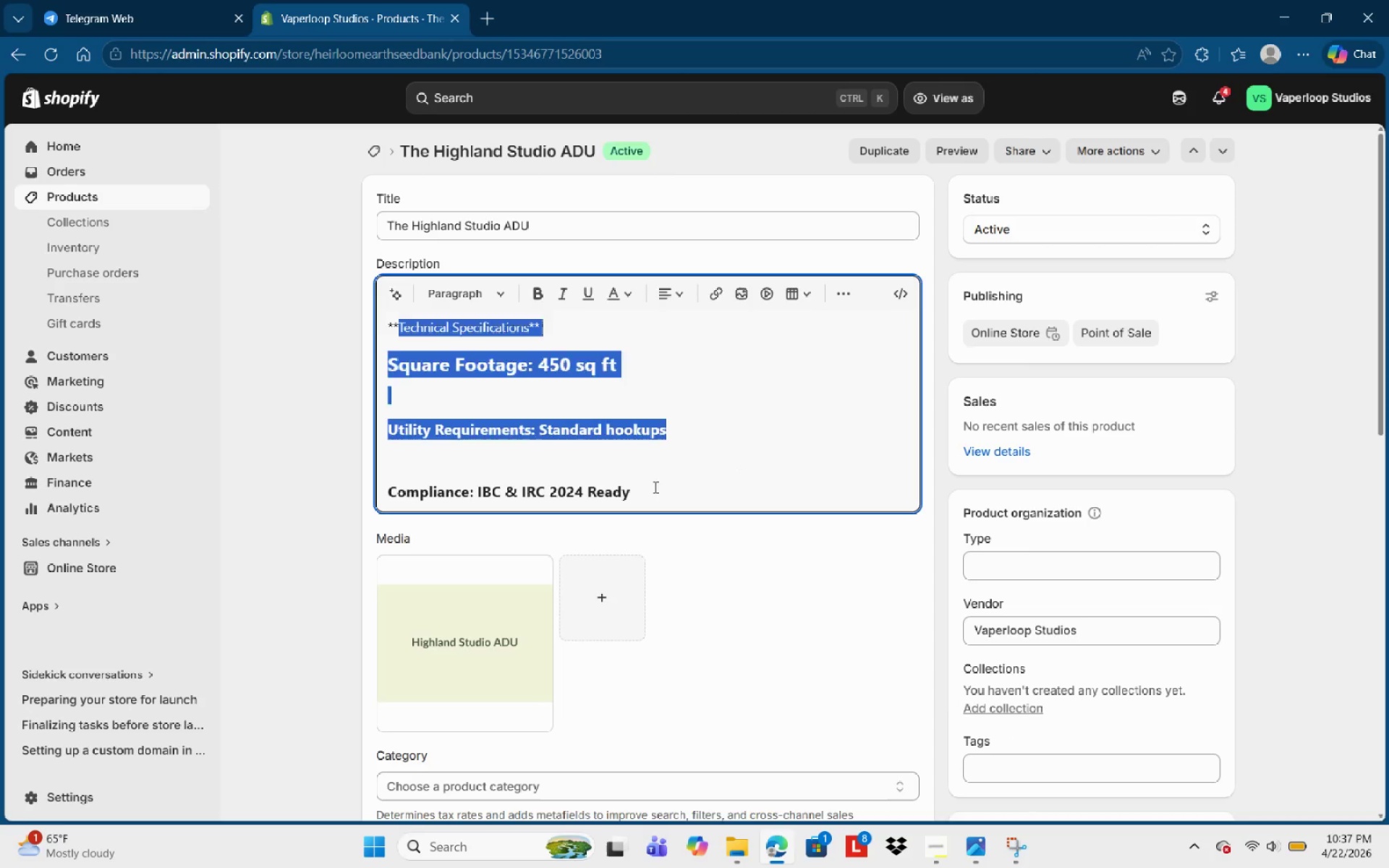 
left_click_drag(start_coordinate=[654, 487], to_coordinate=[324, 328])
 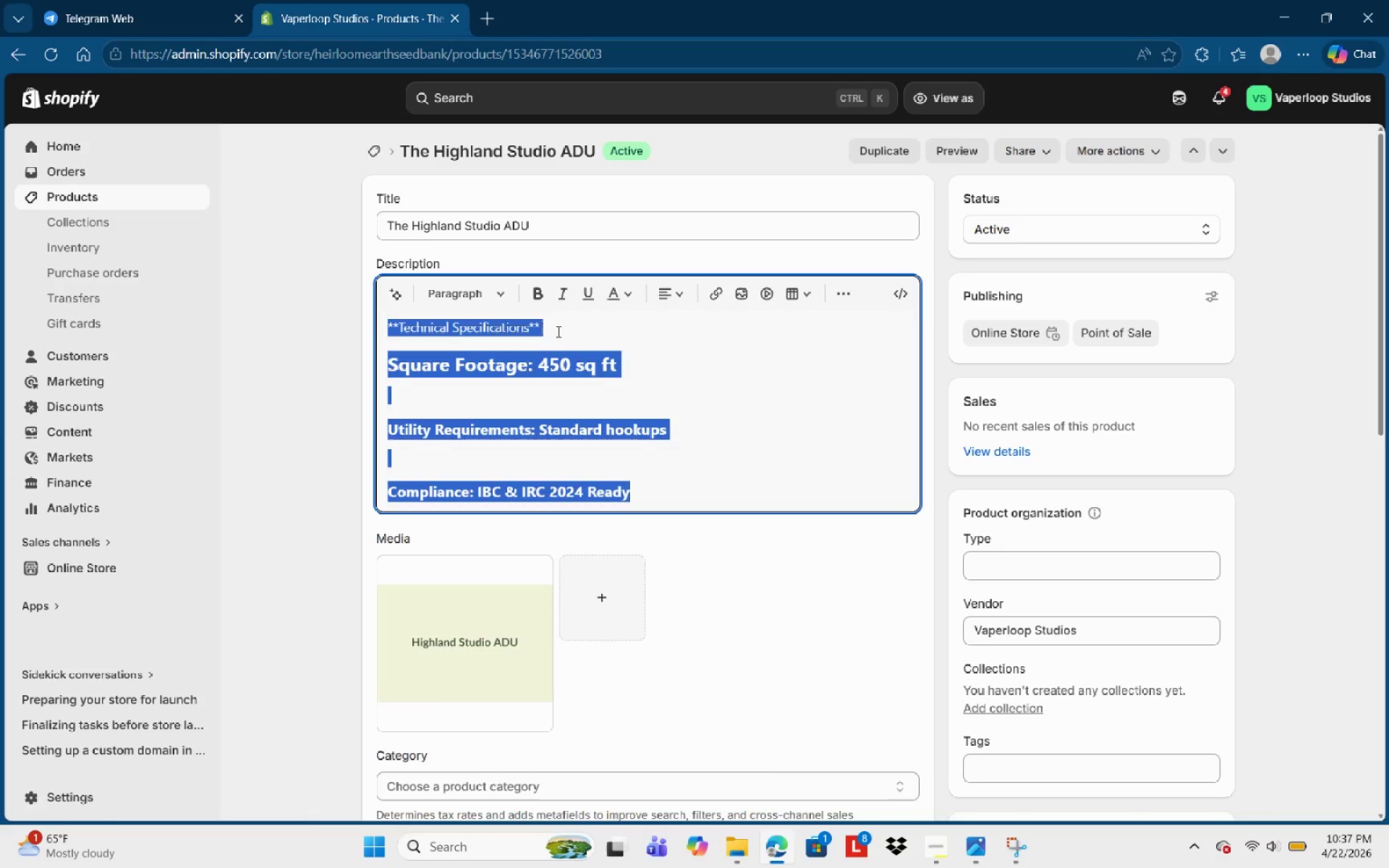 
key(Backspace)
type([PrintScreen]Th)
key(Escape)
 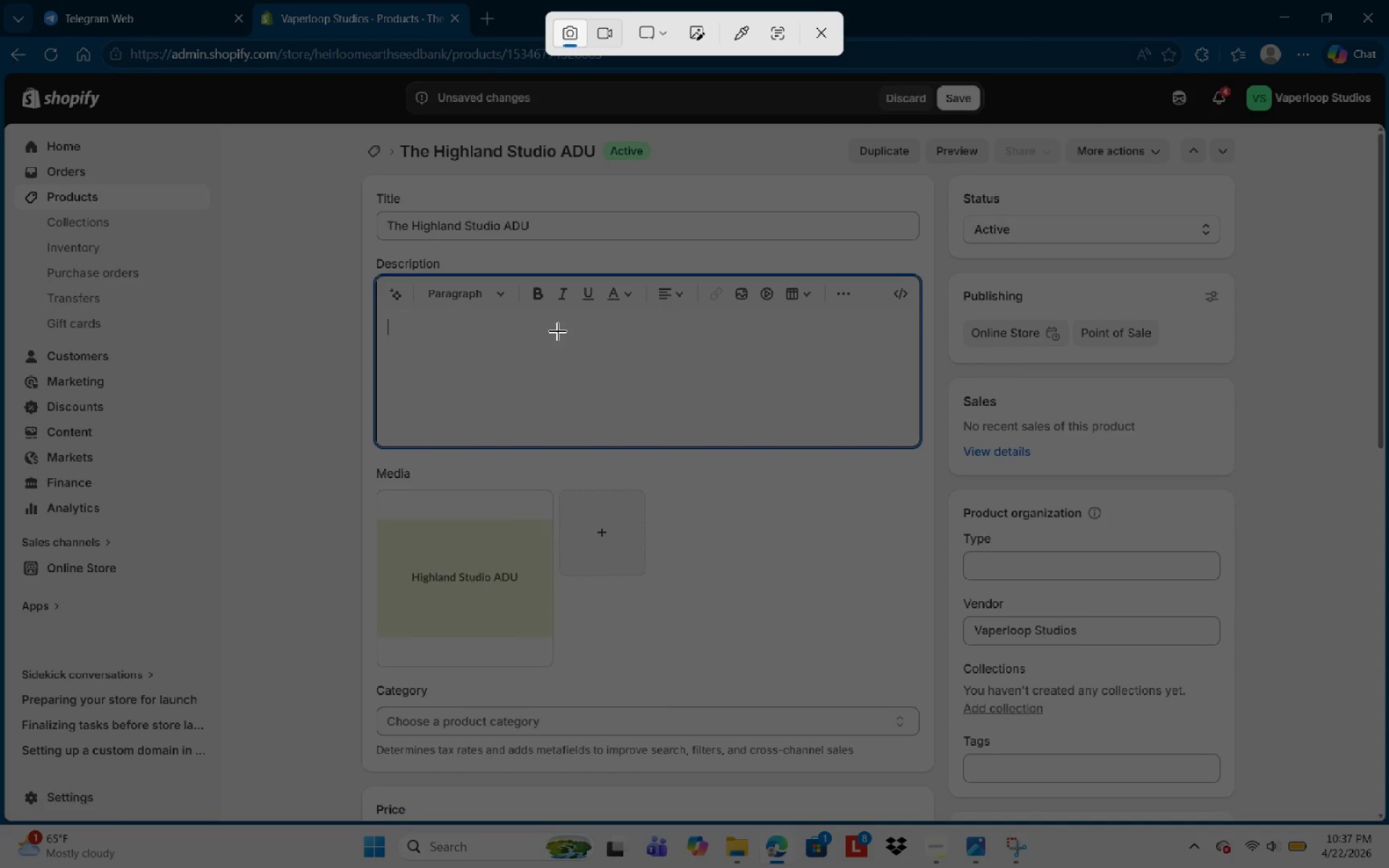 
left_click_drag(start_coordinate=[558, 331], to_coordinate=[823, 425])
 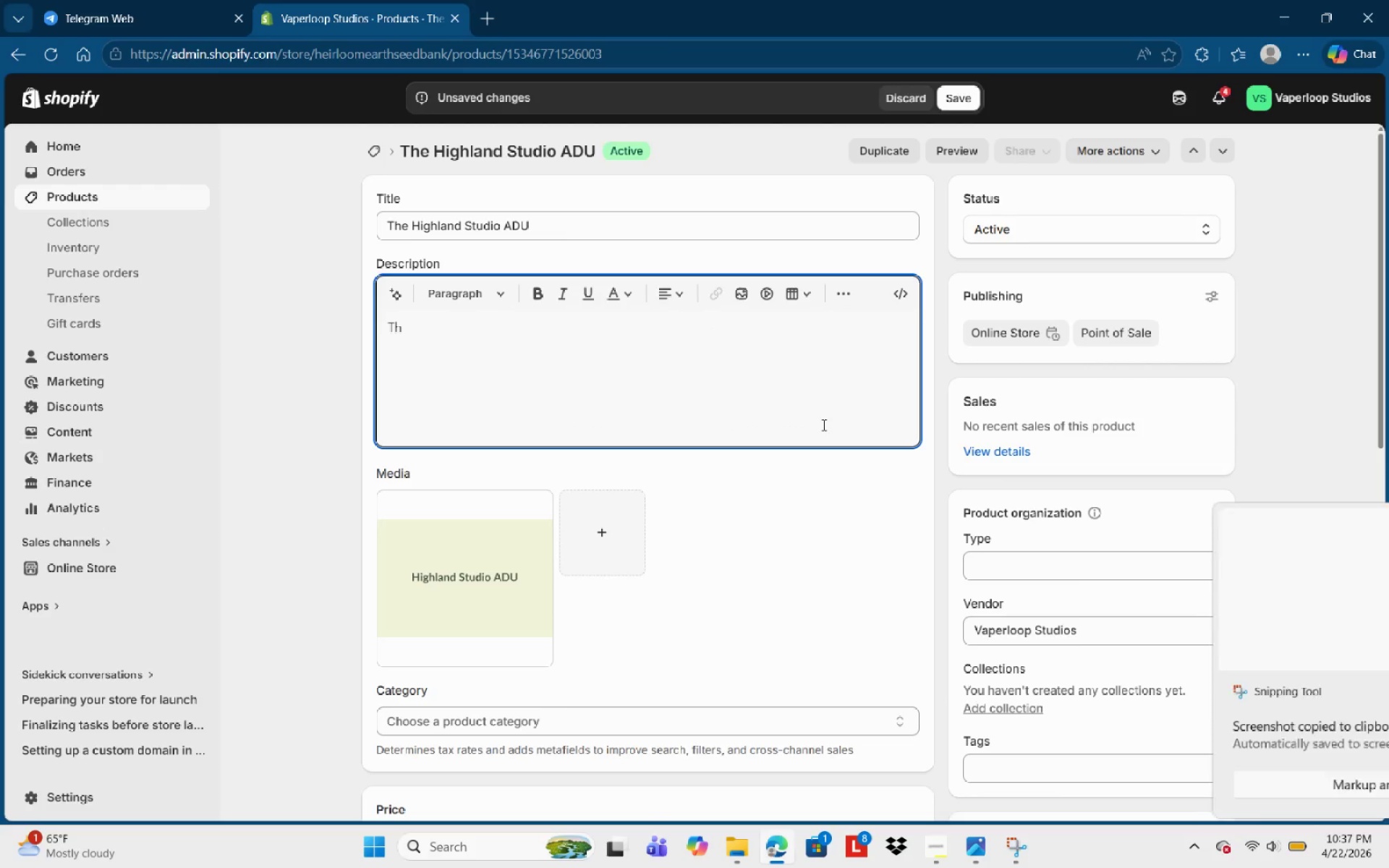 
key(Escape)
 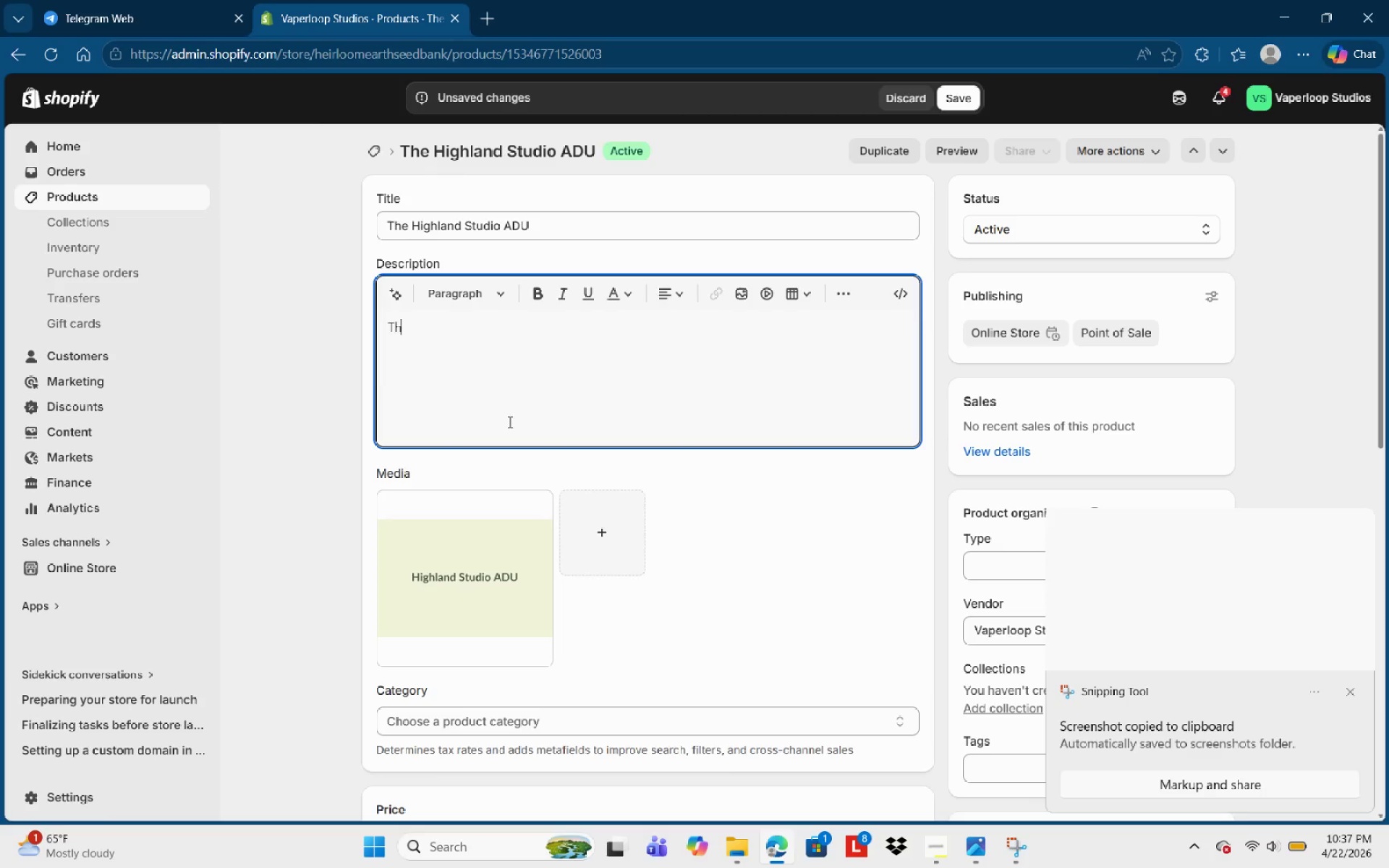 
left_click([517, 376])
 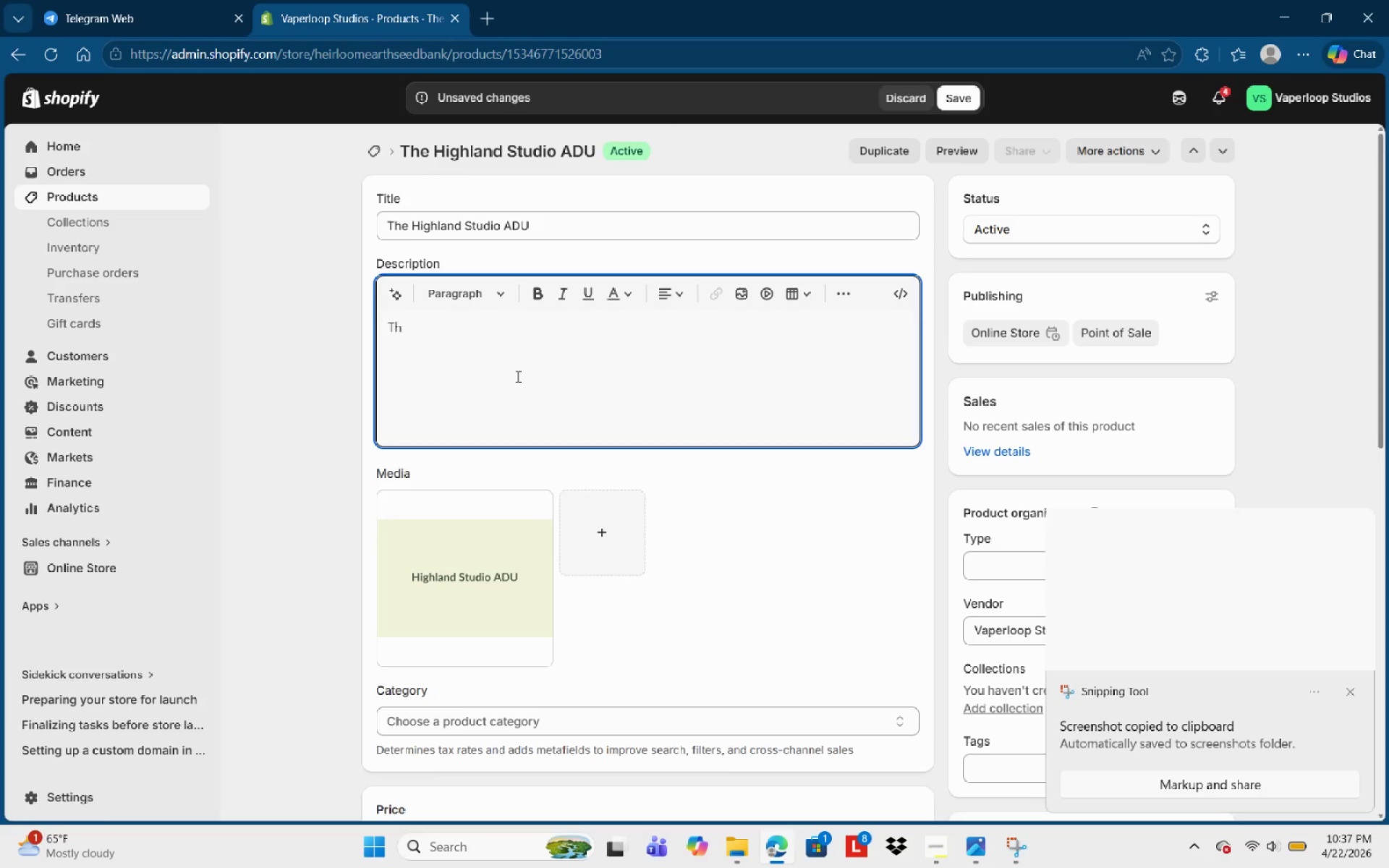 
type(e Hihj)
key(Backspace)
key(Backspace)
type(ghland studio isa )
key(Backspace)
key(Backspace)
type( a masterf)
key(Backspace)
type(class in mil)
key(Backspace)
type(i)
key(Backspace)
type(nimals )
key(Backspace)
key(Backspace)
type(y )
key(Backspace)
key(Backspace)
key(Backspace)
type(is )
key(Backspace)
type(t )
key(Backspace)
key(Backspace)
key(Backspace)
key(Backspace)
key(Backspace)
type(malist effe)
key(Backspace)
type(ciencg=)
key(Backspace)
key(Backspace)
type(y )
key(Backspace)
type(, designed for those wh)
key(Backspace)
key(Backspace)
type(seeking )
 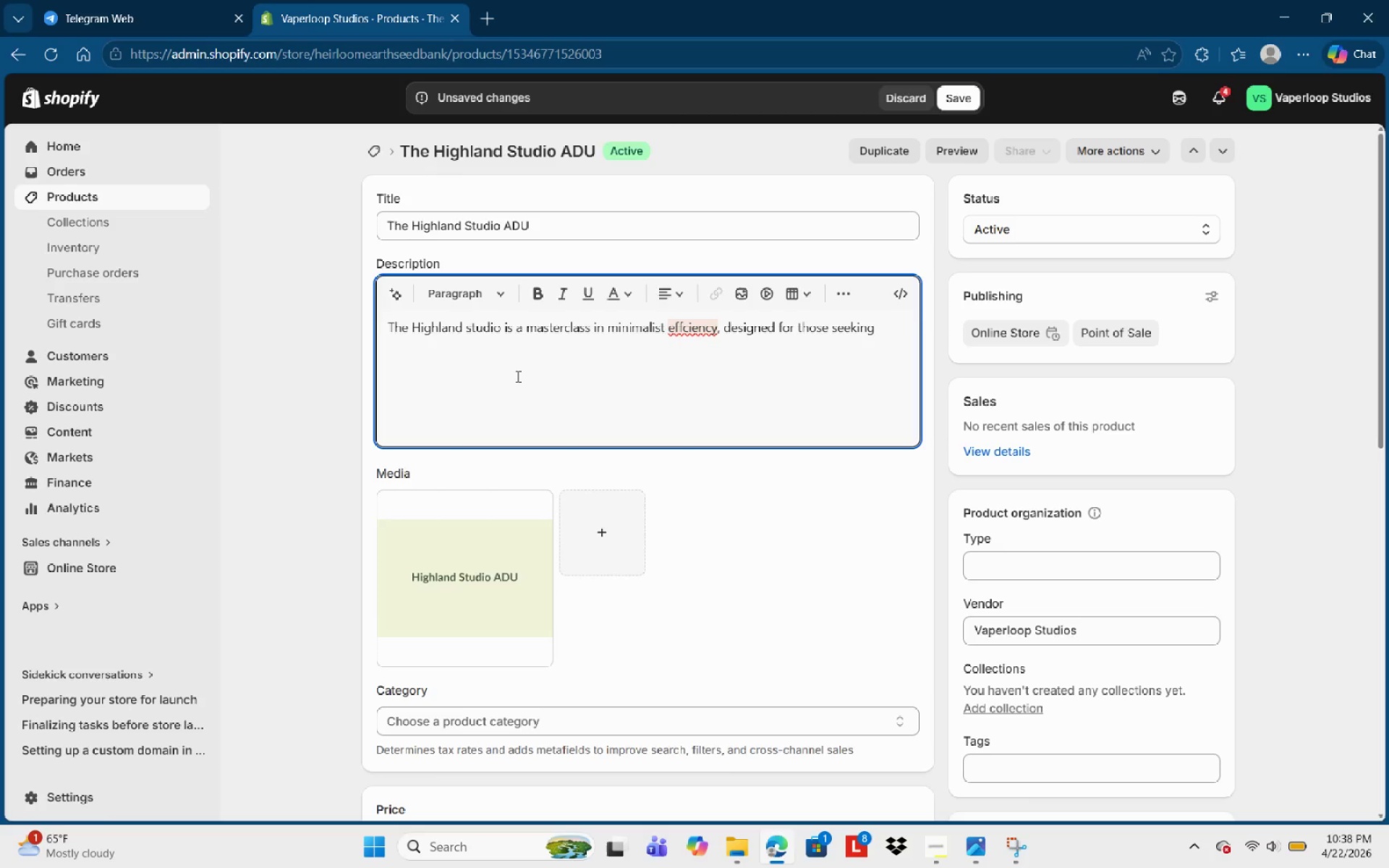 
type(A ,)
key(Backspace)
type(MODERN BACKYARDD )
key(Backspace)
key(Backspace)
type( )
key(Backspace)
type( SANCTA)
key(Backspace)
type(UARY =)
key(Backspace)
key(Backspace)
type(. )
key(Backspace)
type(Whet)
key(Backspace)
key(Backspace)
key(Backspace)
key(Backspace)
key(Backspace)
type( Wether )
key(Backspace)
key(Backspace)
key(Backspace)
key(Backspace)
key(Backspace)
key(Backspace)
type(hether )
 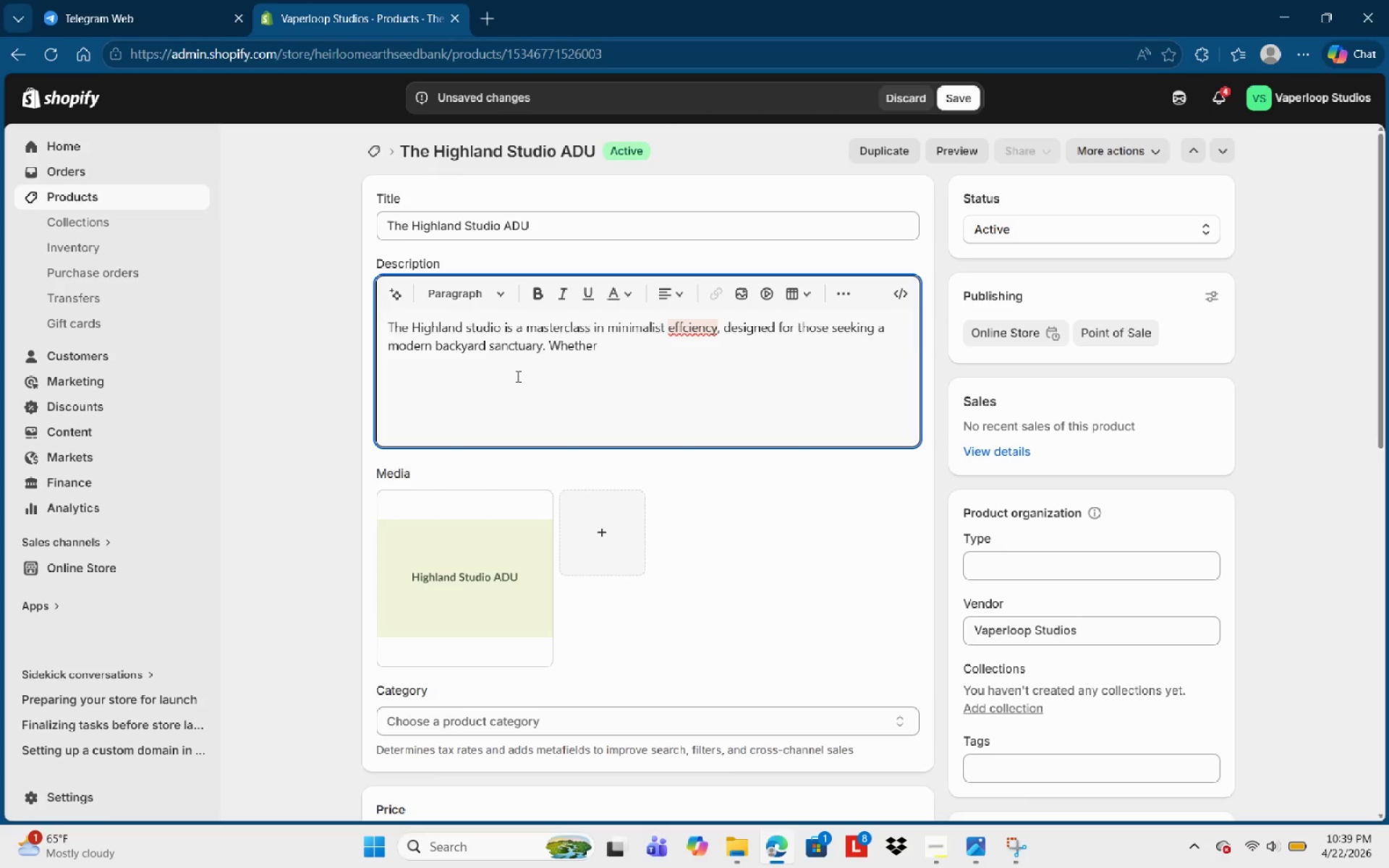 
hold_key(key=CapsLock, duration=1.09)
 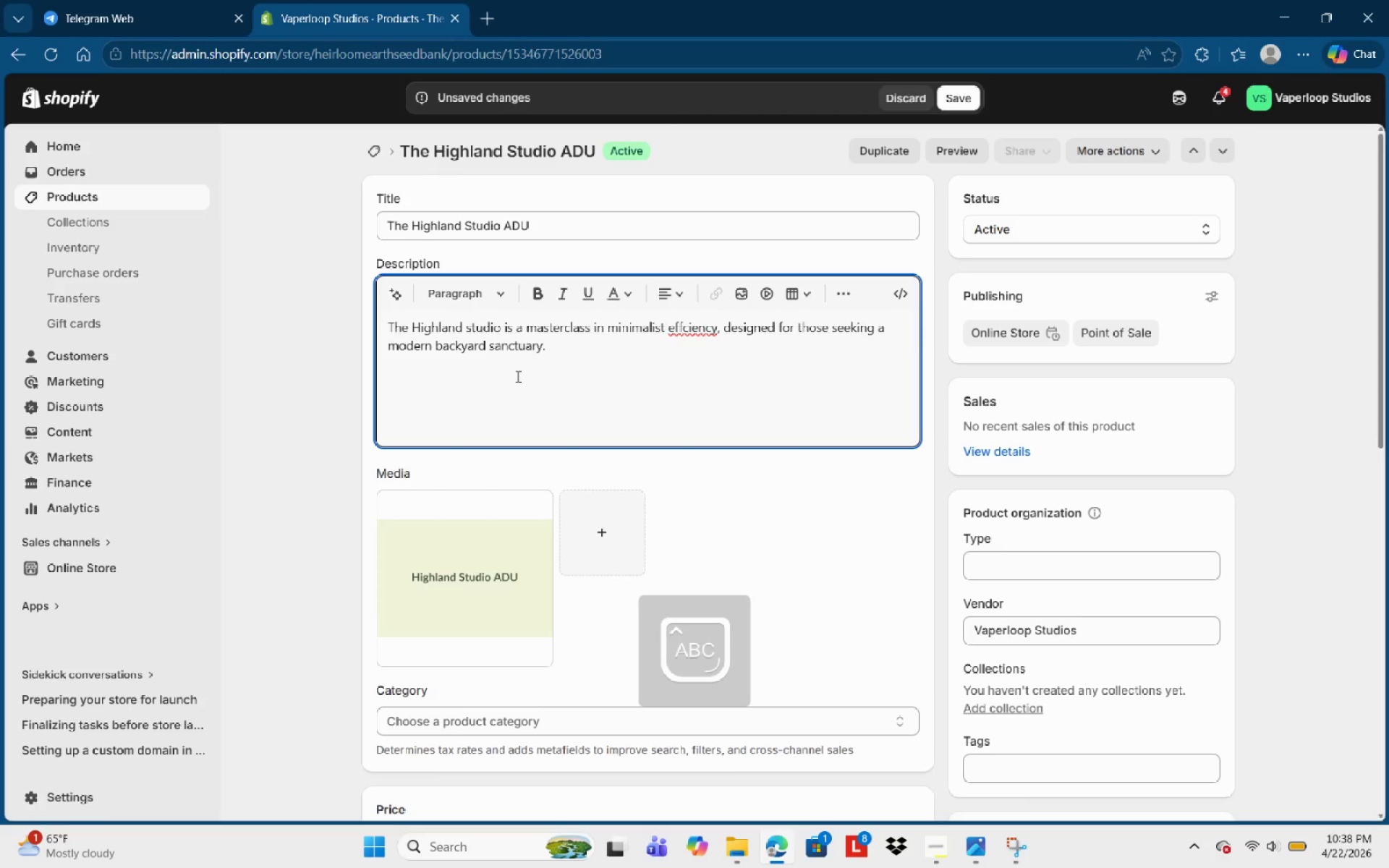 
type(UTILIZED AS A ]P)
key(Backspace)
key(Backspace)
type(PROFESSIONAL HOME OFFICE, A CREATIVE STUDIO )
key(Backspace)
type(, OR A )
 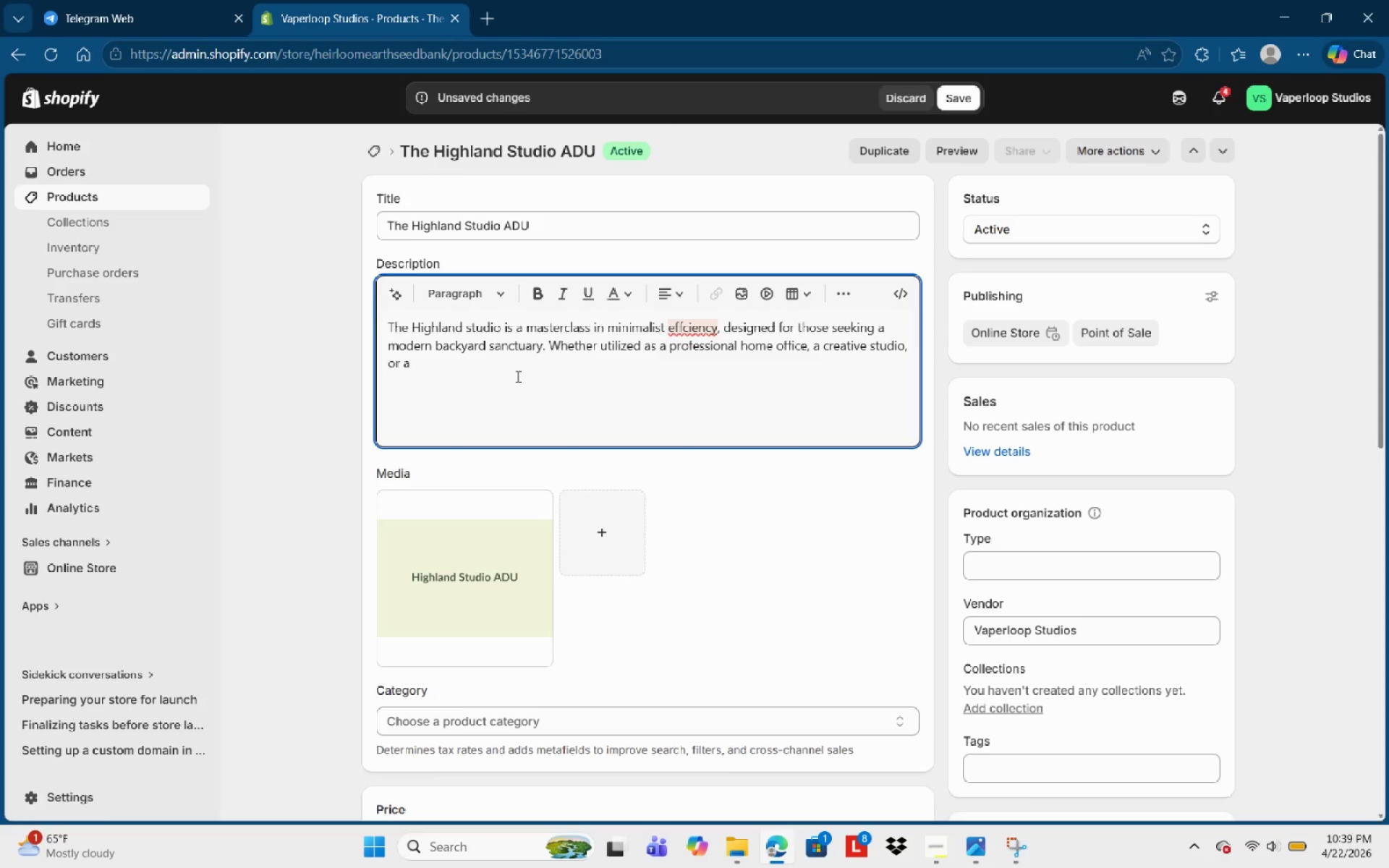 
type(SERENCE)
key(Backspace)
key(Backspace)
type(E GUEST RETREAT. R)
key(Backspace)
key(Backspace)
key(Backspace)
type(. THIS UNIT PRIORITIZES NATURAL LIGHT AND CLEAN LUNED)
key(Backspace)
key(Backspace)
key(Backspace)
key(Backspace)
type(INED)
key(Backspace)
type(S.)
 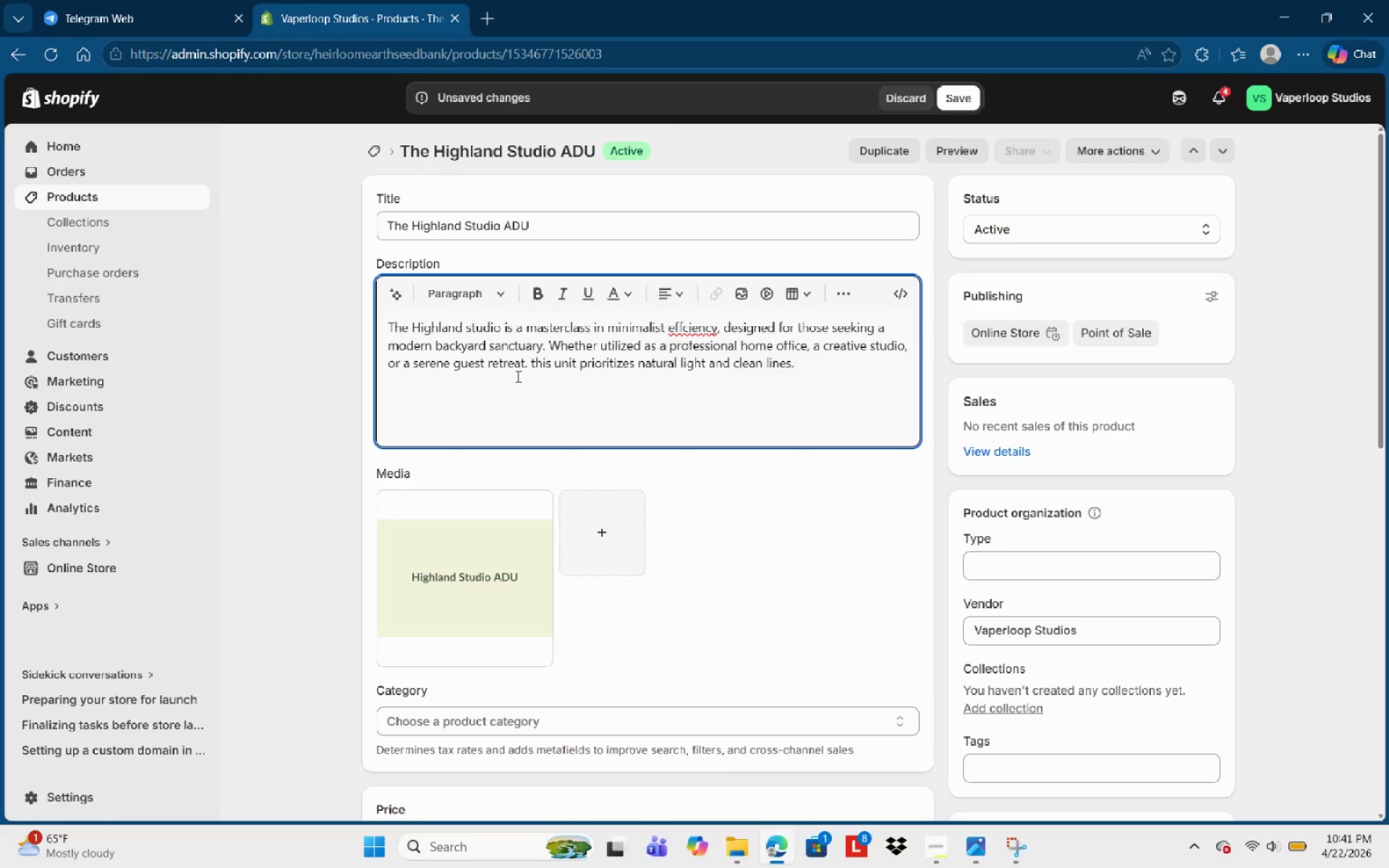 
wait(55.55)
 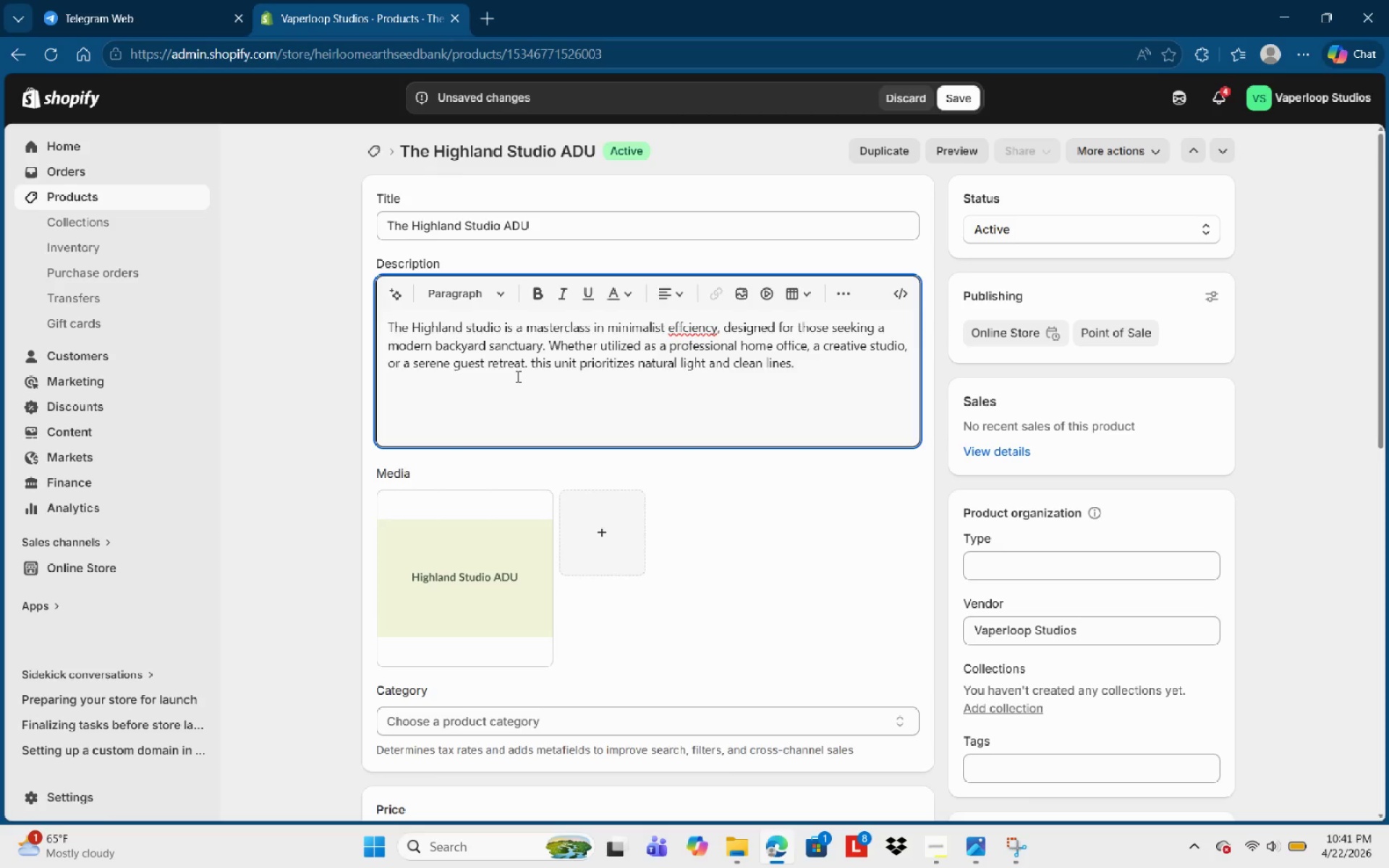 
key(Enter)
 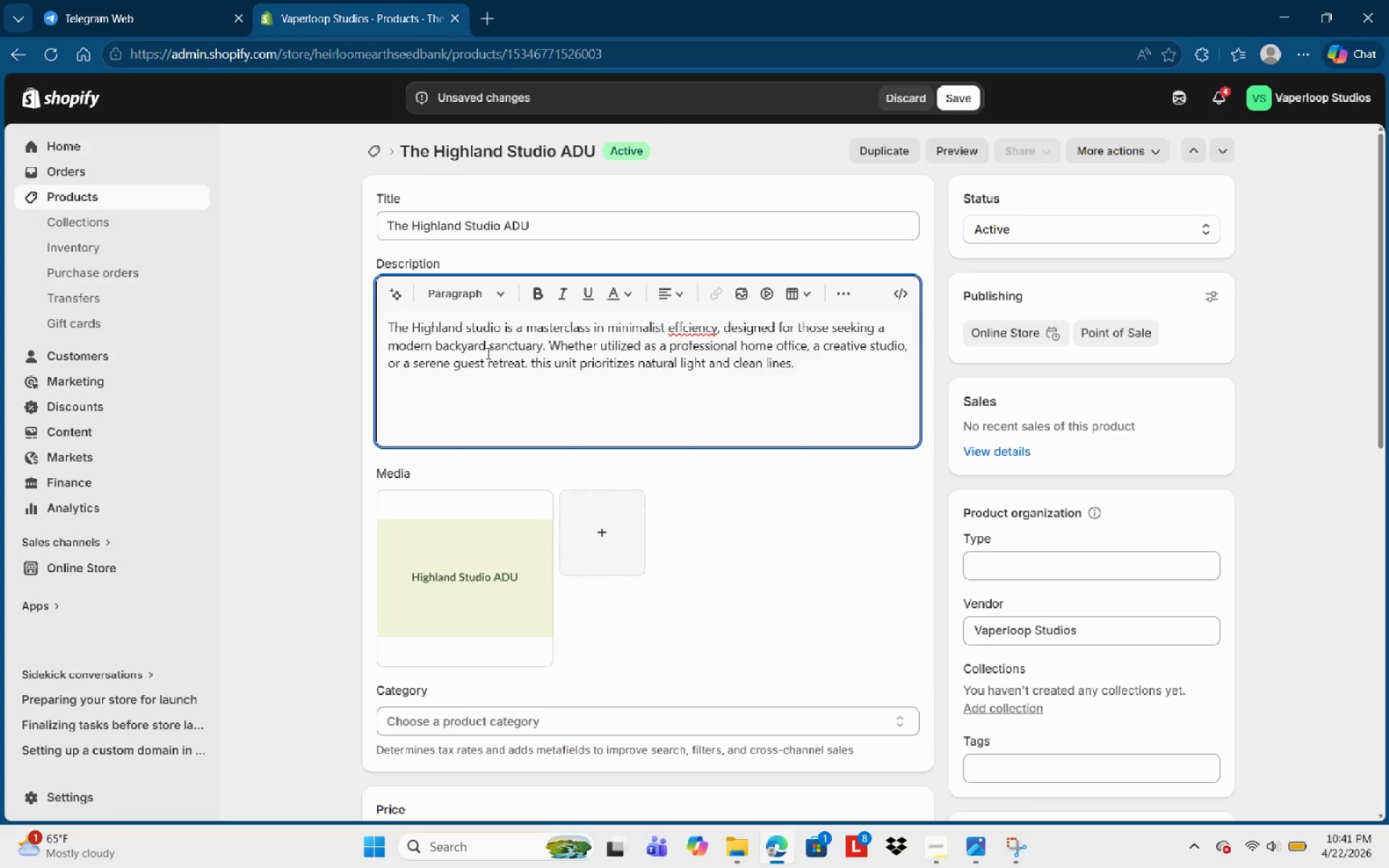 
type(Techniaal)
key(Backspace)
key(Backspace)
type(l s)
 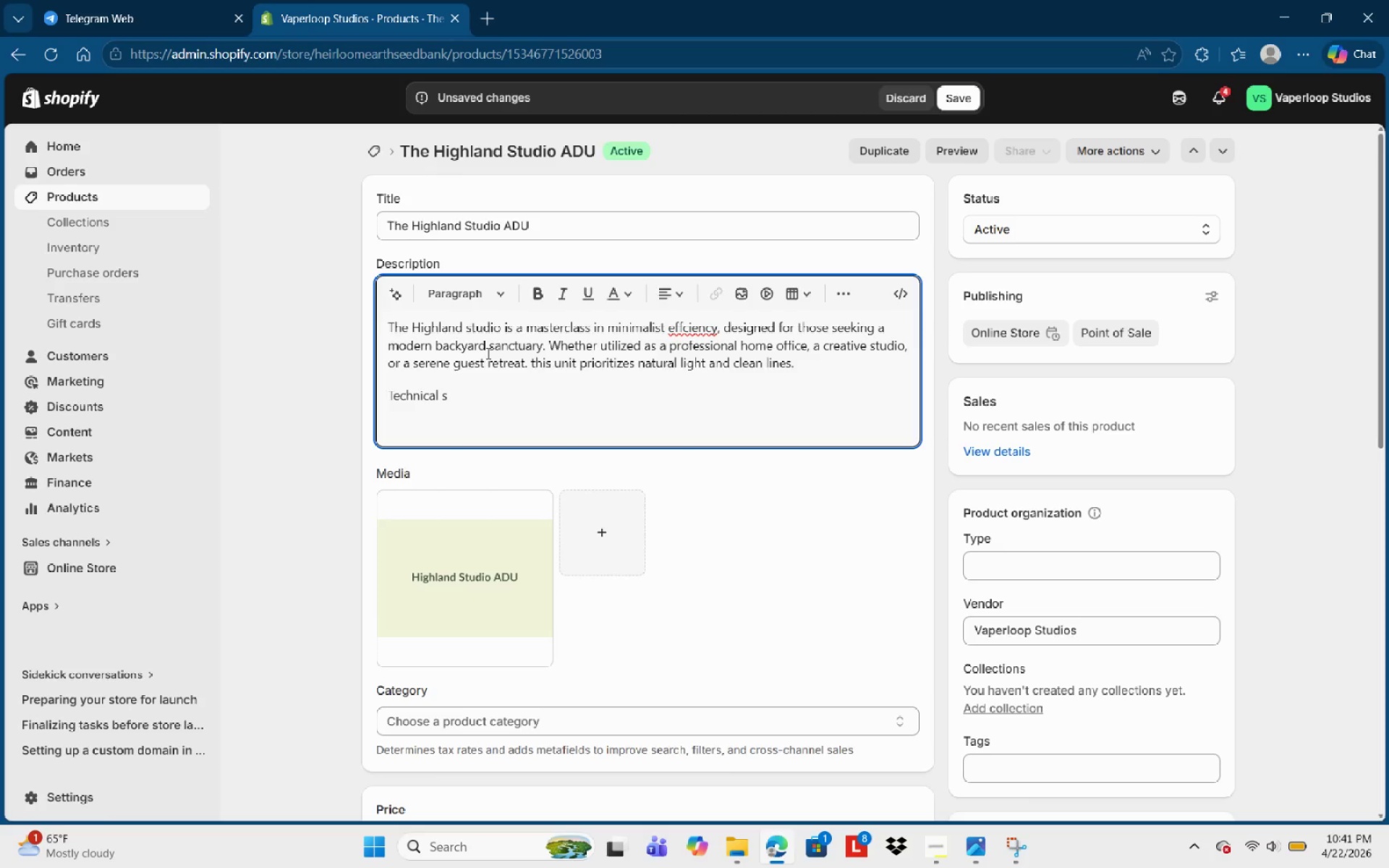 
key(Backspace)
type(Specifications)
 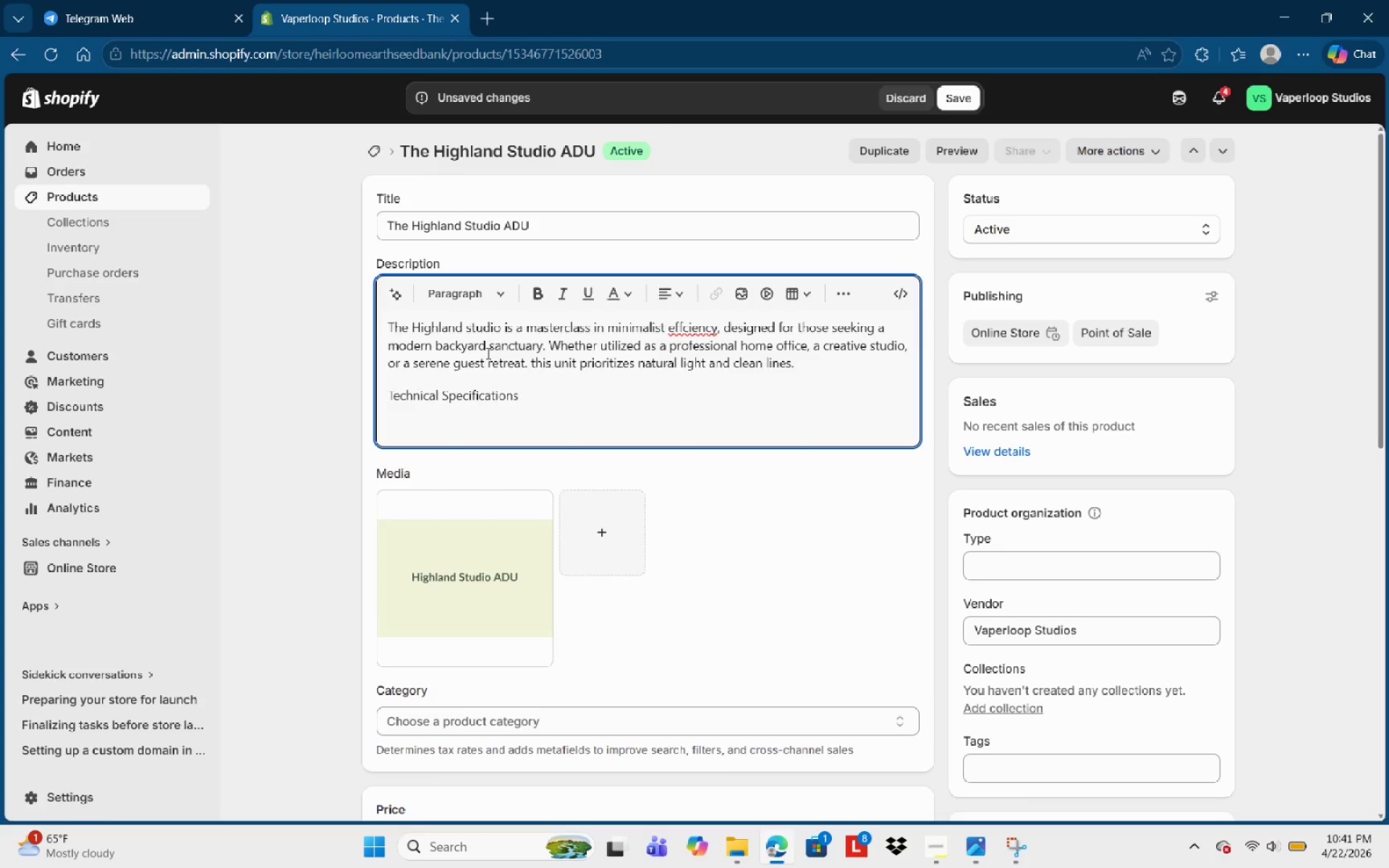 
key(Control+Shift+ArrowLeft)
 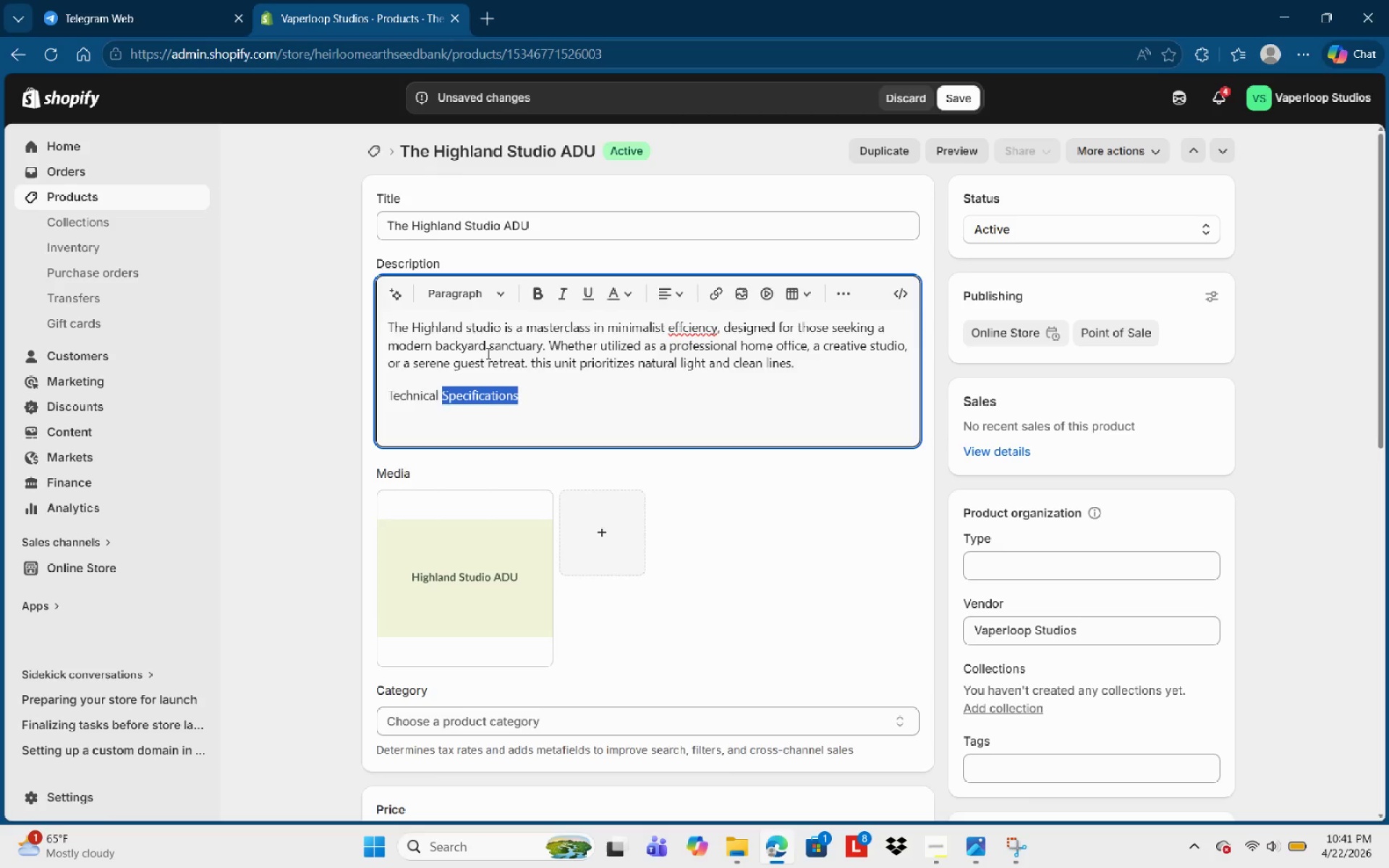 
key(Control+Shift+ArrowLeft)
 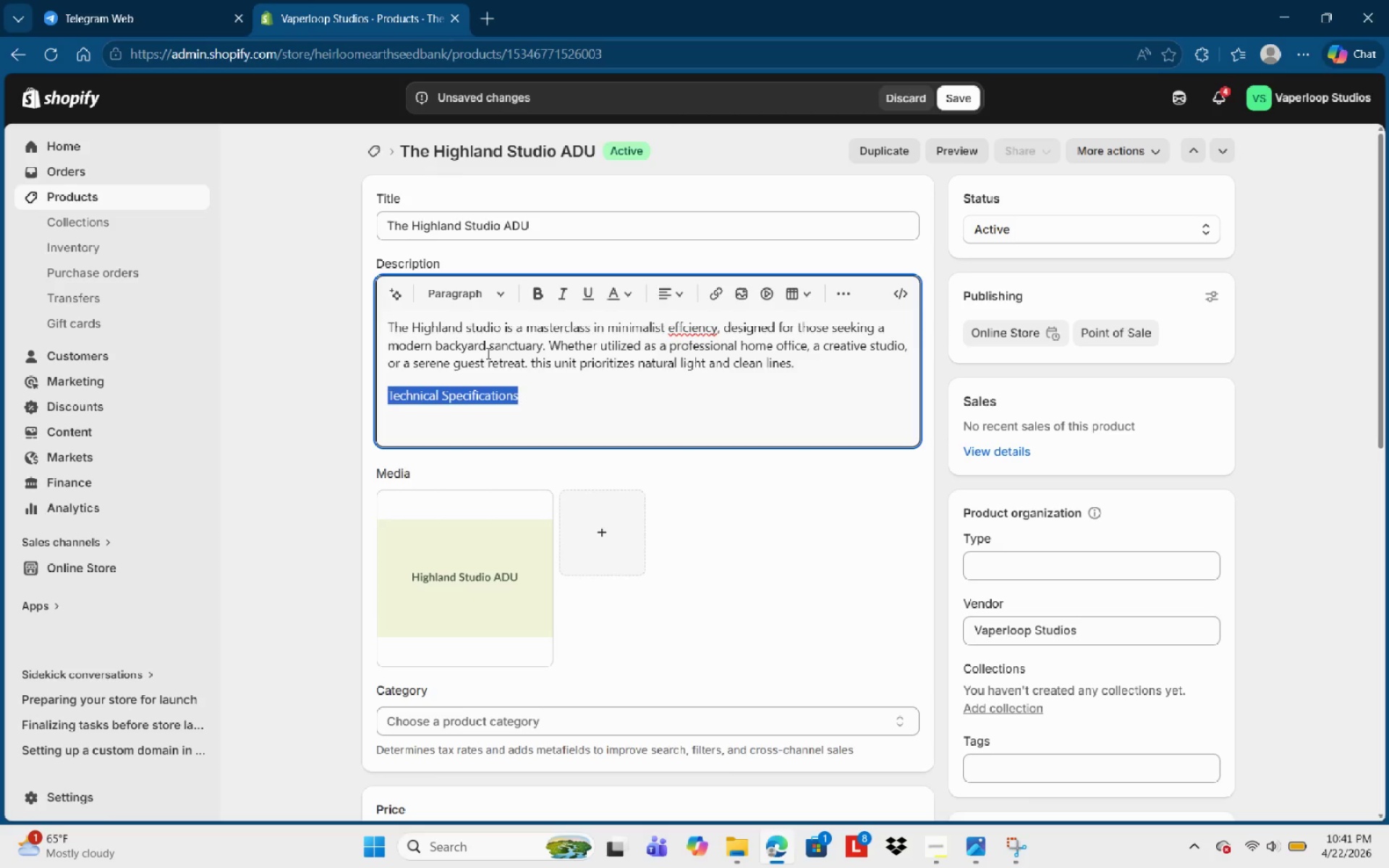 
key(Control+B)
 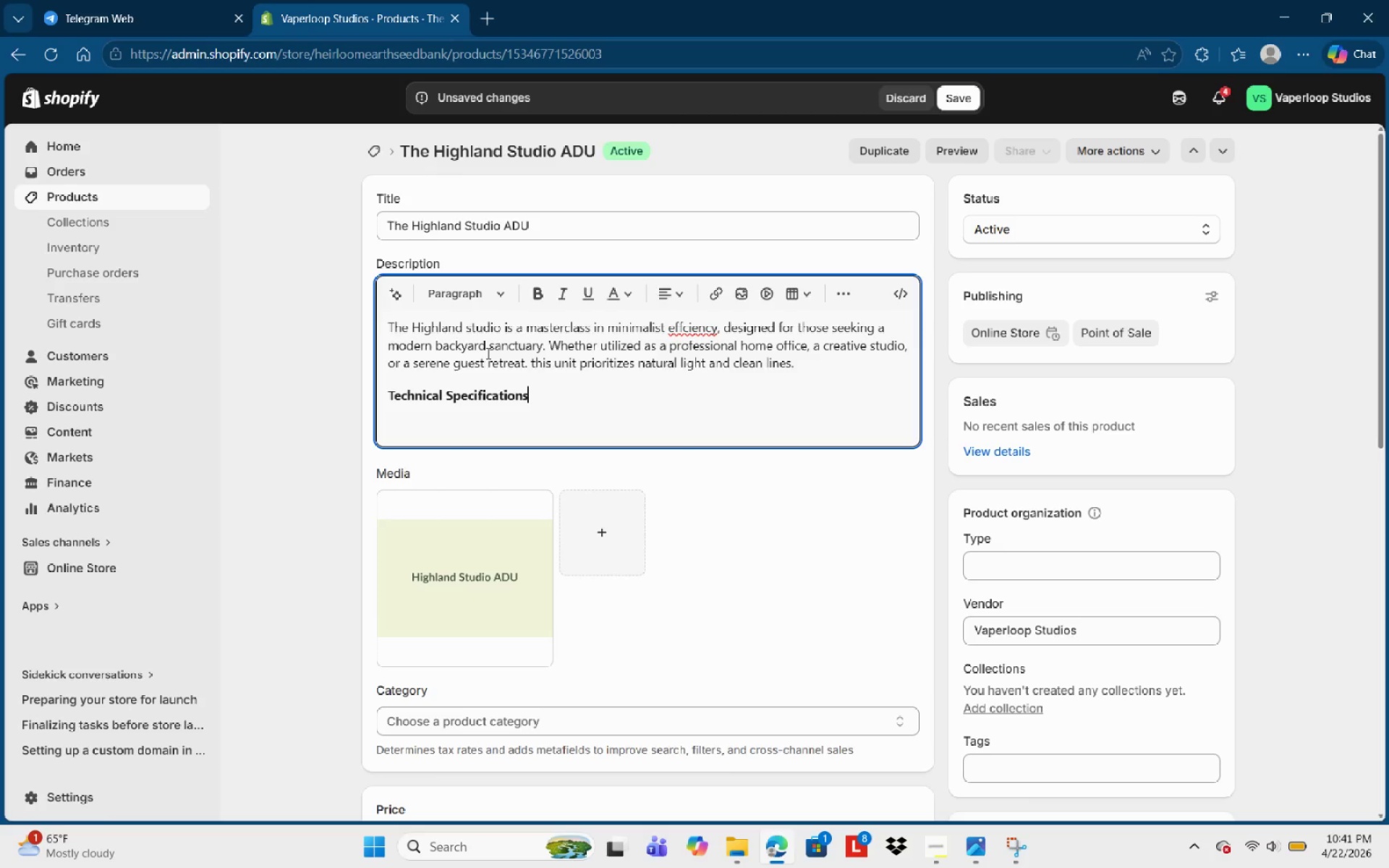 
key(Control+ArrowRight)
 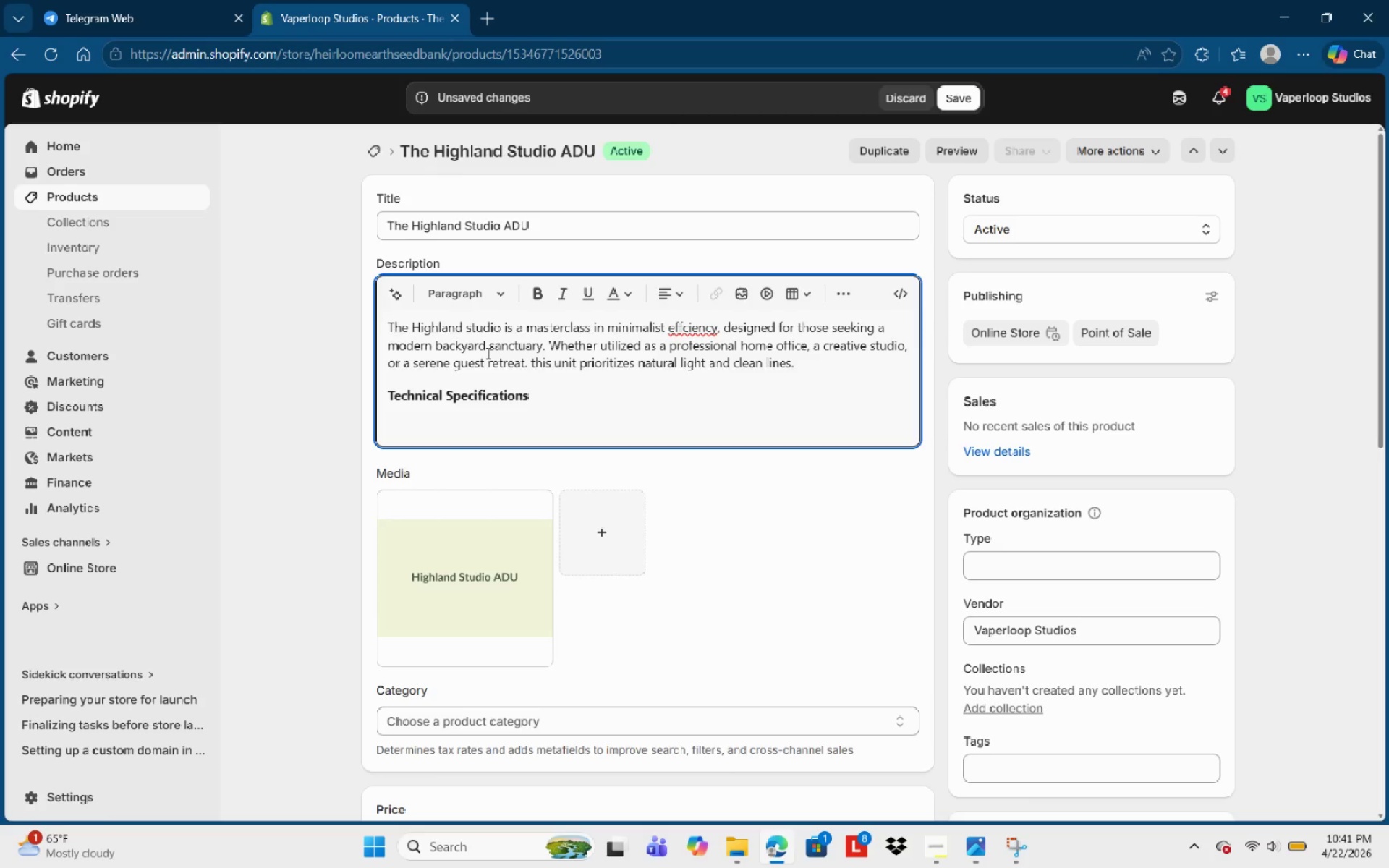 
key(Enter)
 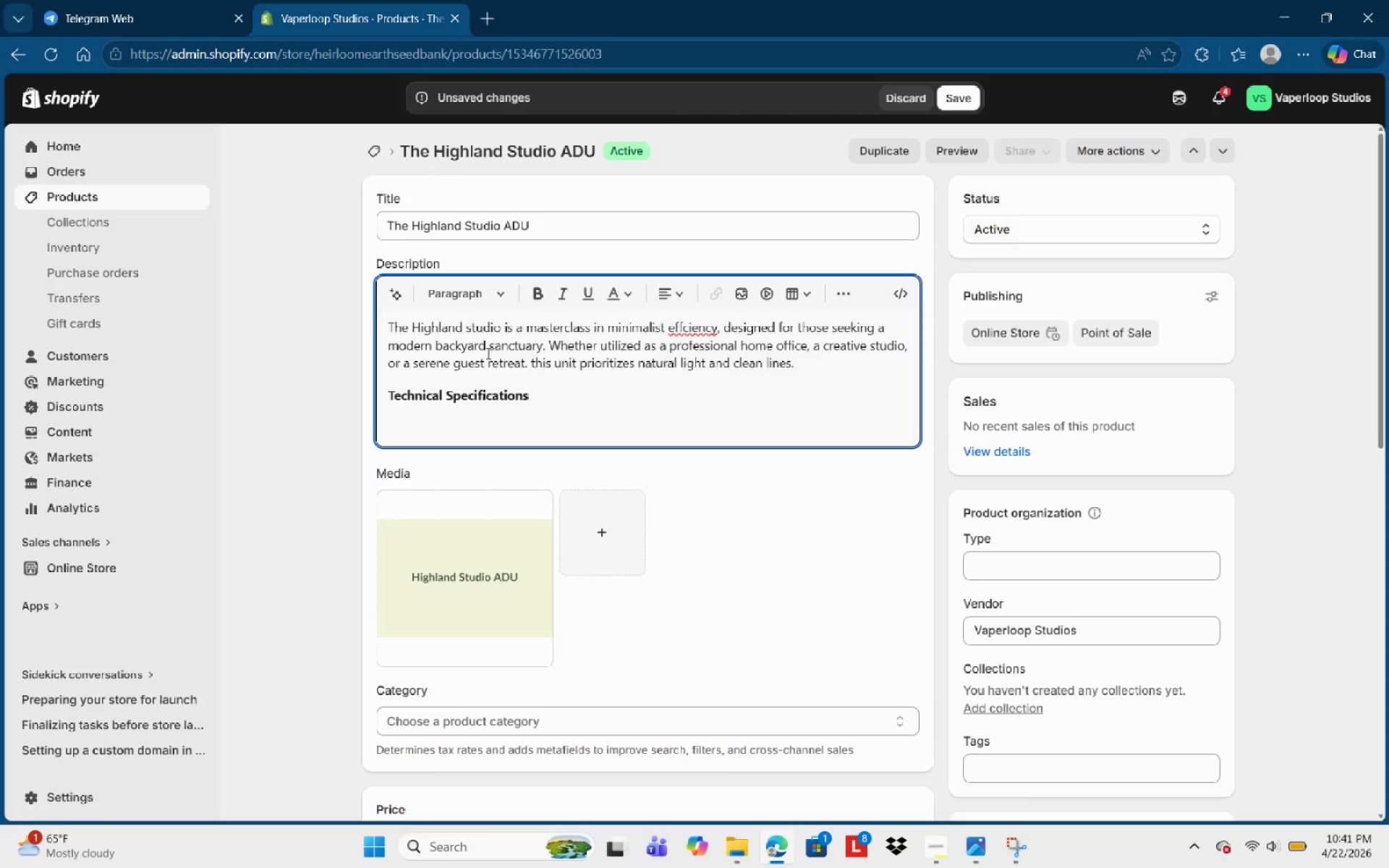 
type(Square foo)
key(Backspace)
key(Backspace)
key(Backspace)
type(Footage )
key(Backspace)
 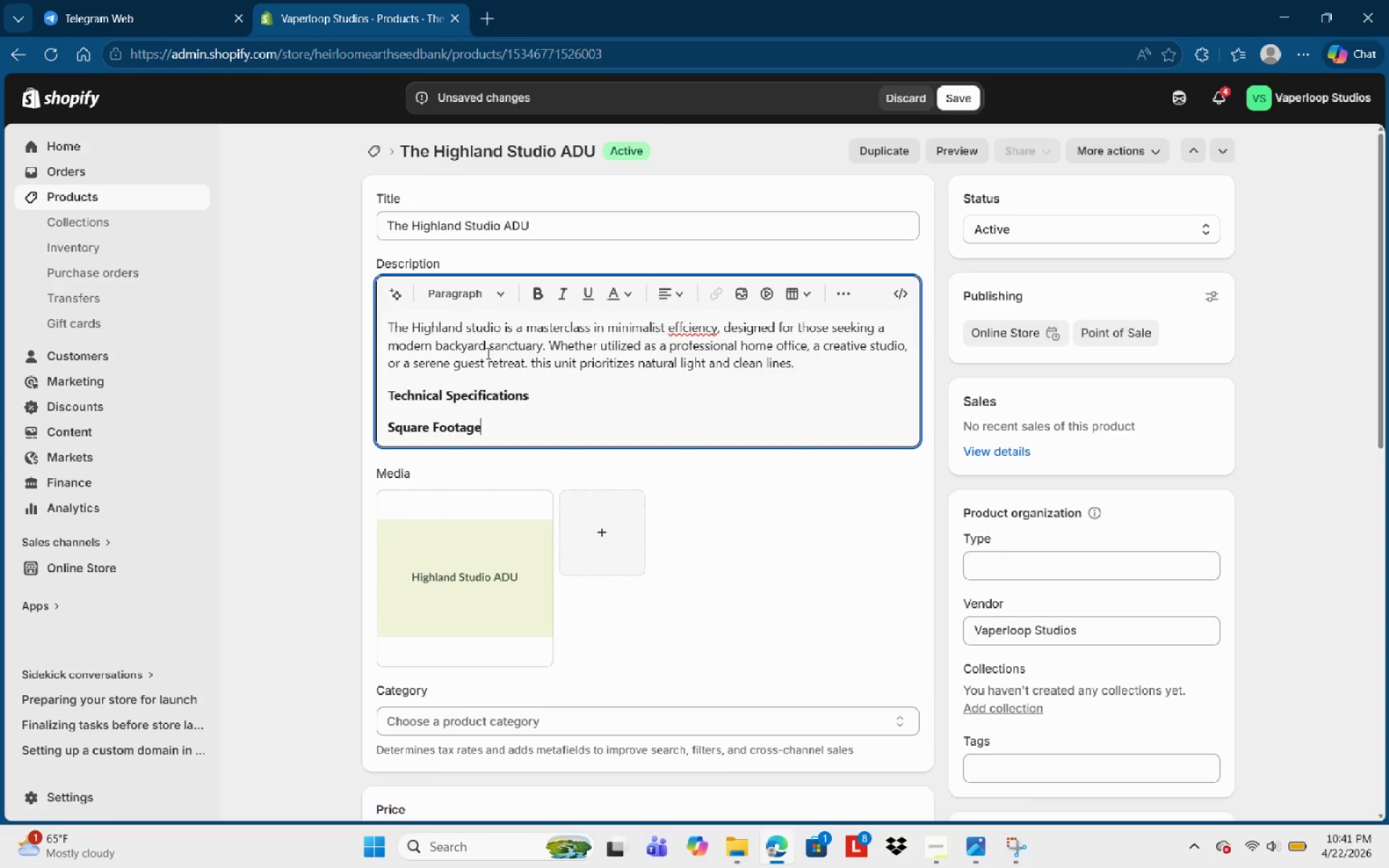 
wait(10.55)
 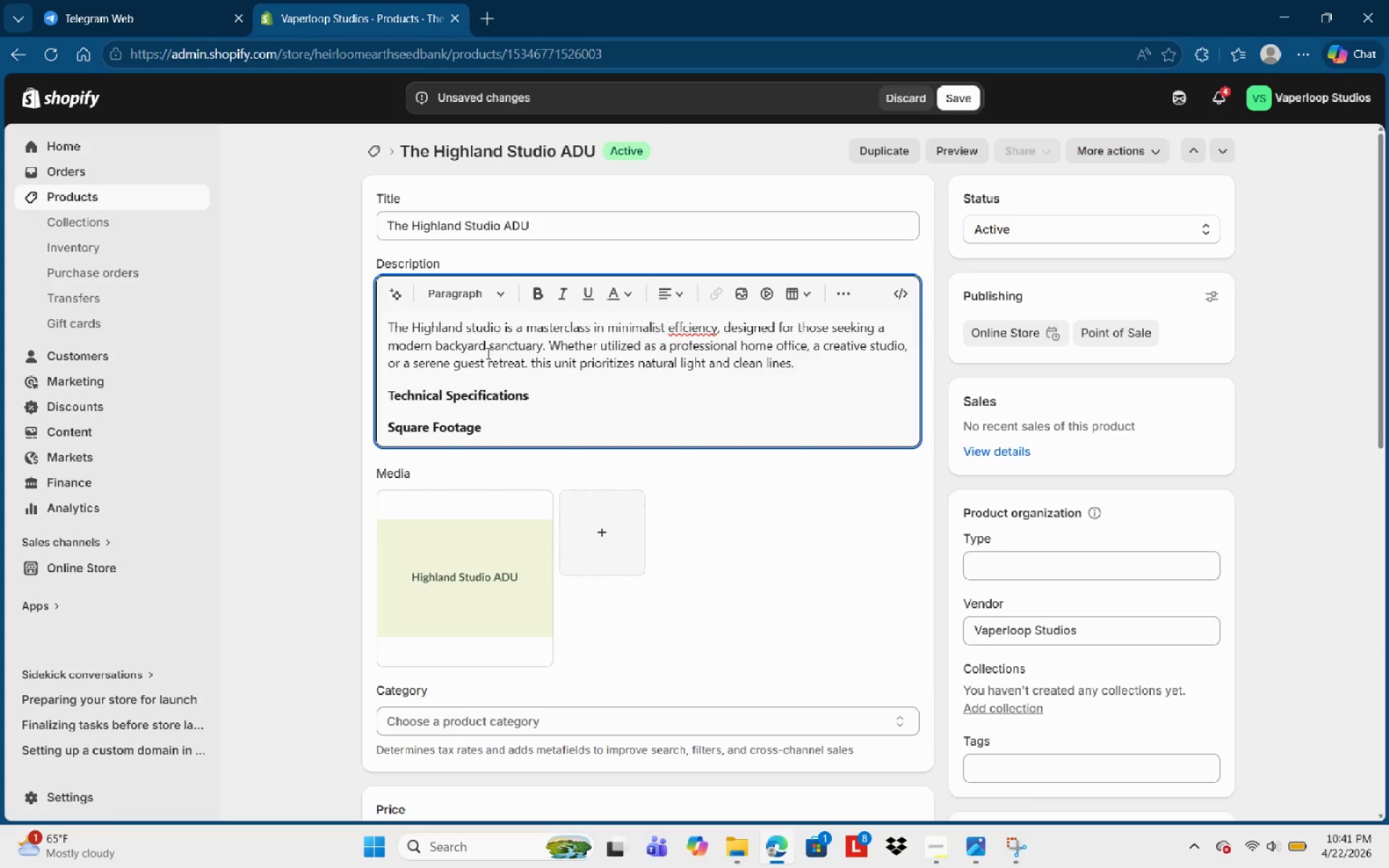 
type(: 450 ssq )
key(Backspace)
key(Backspace)
key(Backspace)
key(Backspace)
key(Backspace)
key(Backspace)
key(Backspace)
key(Backspace)
 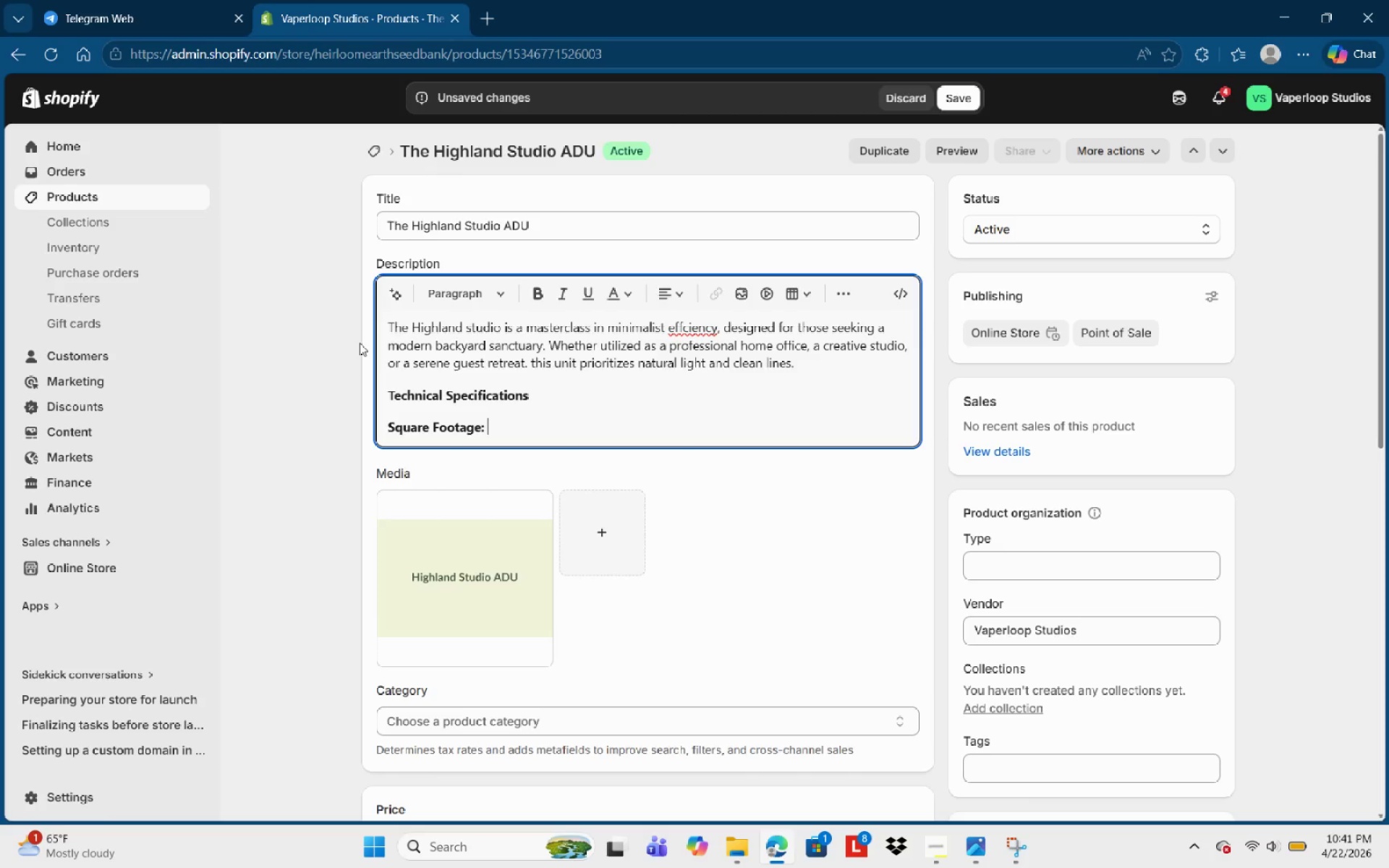 
key(Control+B)
 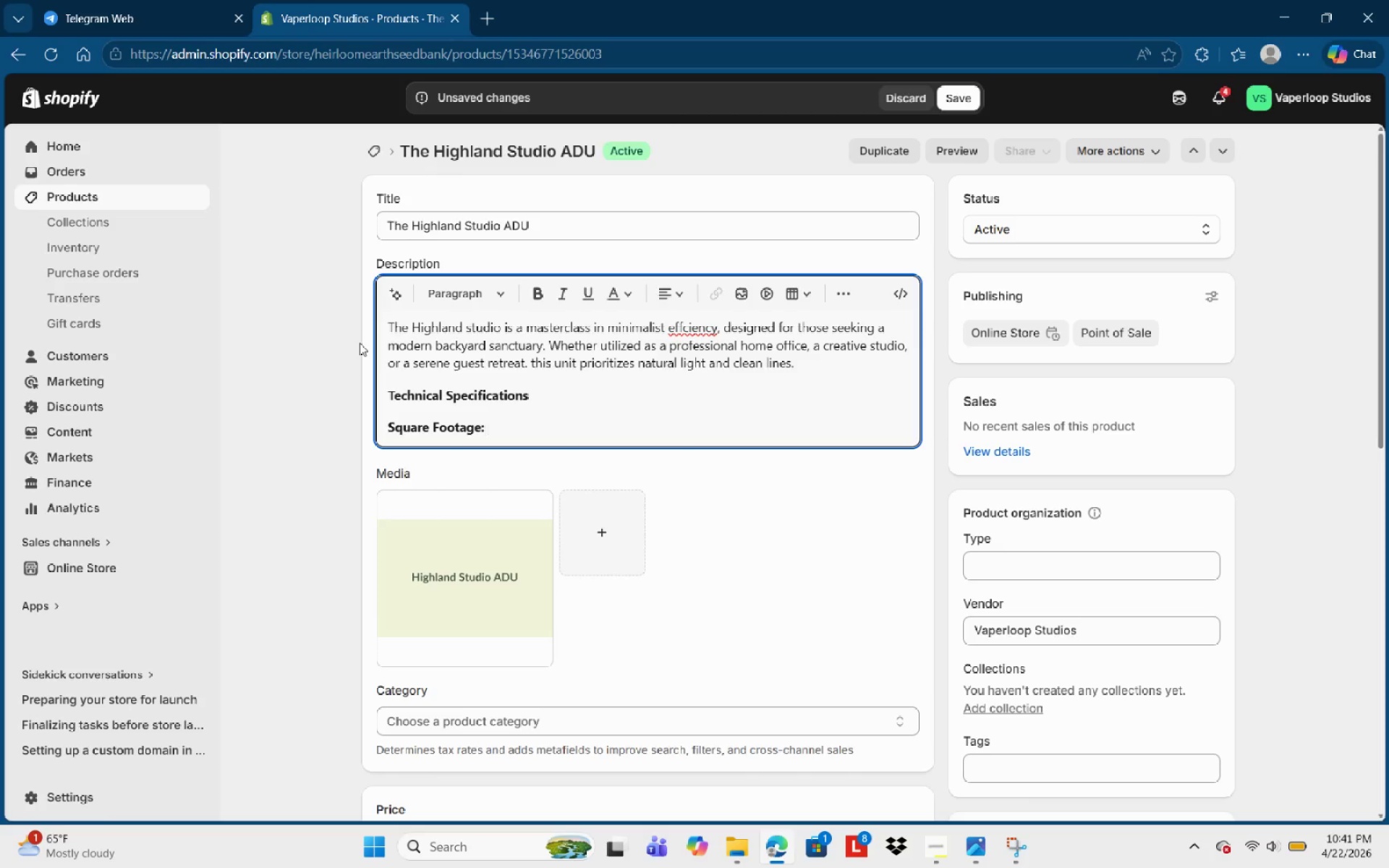 
type(450S)
key(Backspace)
type( sq ft)
key(NumpadEnter)
type(Utilityy )
key(Backspace)
key(Backspace)
type( Rew)
key(Backspace)
type(quirements:)
 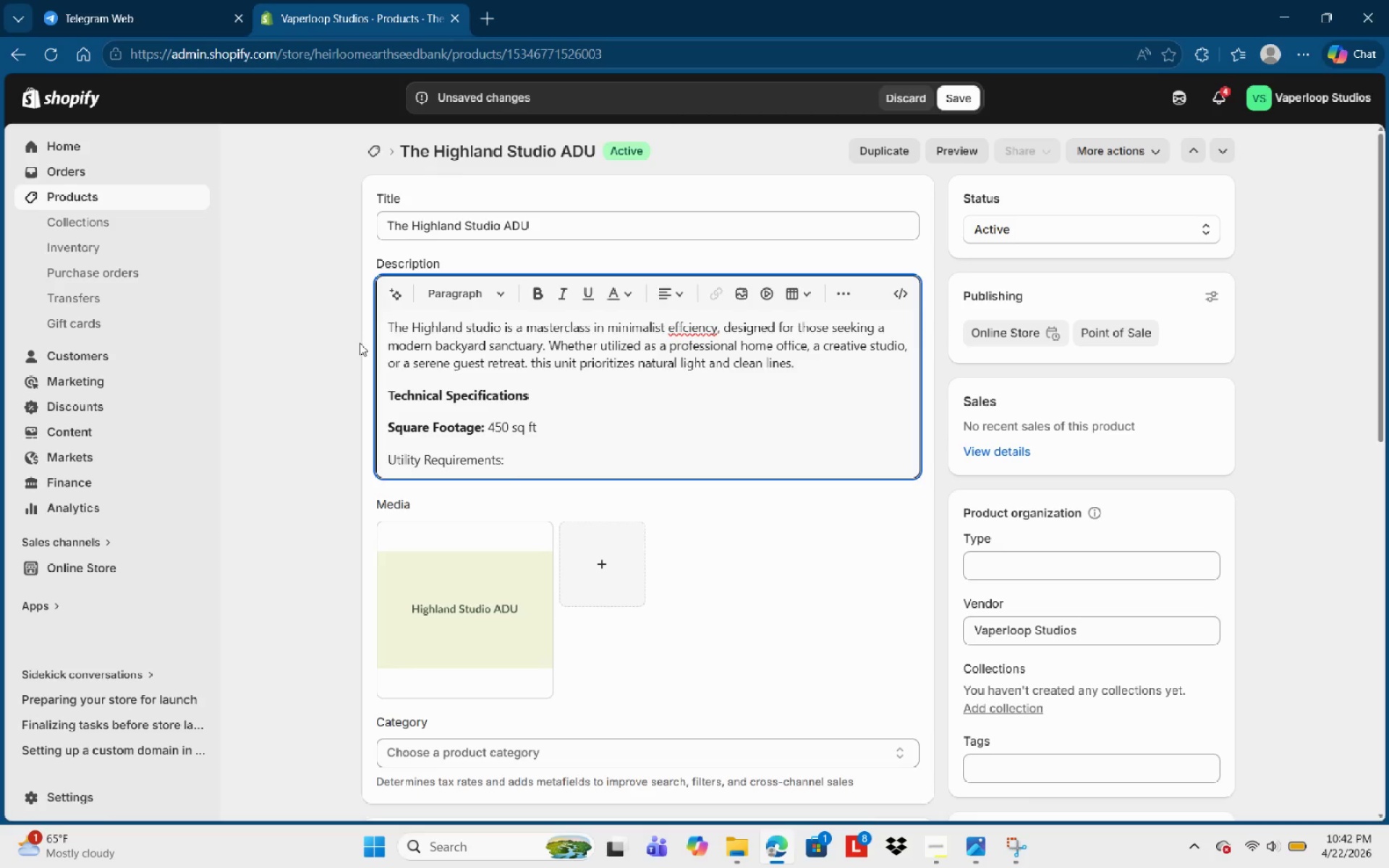 
key(Control+Shift+ArrowLeft)
 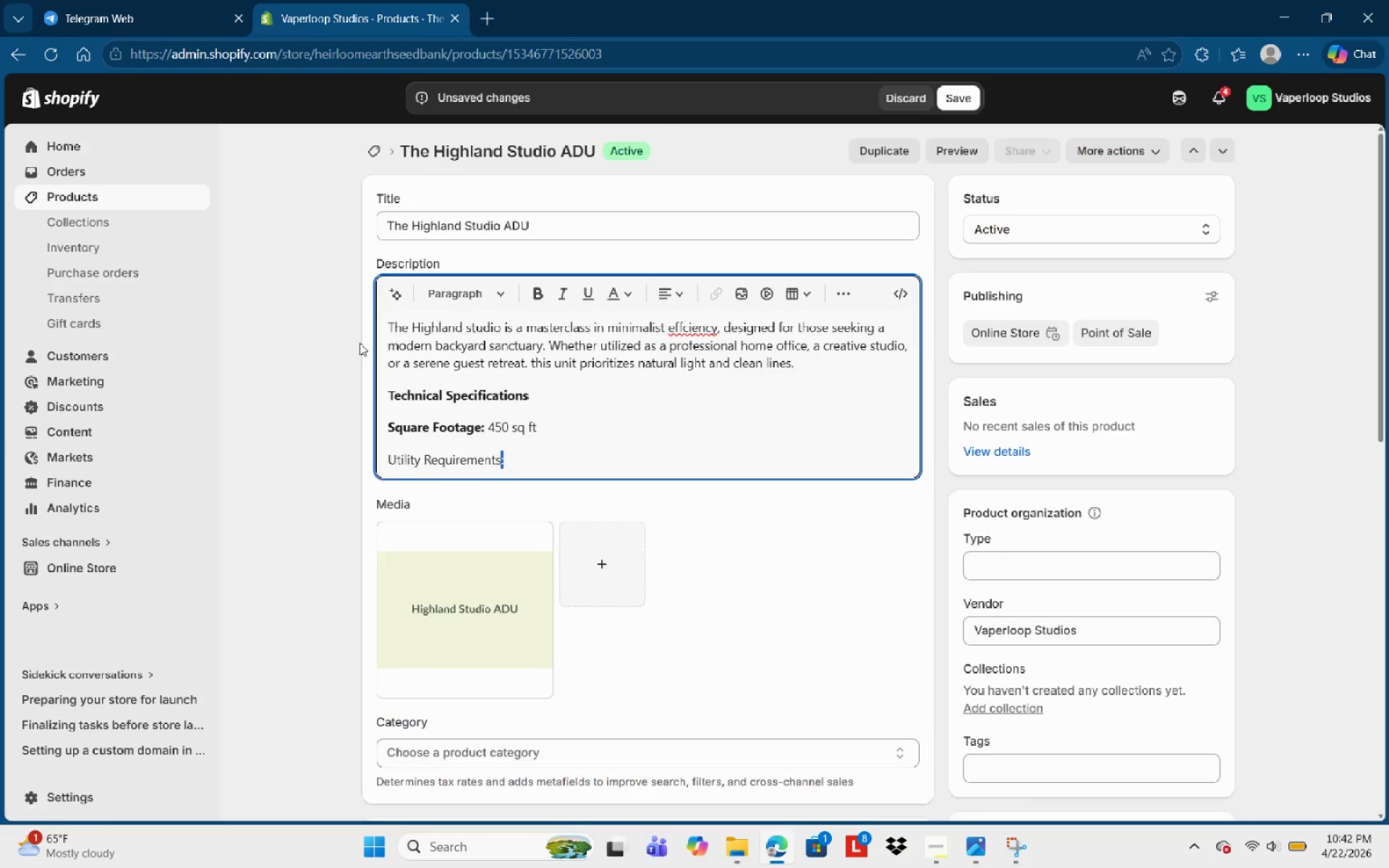 
key(Control+Shift+ArrowLeft)
 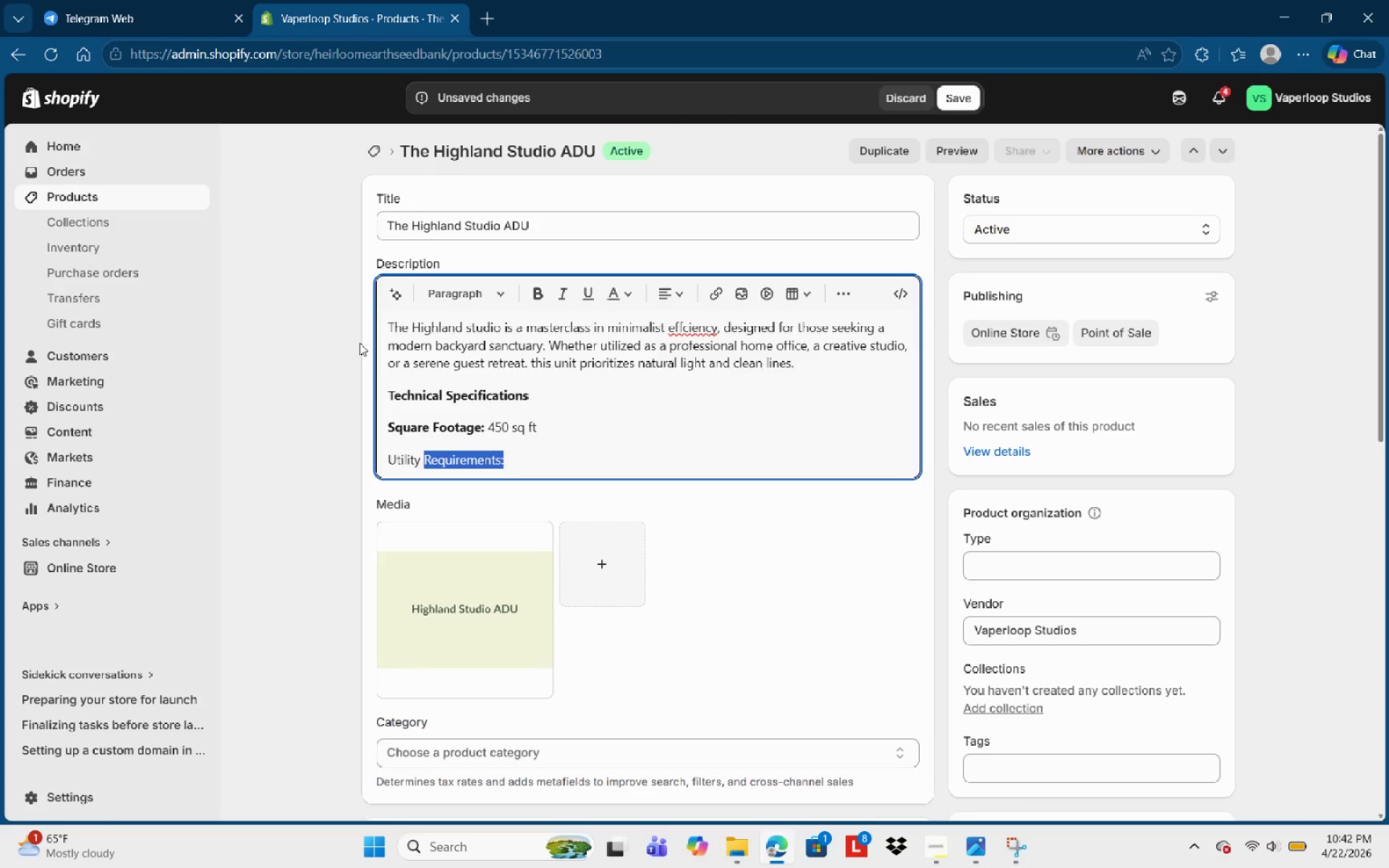 
key(Control+Shift+ArrowLeft)
 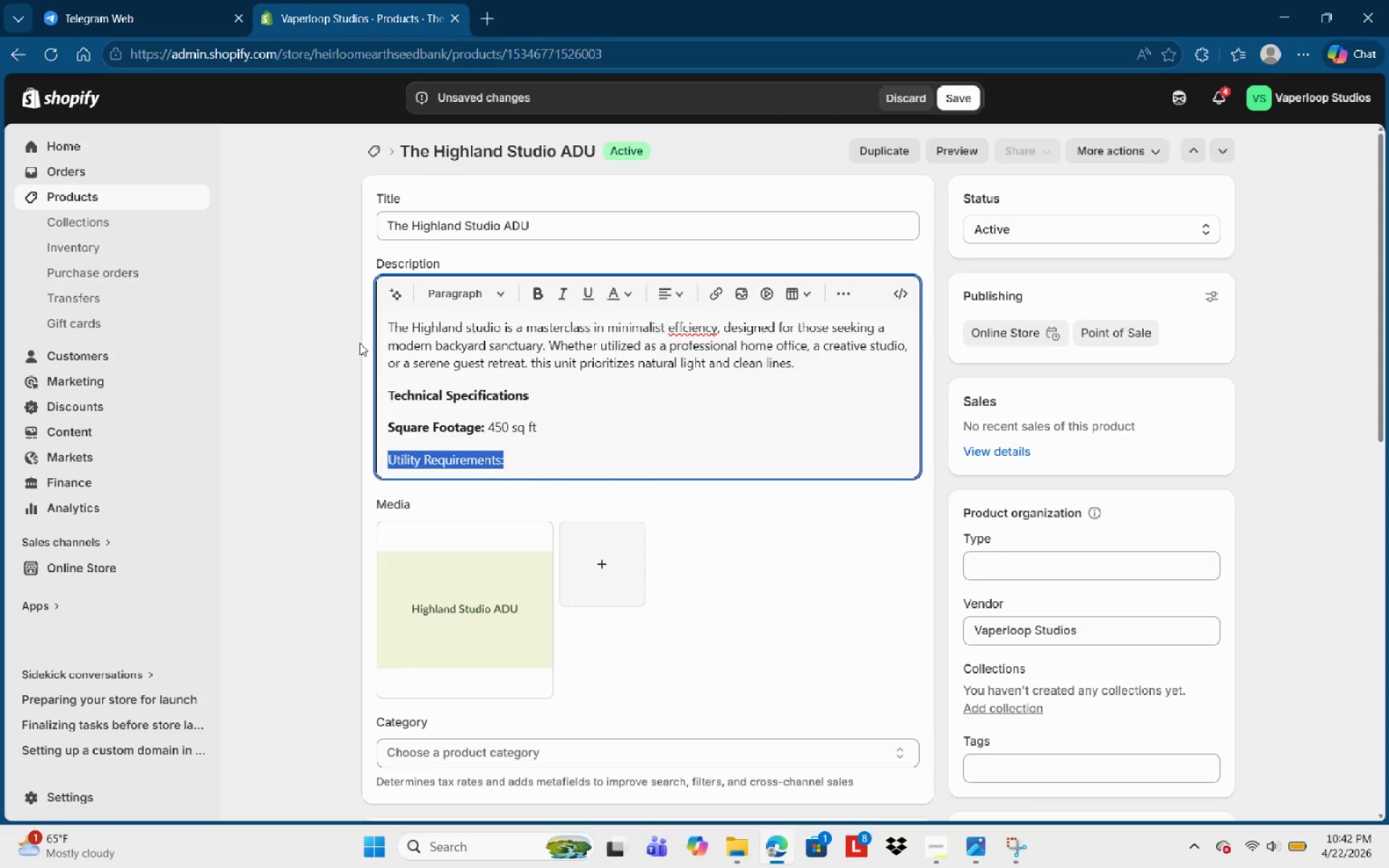 
key(Control+B)
 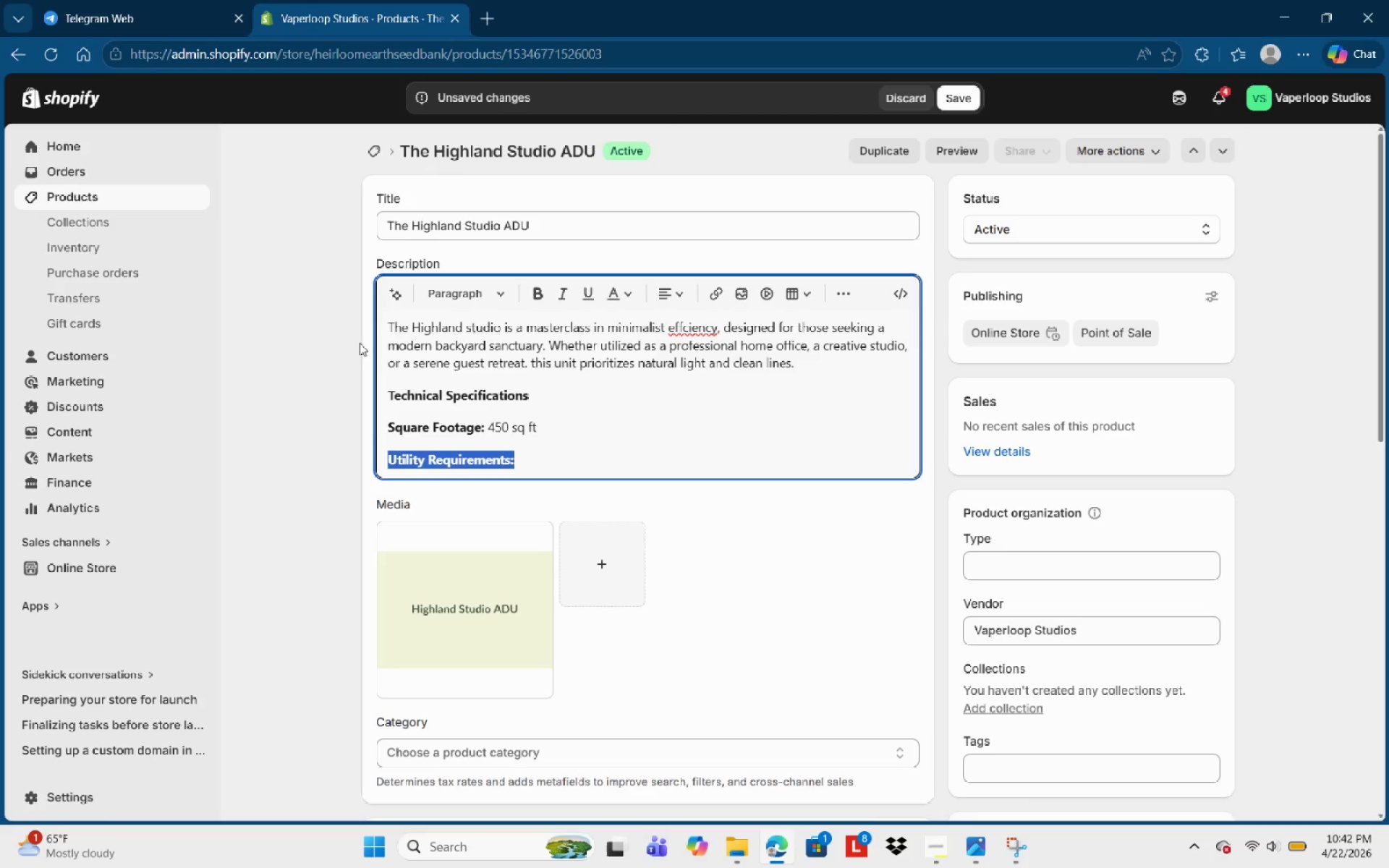 
key(ArrowRight)
 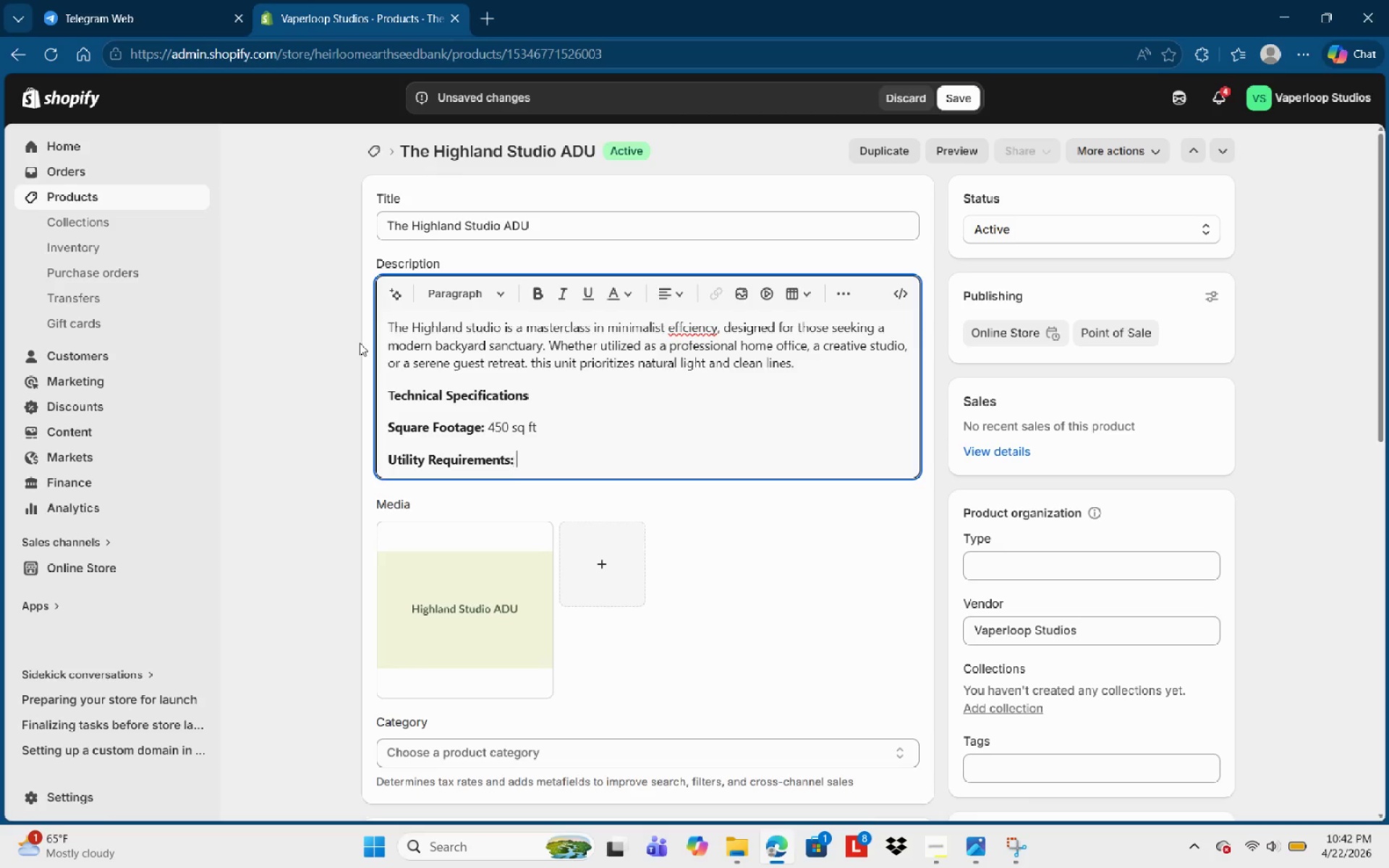 
key(Space)
 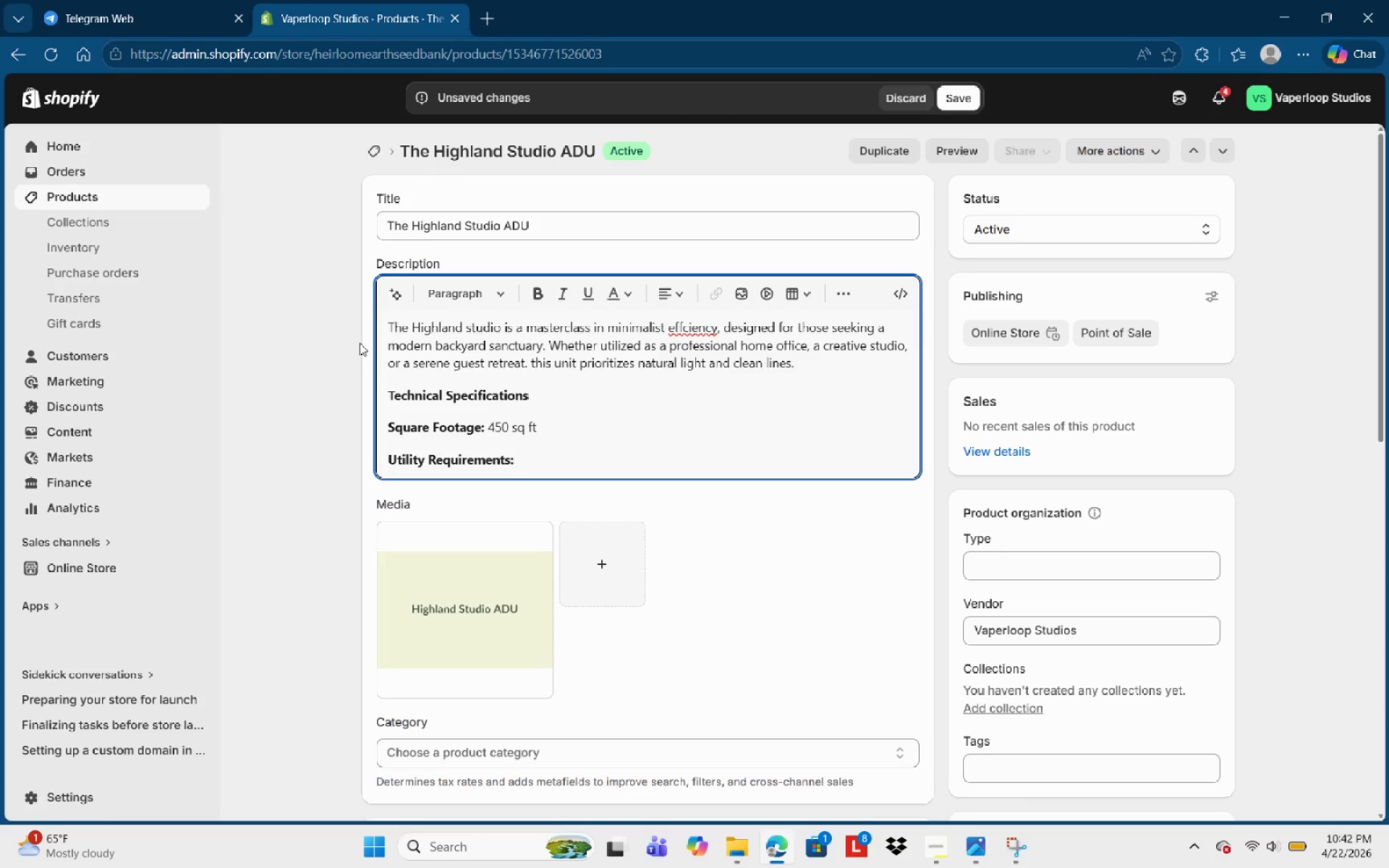 
key(Control+B)
 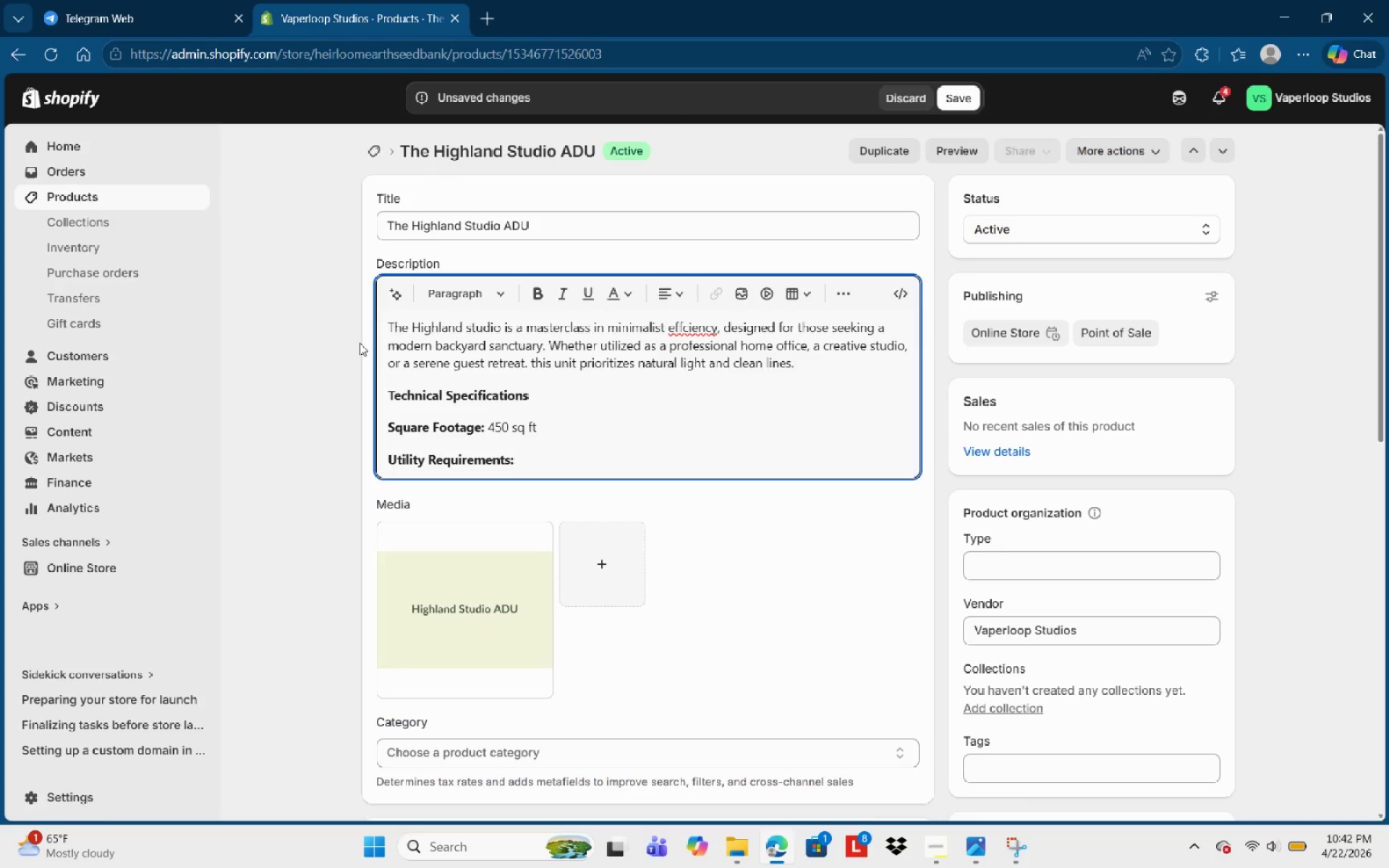 
hold_key(key=ShiftLeft, duration=0.72)
 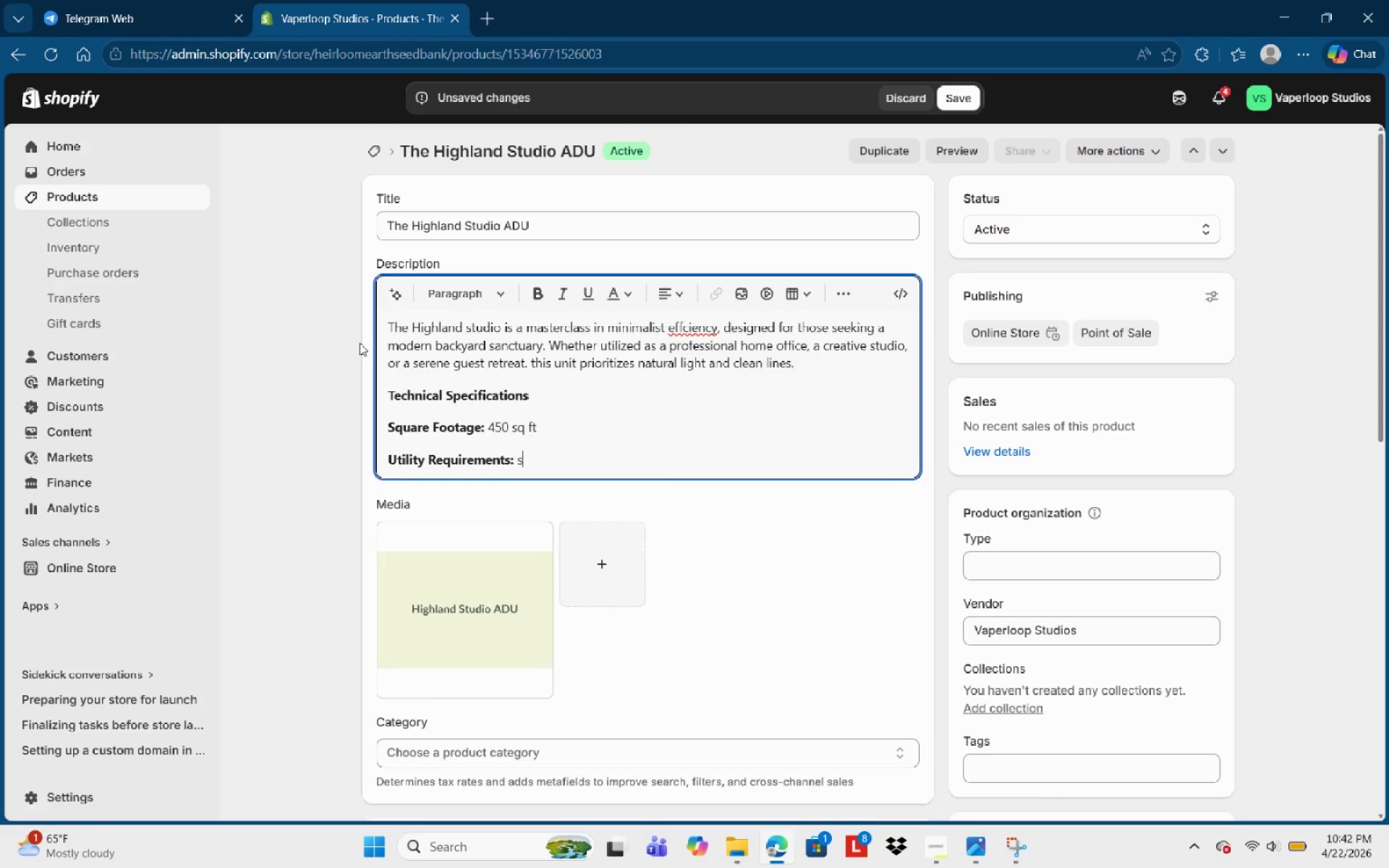 
type(st)
key(Backspace)
key(Backspace)
type(S)
key(Backspace)
 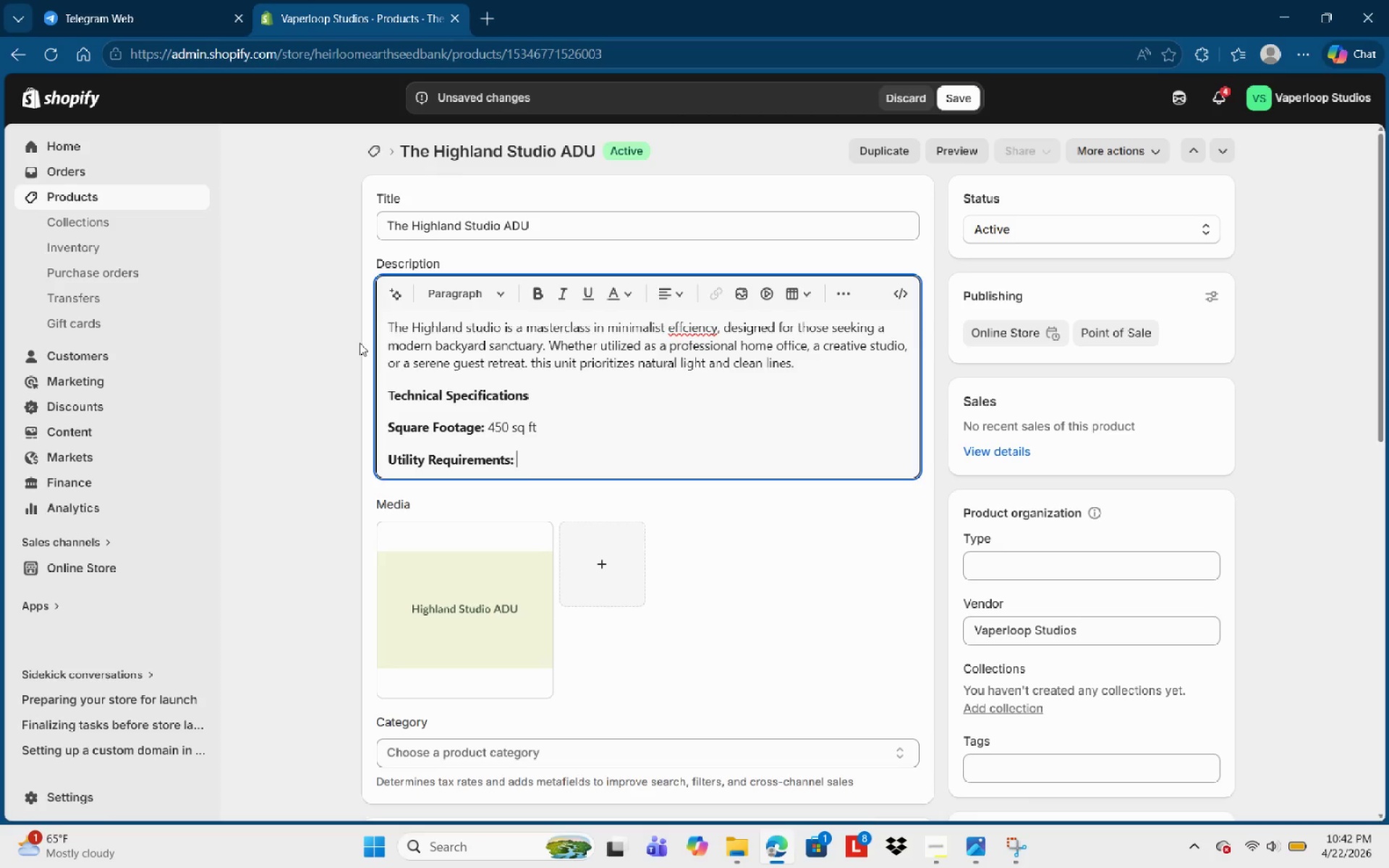 
key(Control+B)
 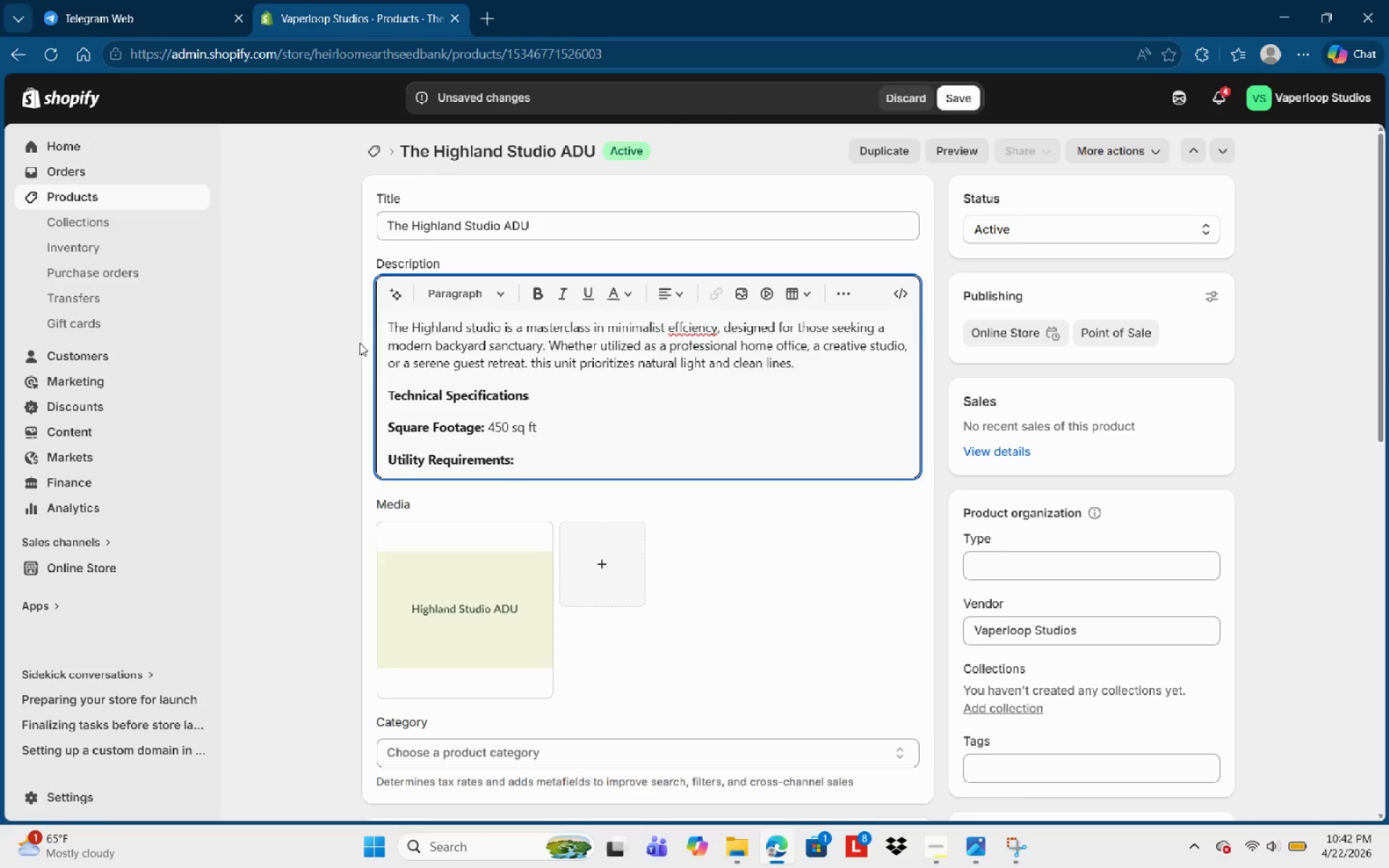 
type(Standard electrial and plumbing hookups)
key(NumpadEnter)
type(Compliance Features:)
 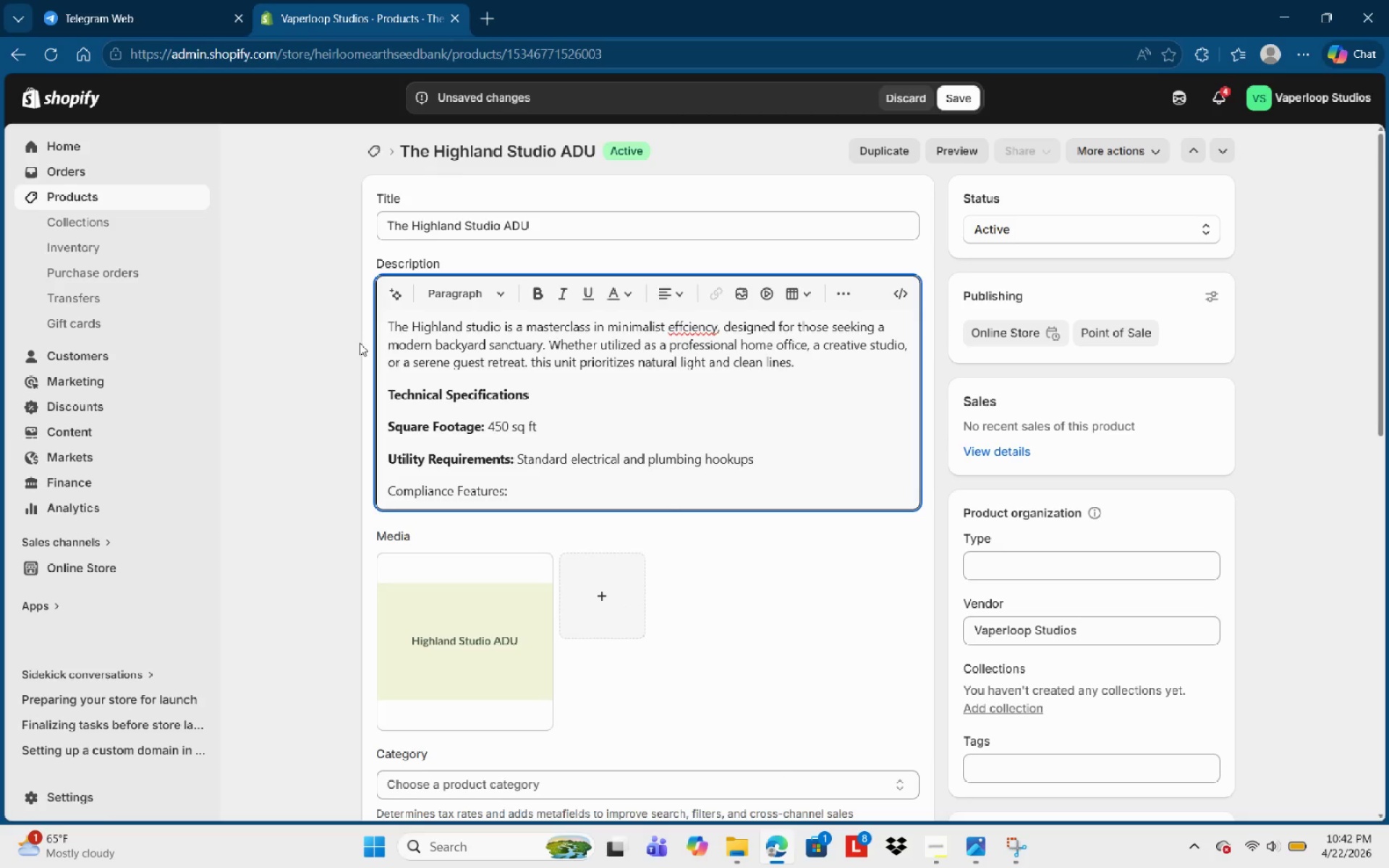 
key(Control+Shift+ArrowLeft)
 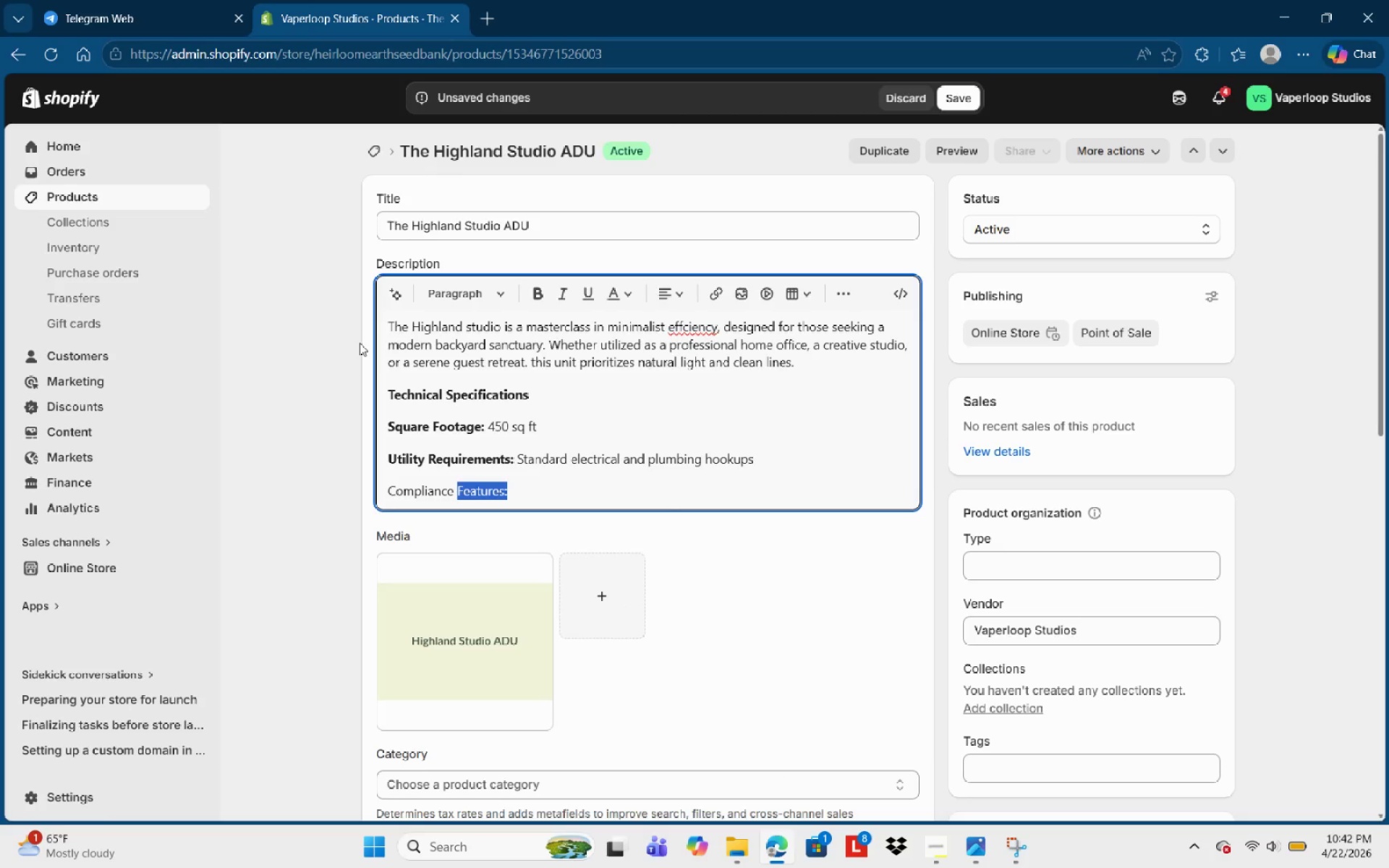 
key(Control+Shift+ArrowLeft)
 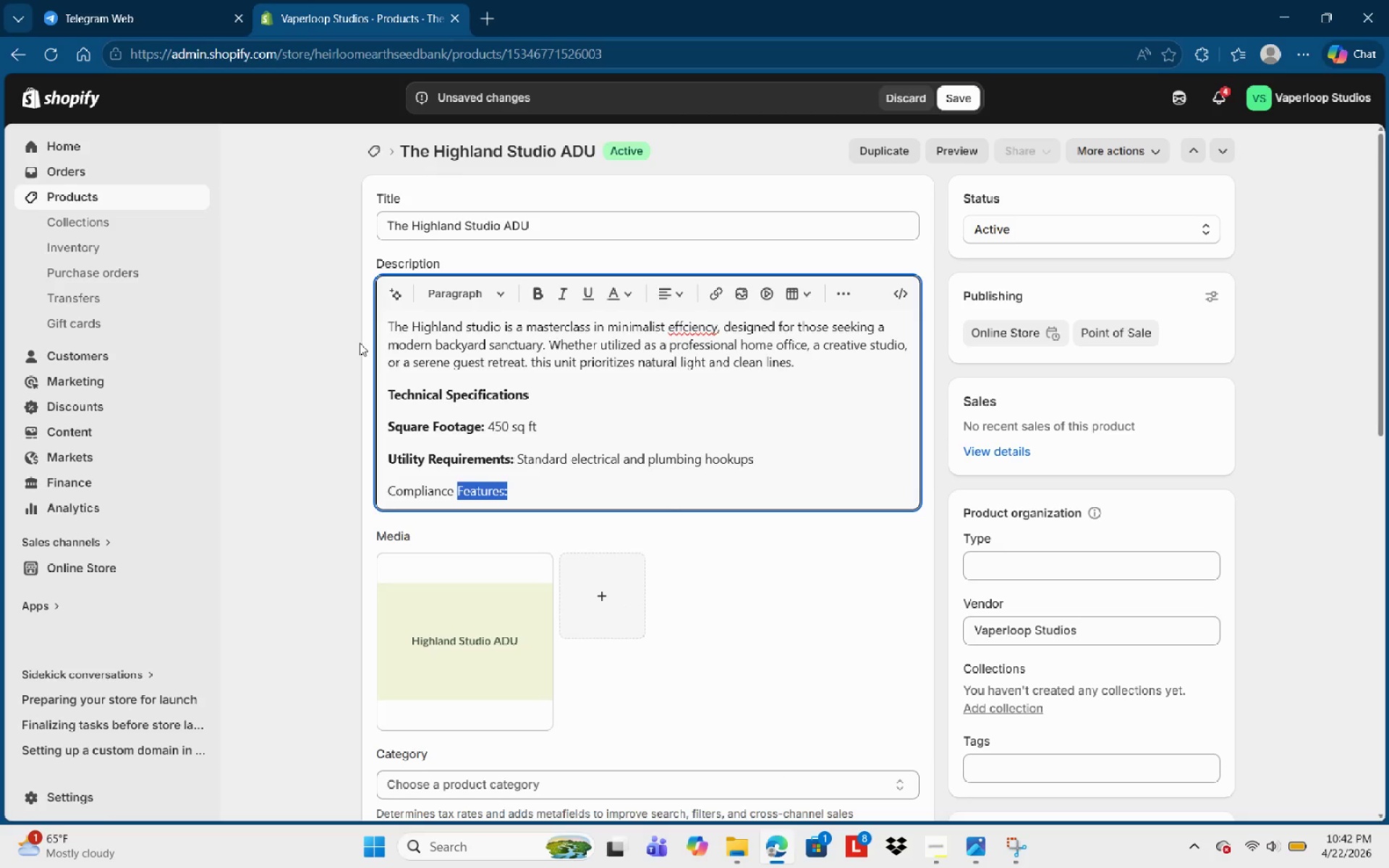 
key(Control+Shift+ArrowLeft)
 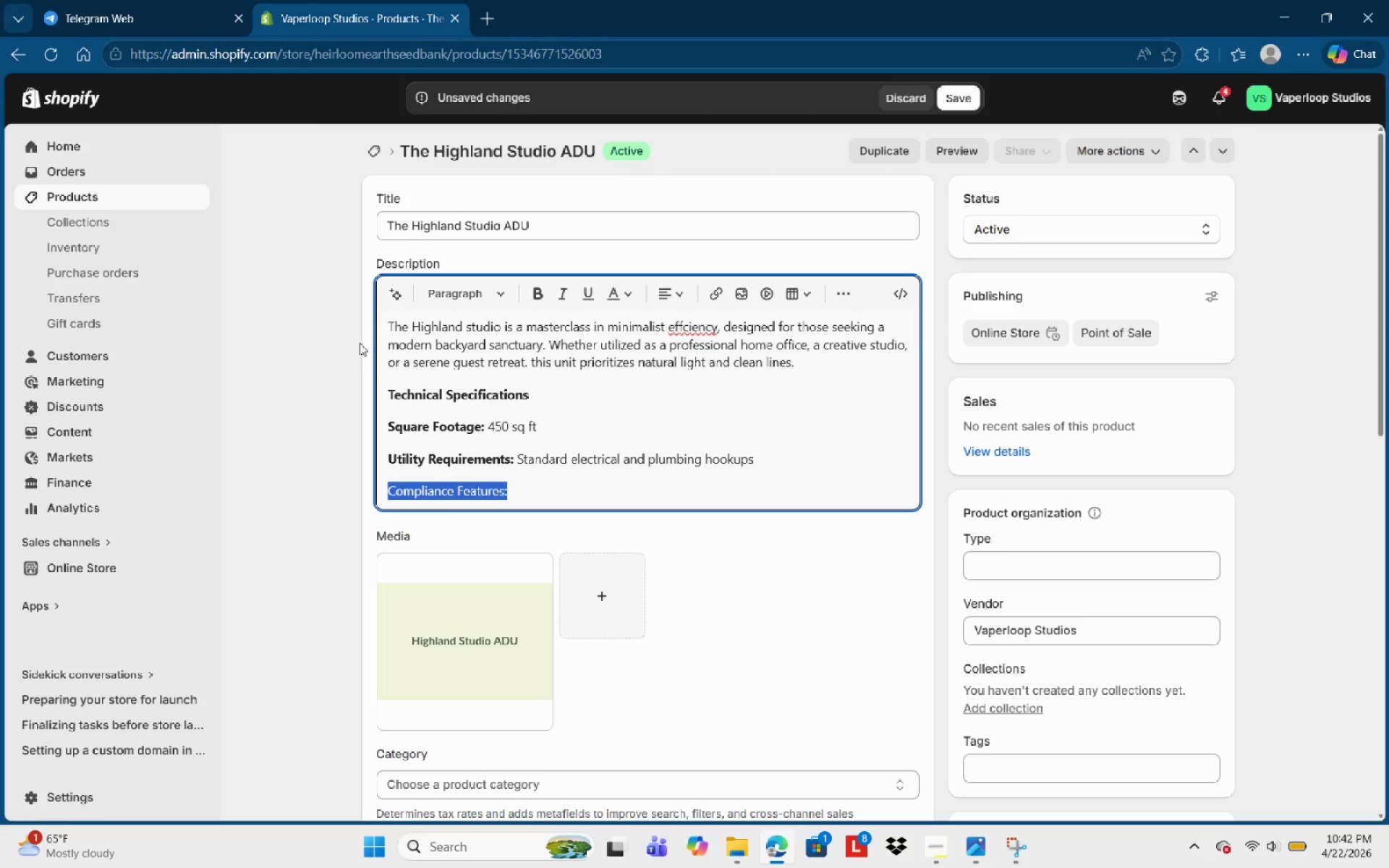 
key(Control+B)
 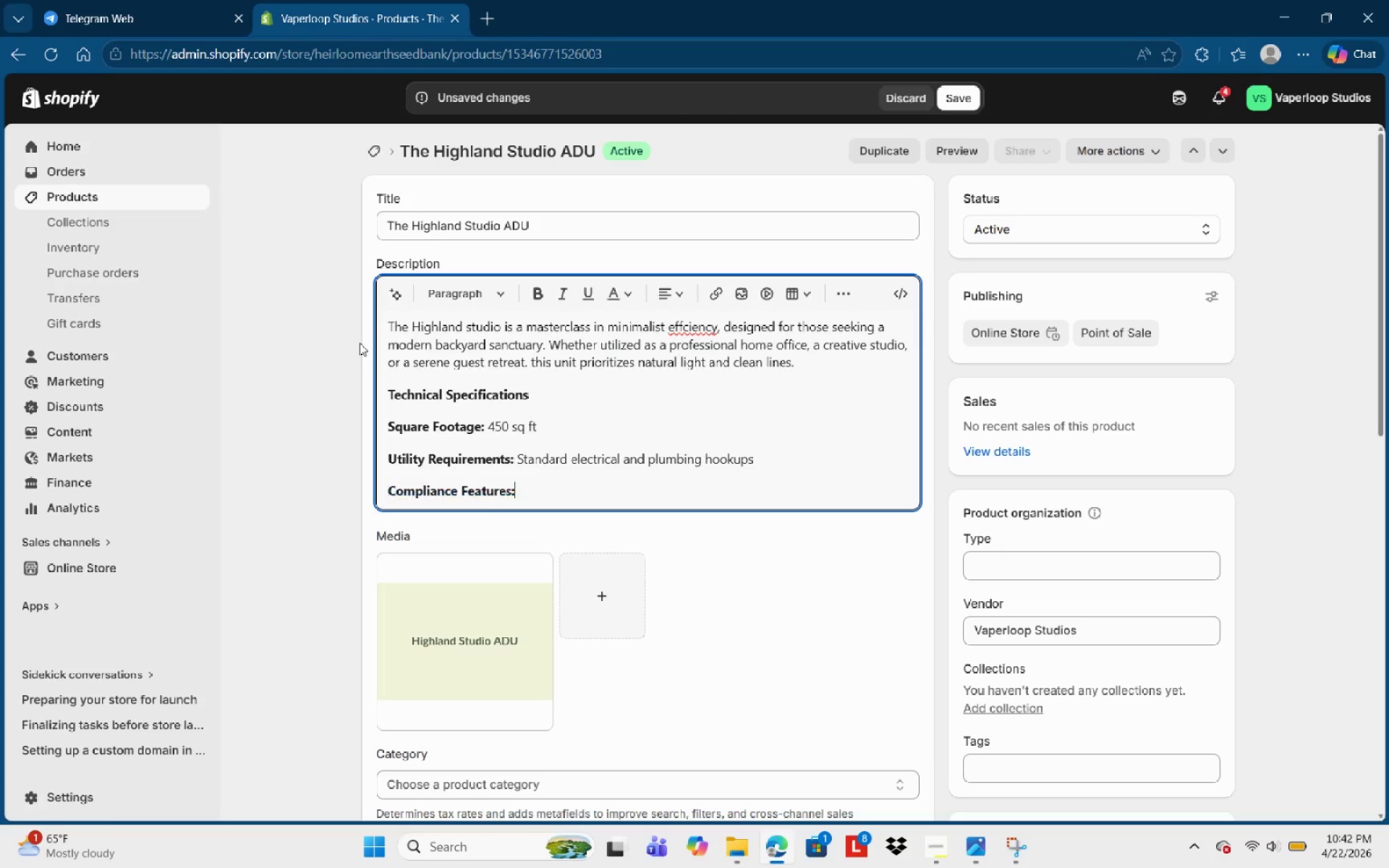 
key(ArrowRight)
 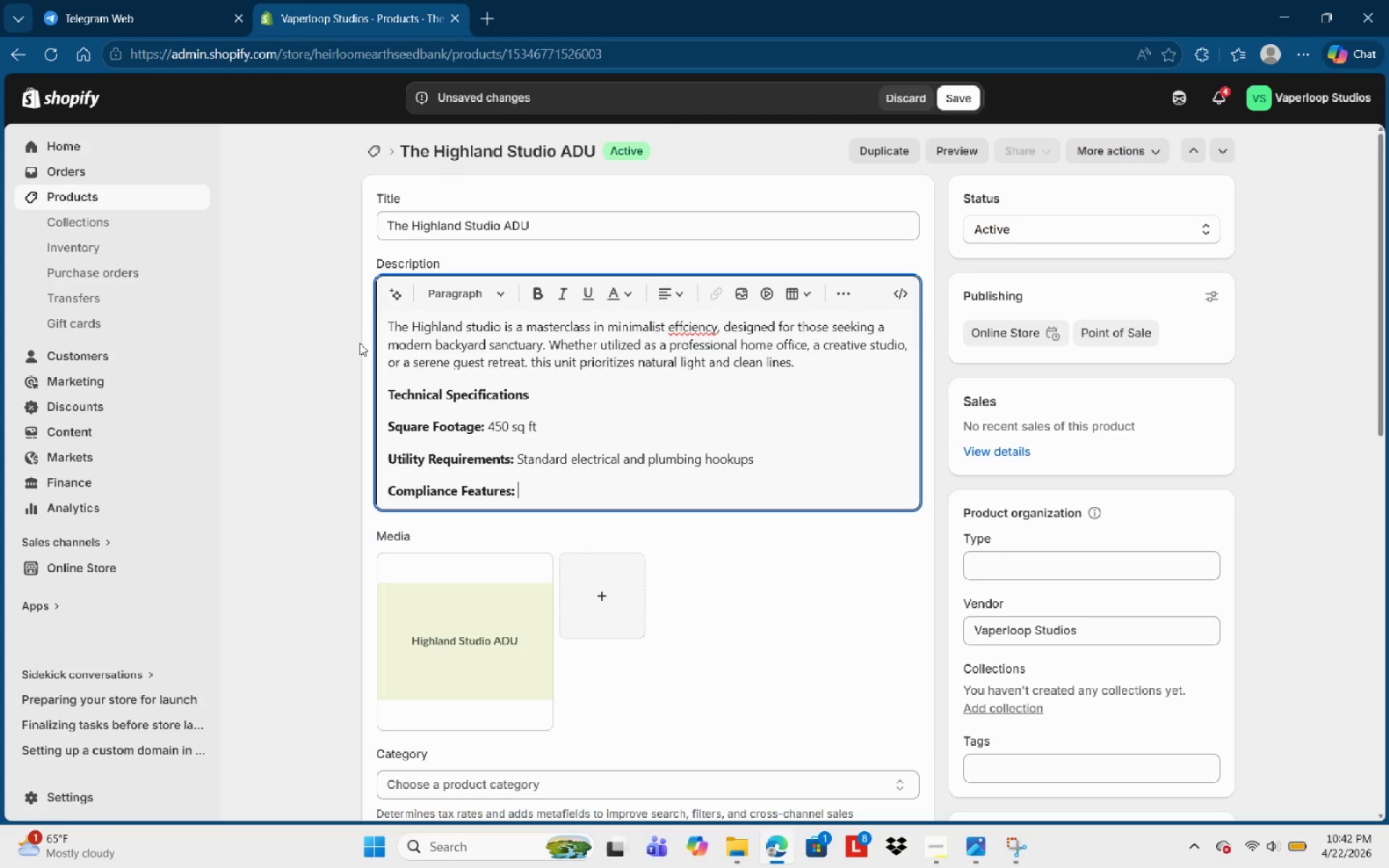 
type( Permit-ready )
 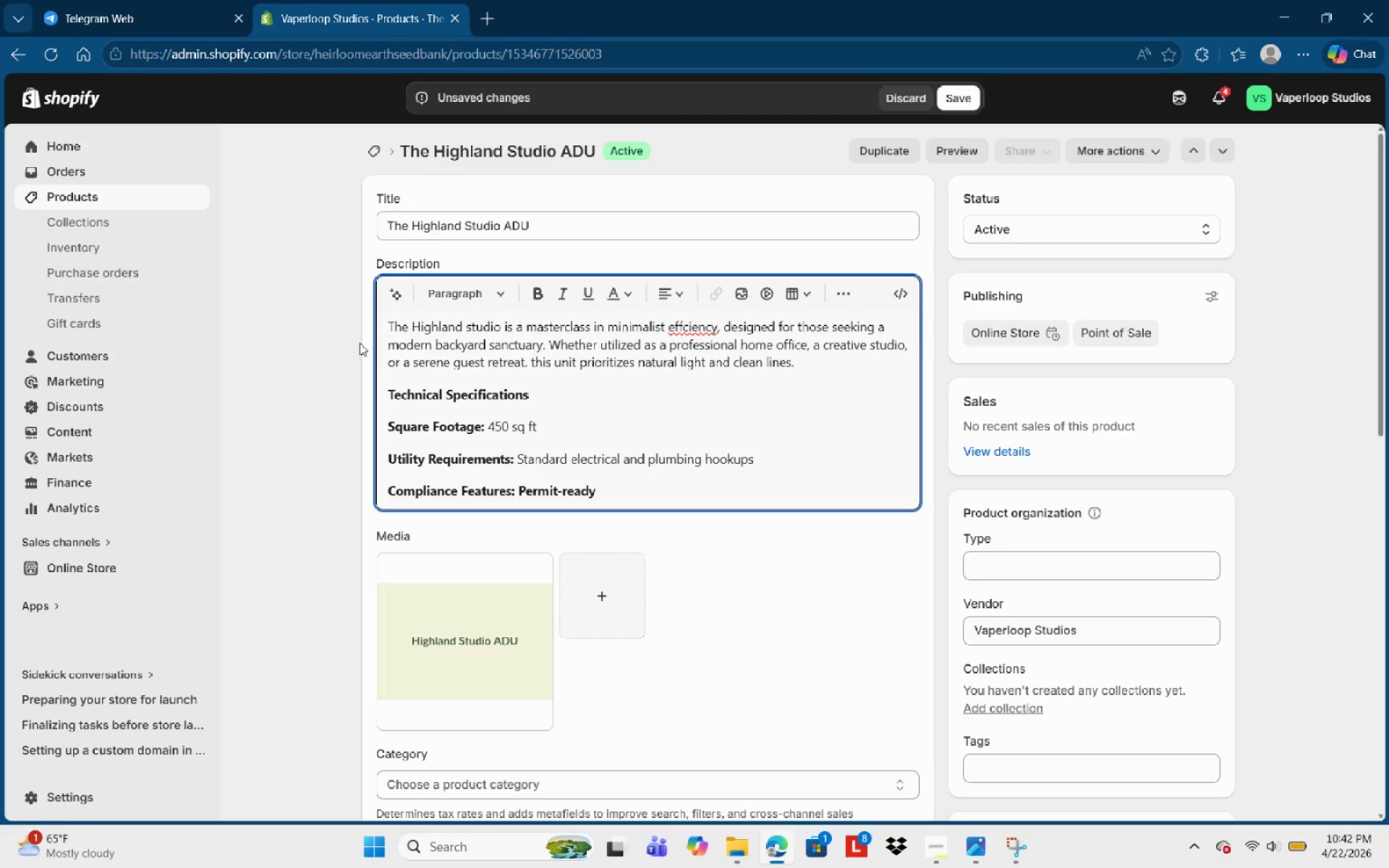 
key(Shift+ShiftRight)
 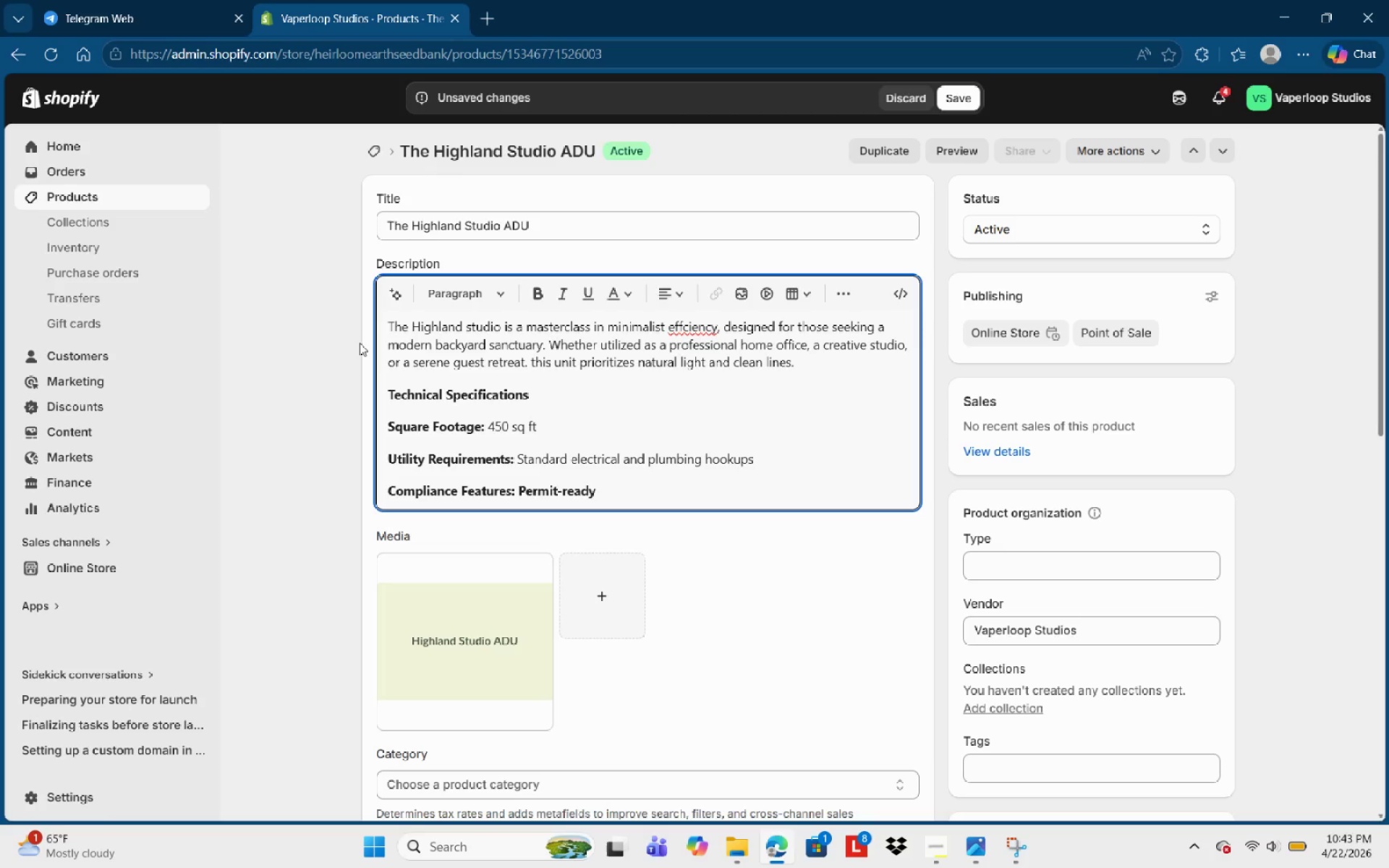 
key(ArrowLeft)
 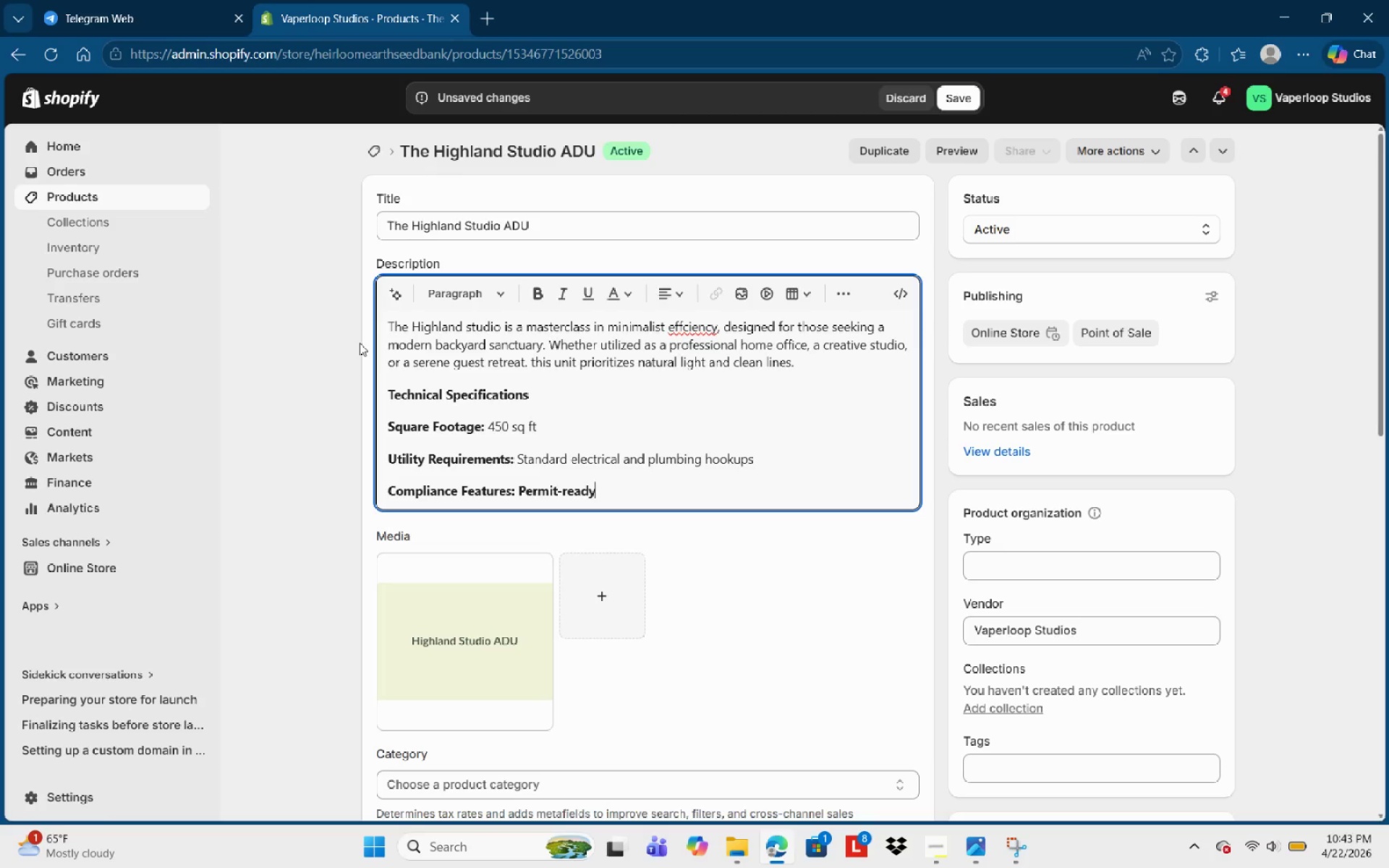 
key(Control+Shift+ArrowLeft)
 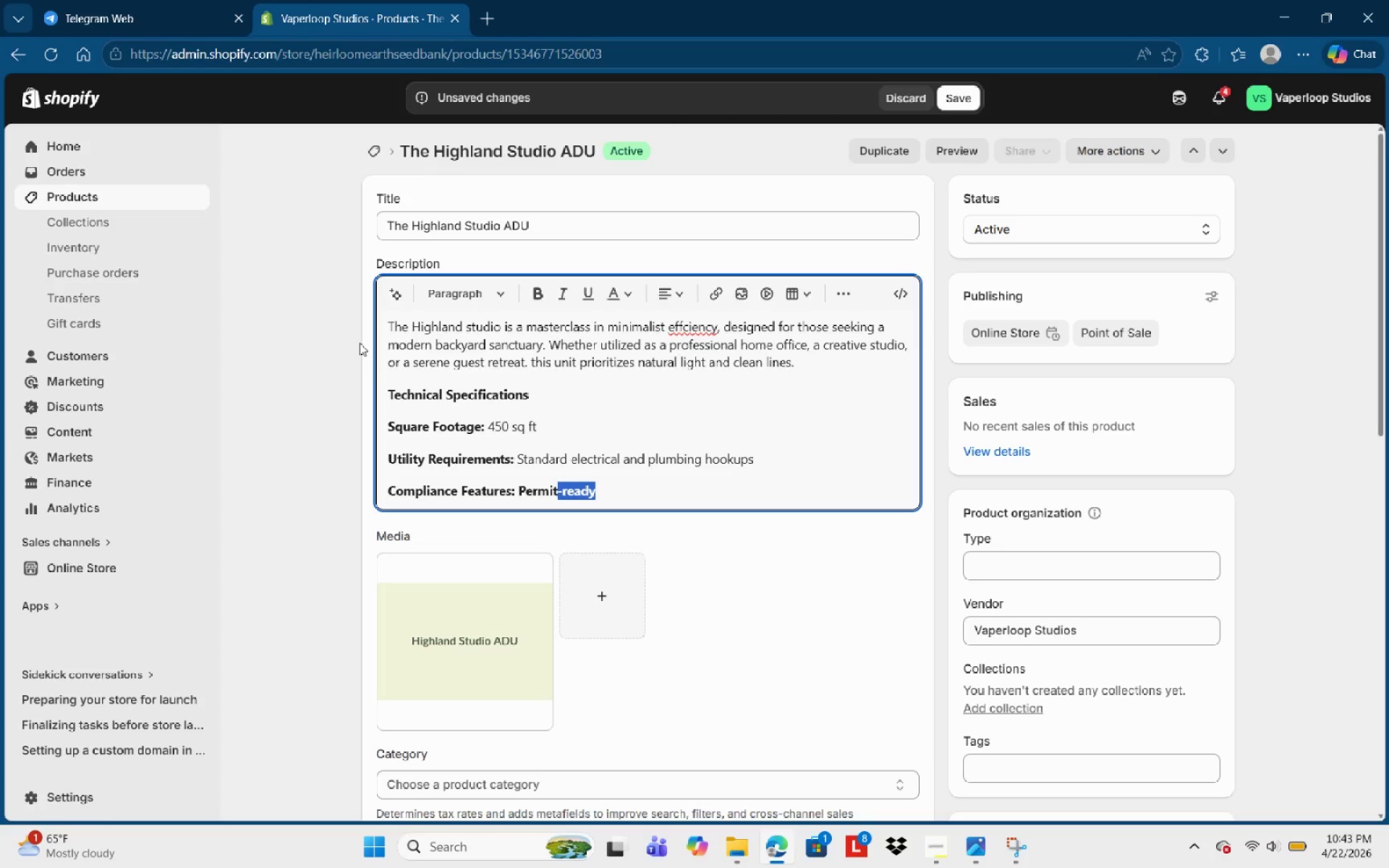 
key(Control+Shift+ArrowLeft)
 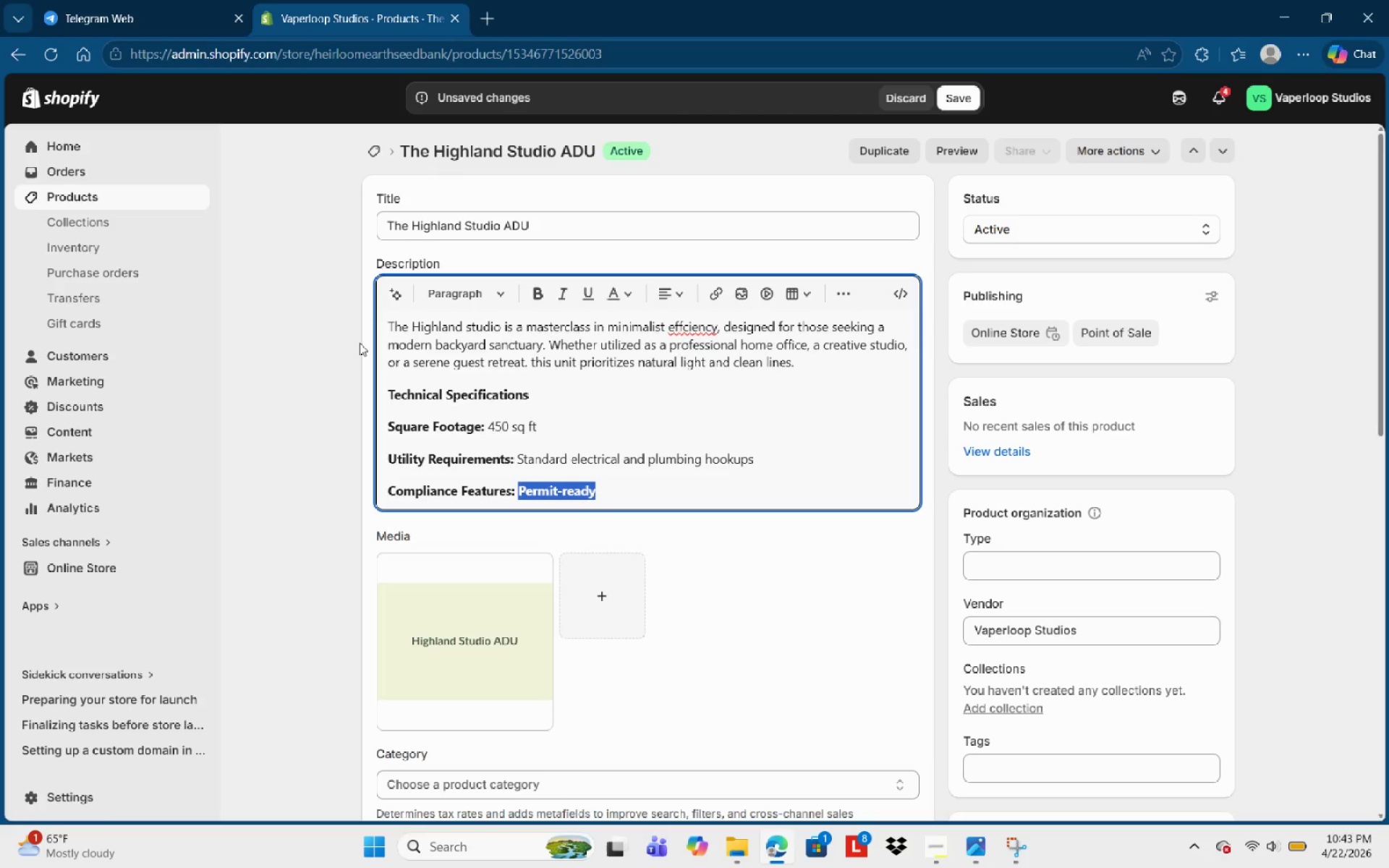 
key(Control+Shift+ArrowLeft)
 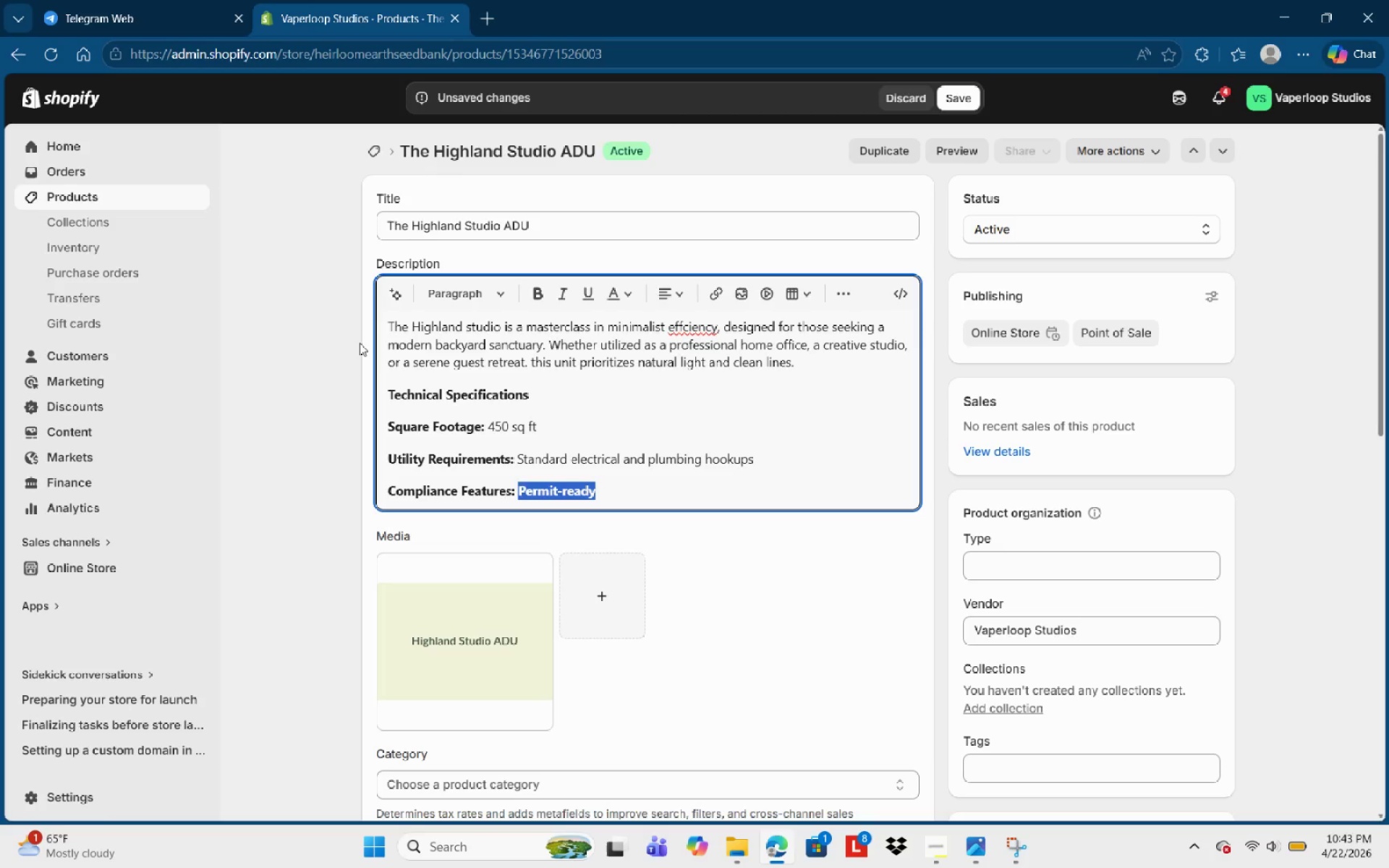 
key(Control+Shift+ArrowLeft)
 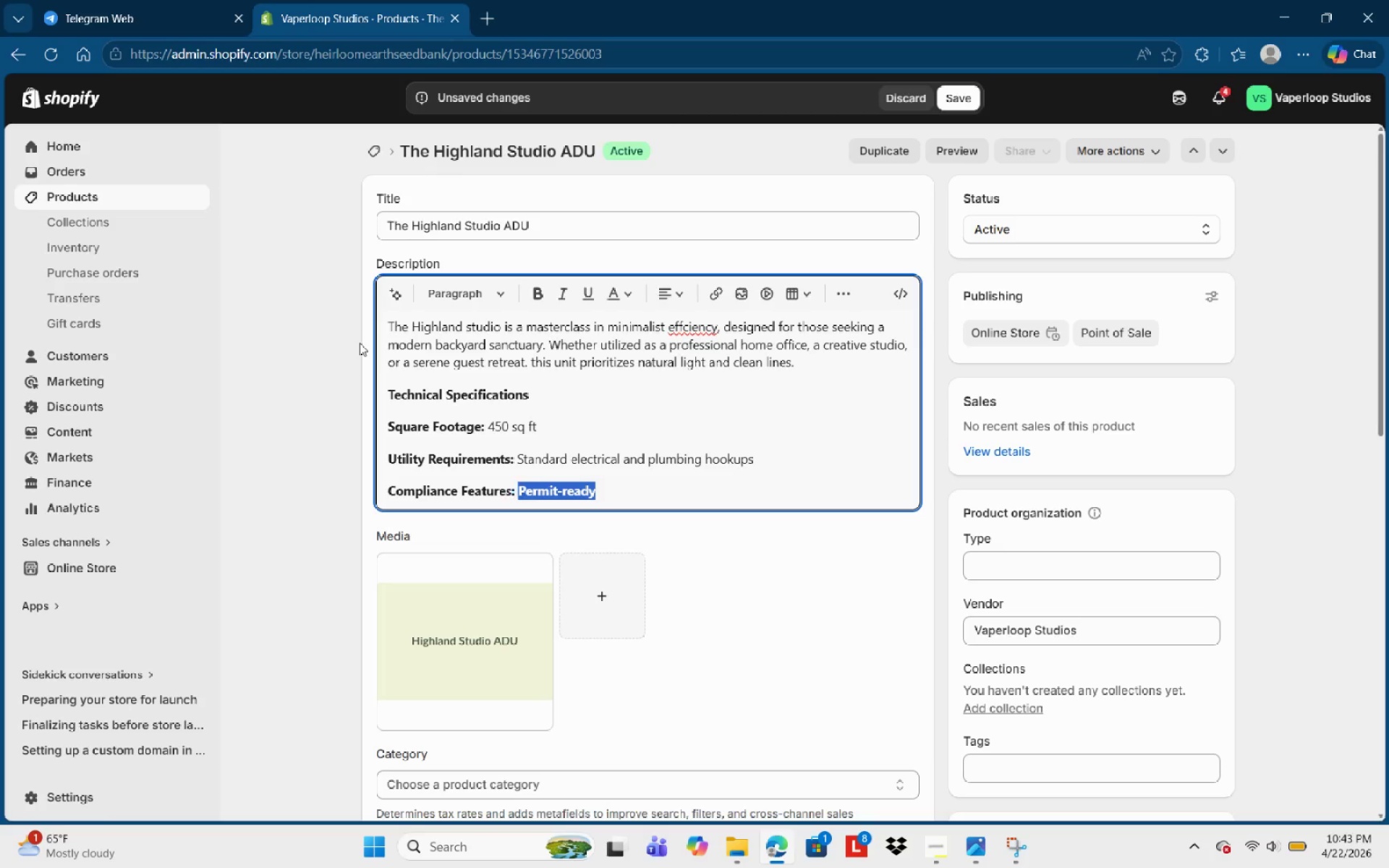 
key(Control+Shift+ArrowRight)
 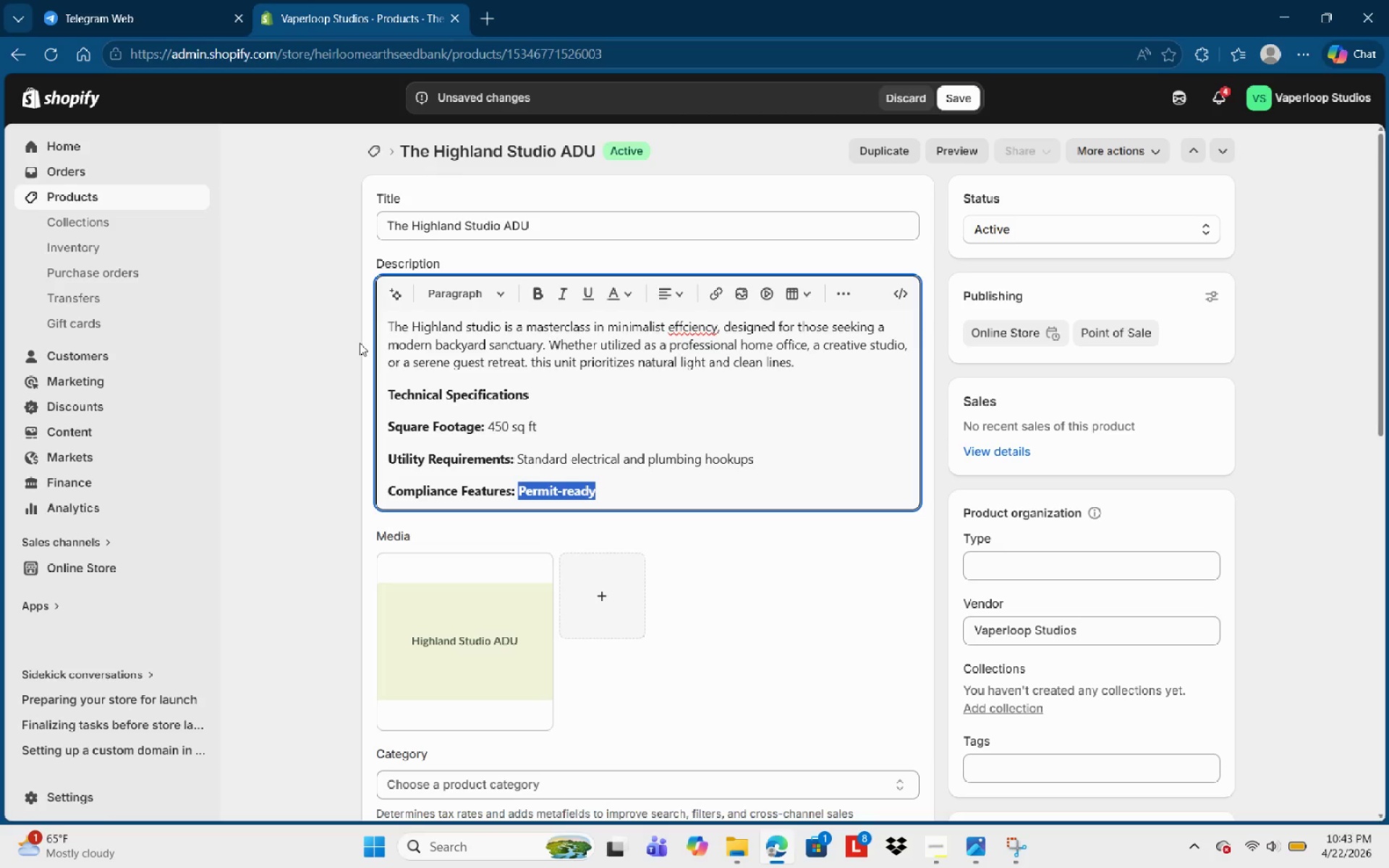 
key(Control+B)
 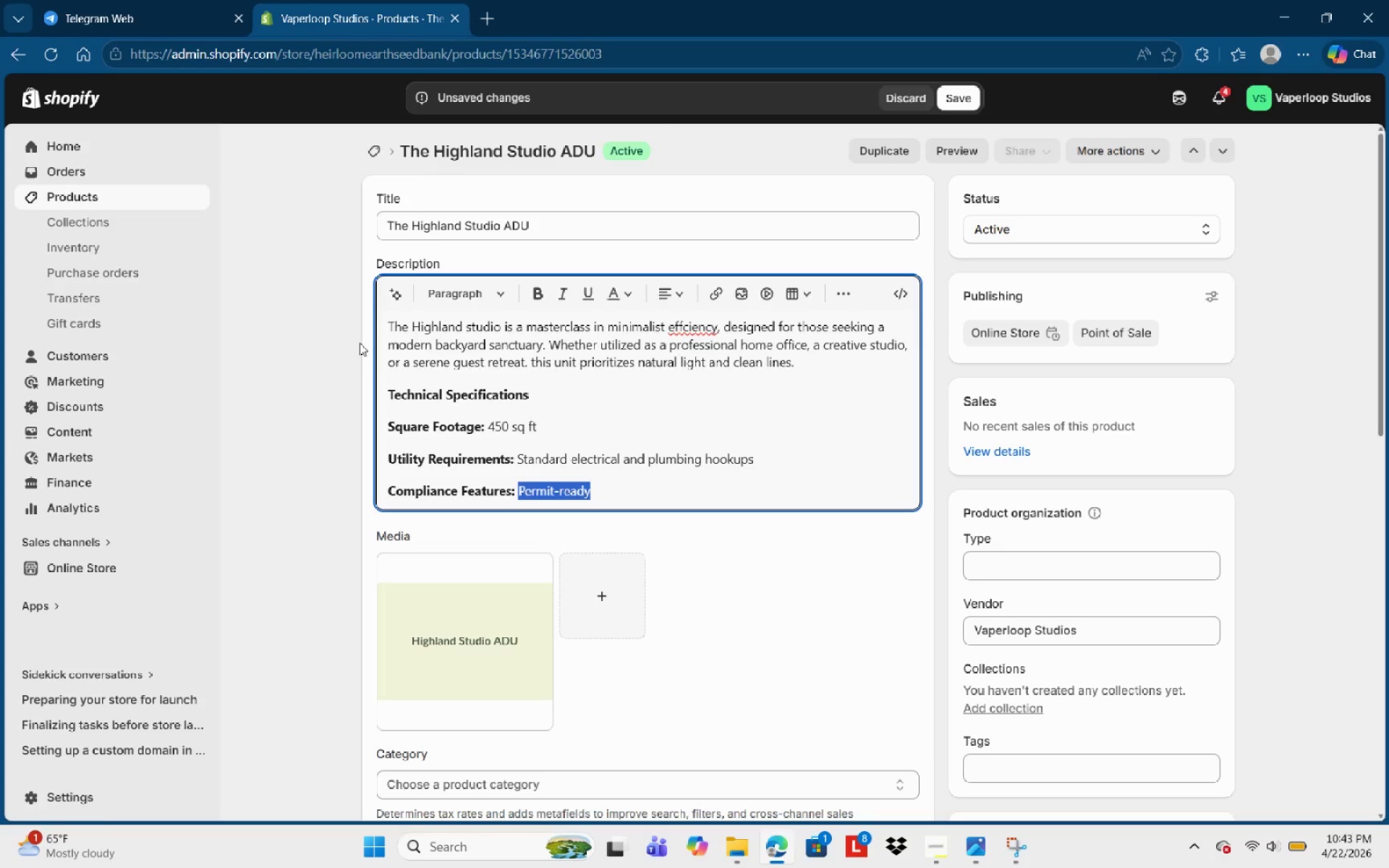 
key(ArrowRight)
 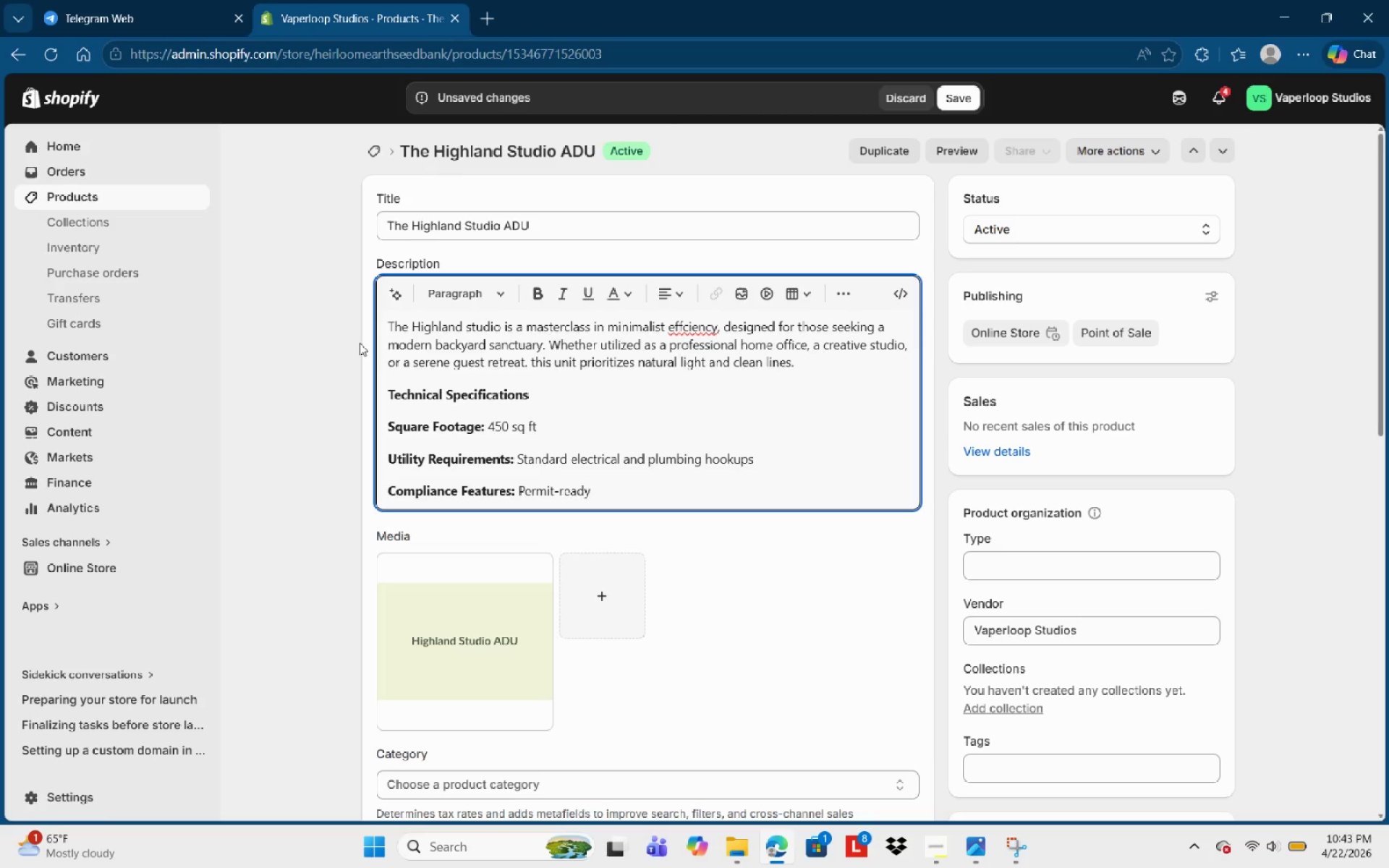 
type( s)
key(Backspace)
type(A)
key(Backspace)
type(architectural set compliant with )
 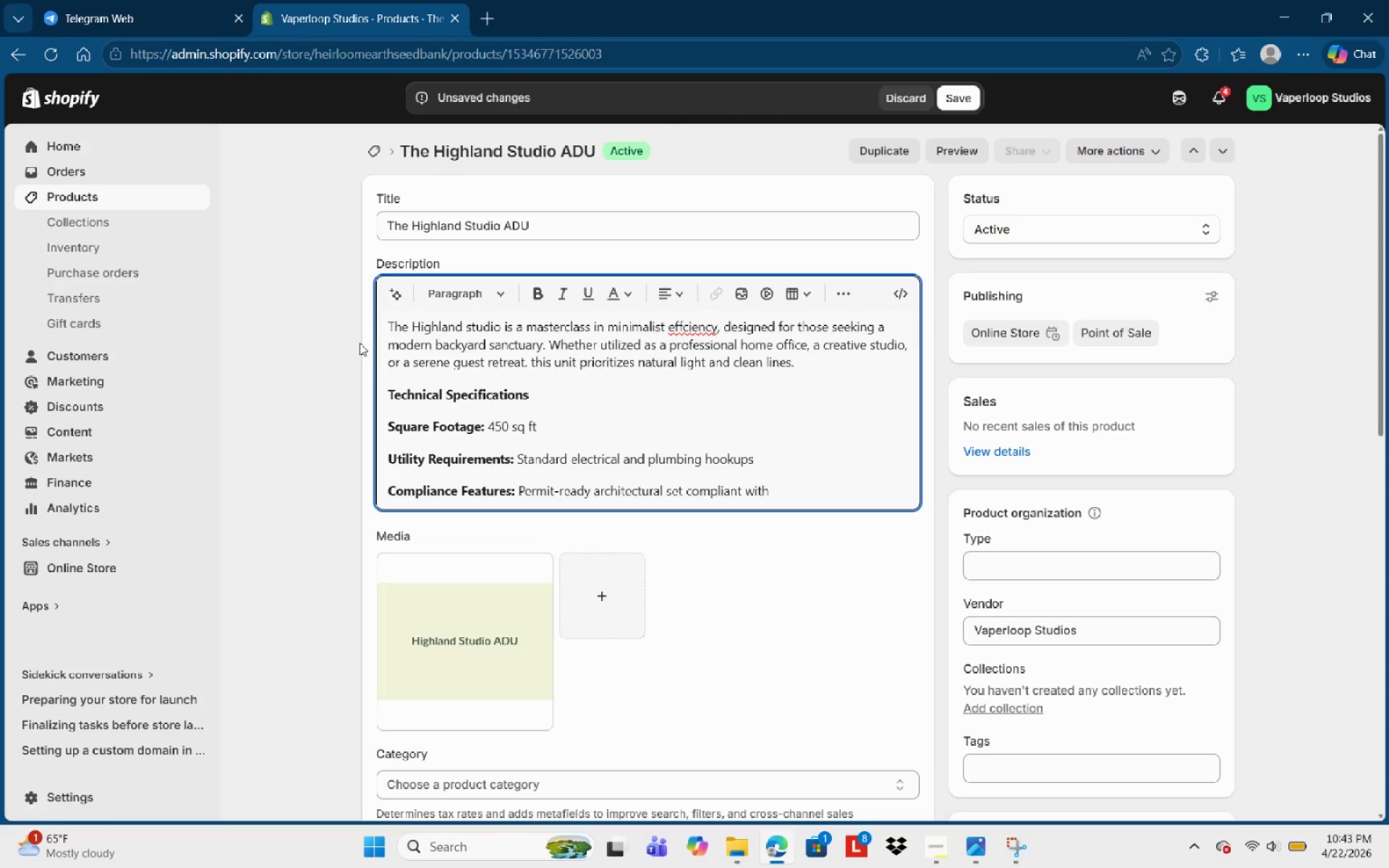 
type(IBC & IRC 2024 standards.)
 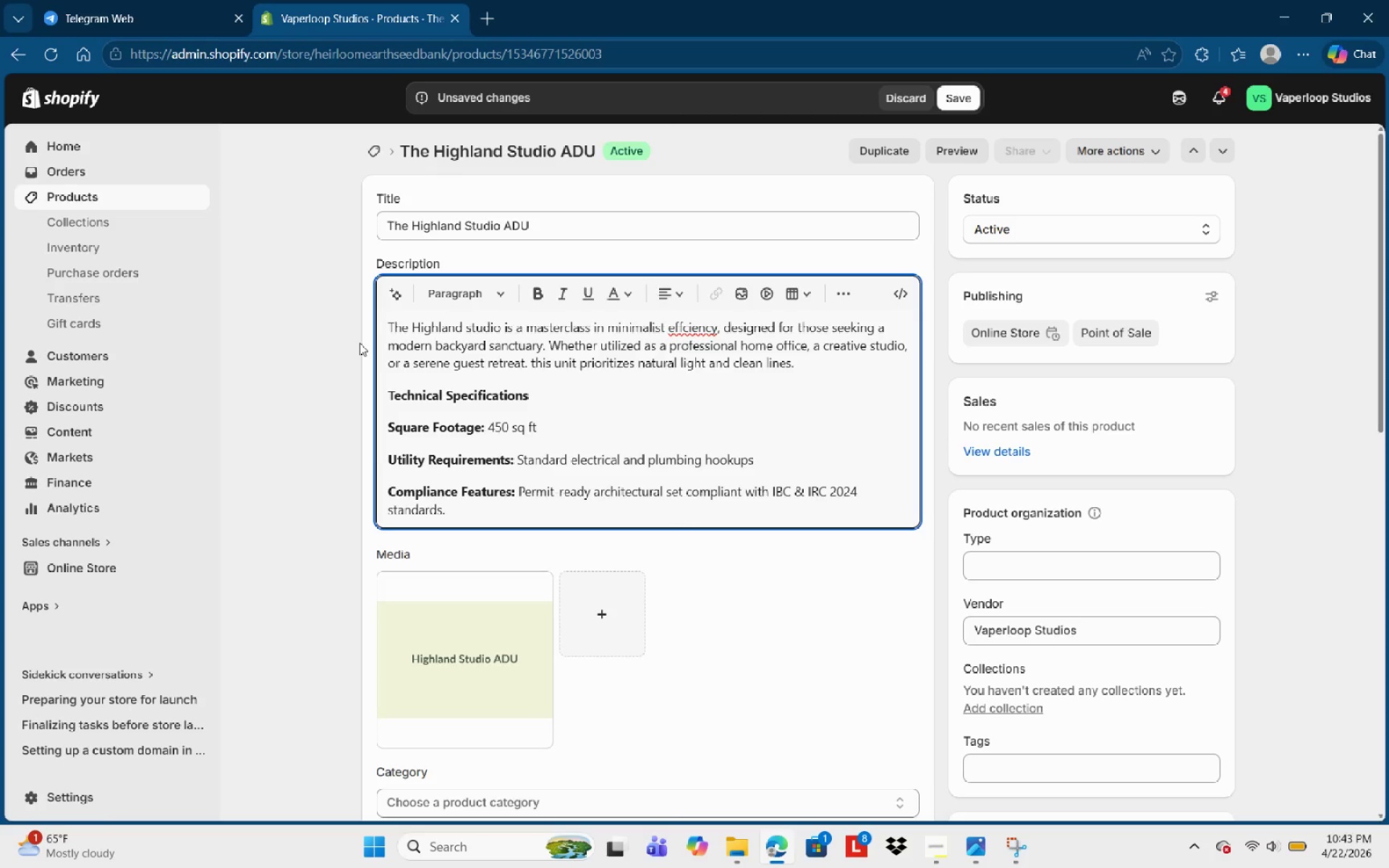 
left_click([552, 496])
 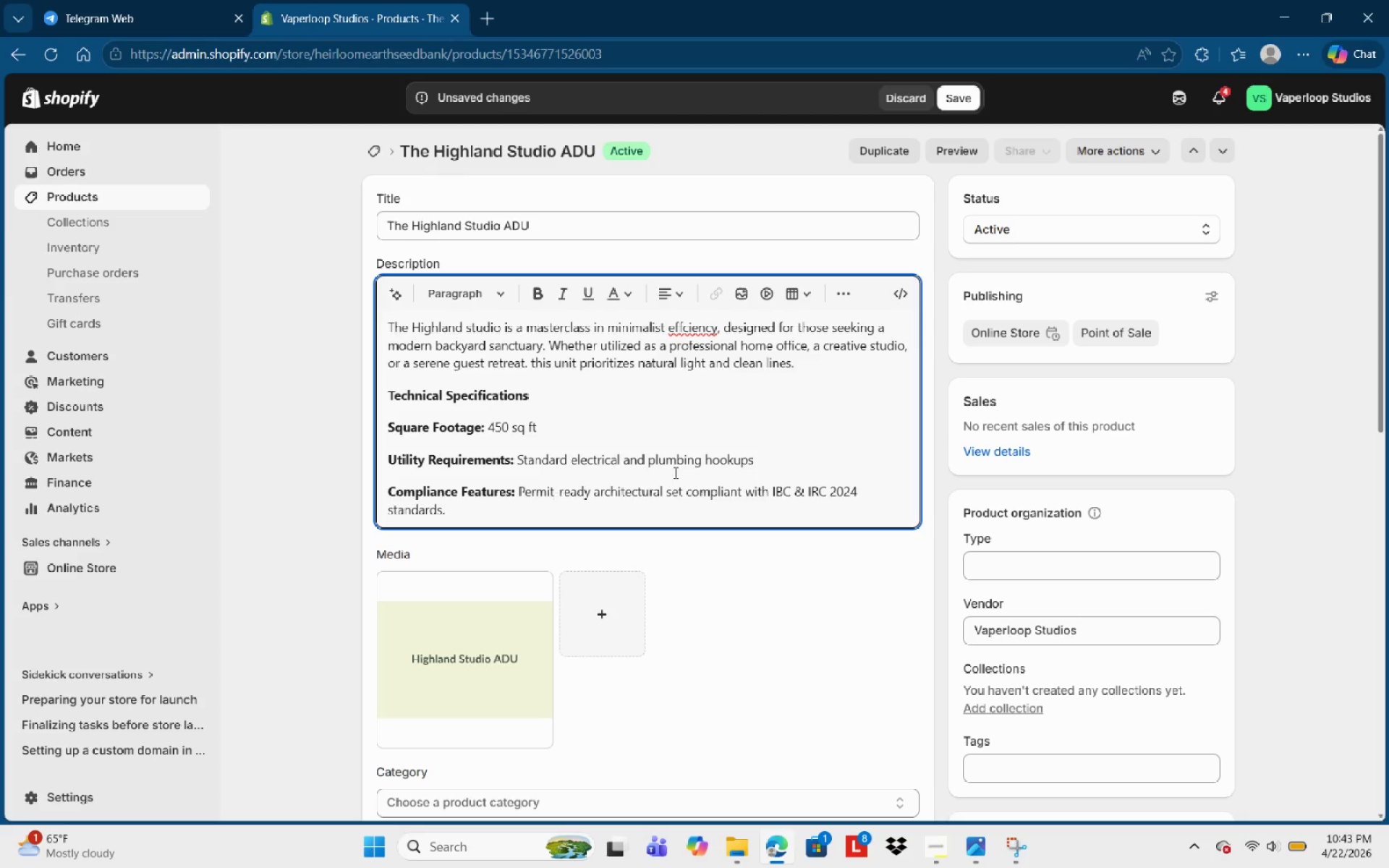 
scroll: coordinate [674, 472], scroll_direction: up, amount: 1.0
 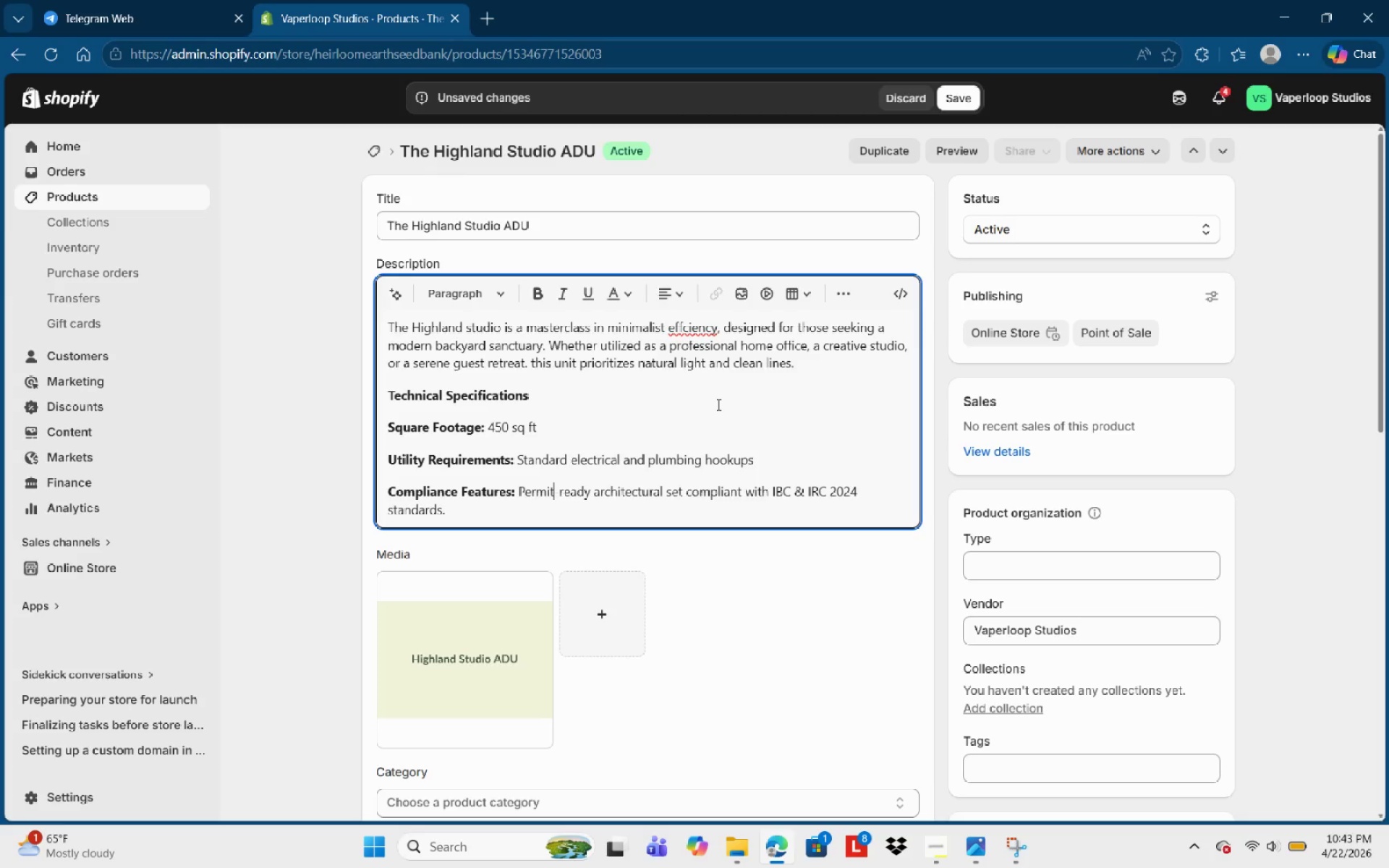 
scroll: coordinate [717, 404], scroll_direction: down, amount: 1.0
 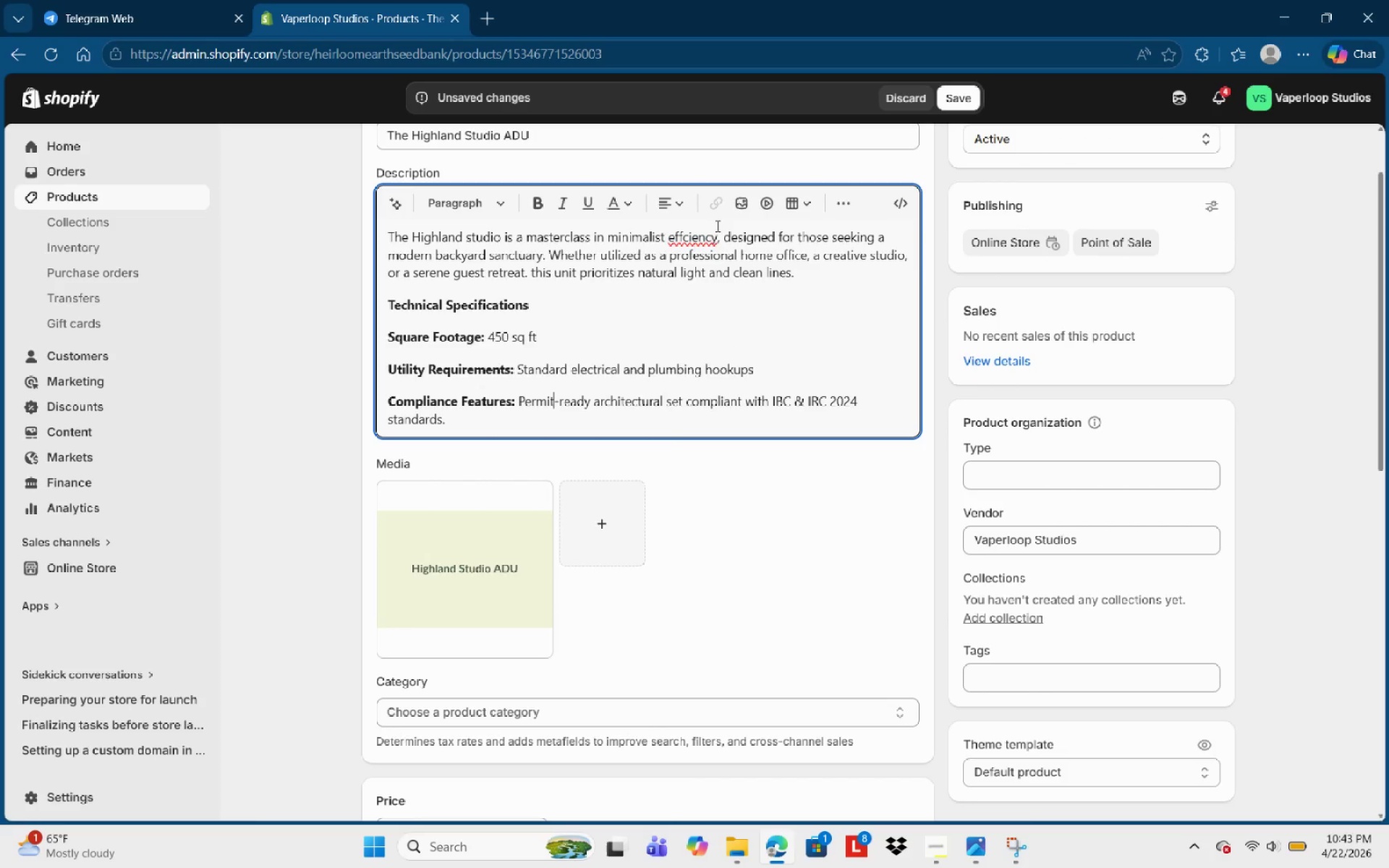 
left_click([693, 240])
 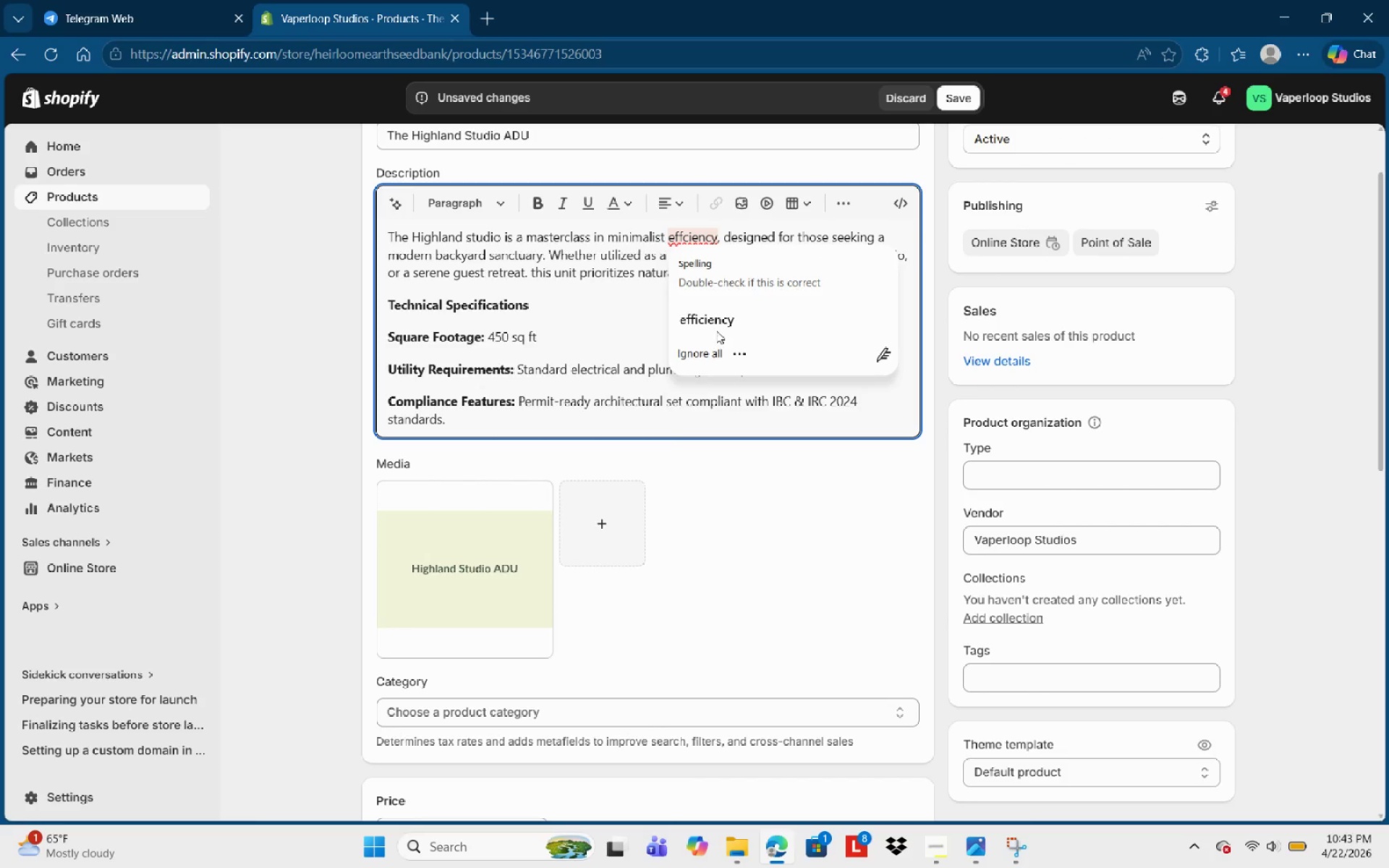 
left_click([716, 331])
 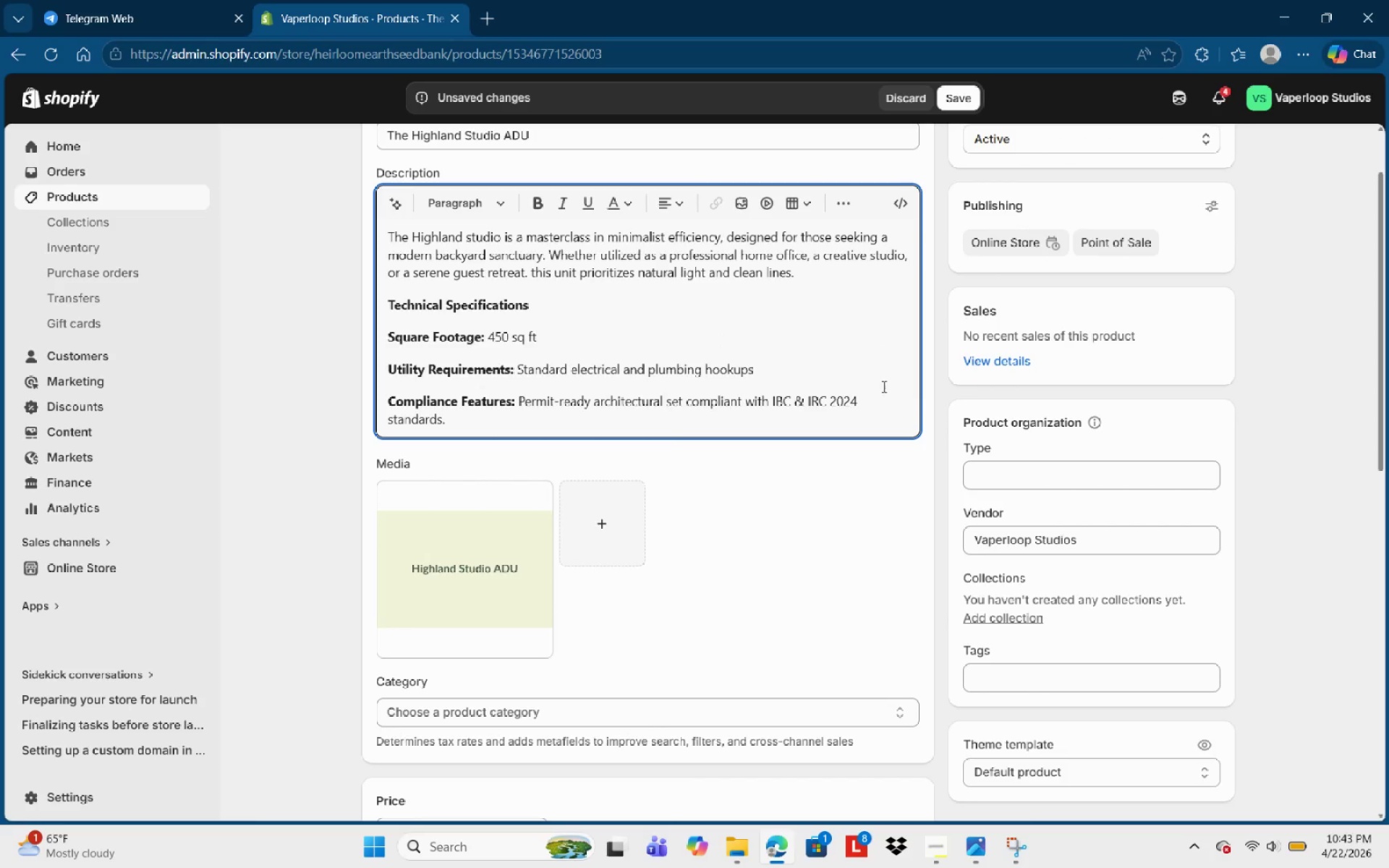 
scroll: coordinate [886, 393], scroll_direction: down, amount: 1.0
 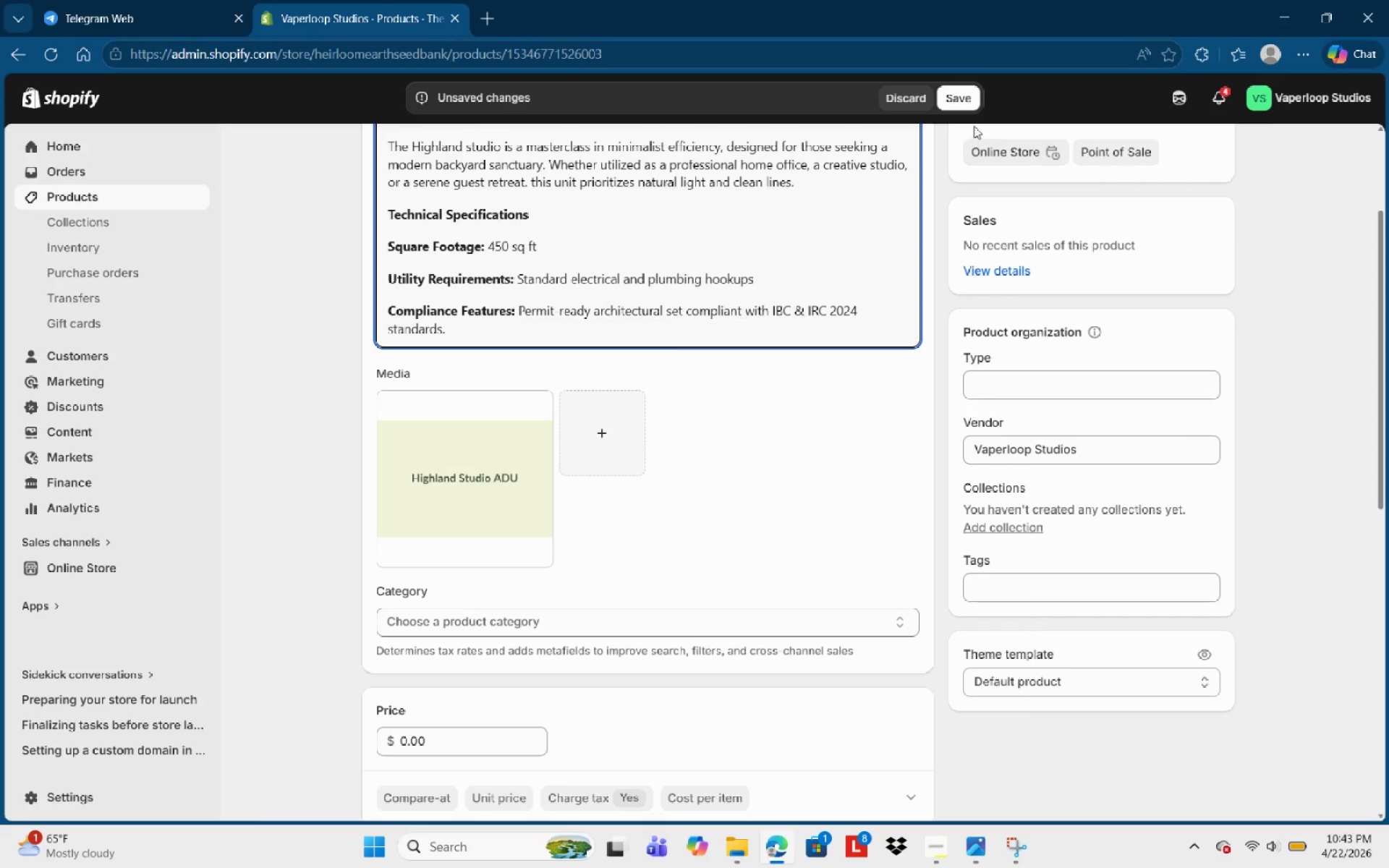 
left_click([951, 102])
 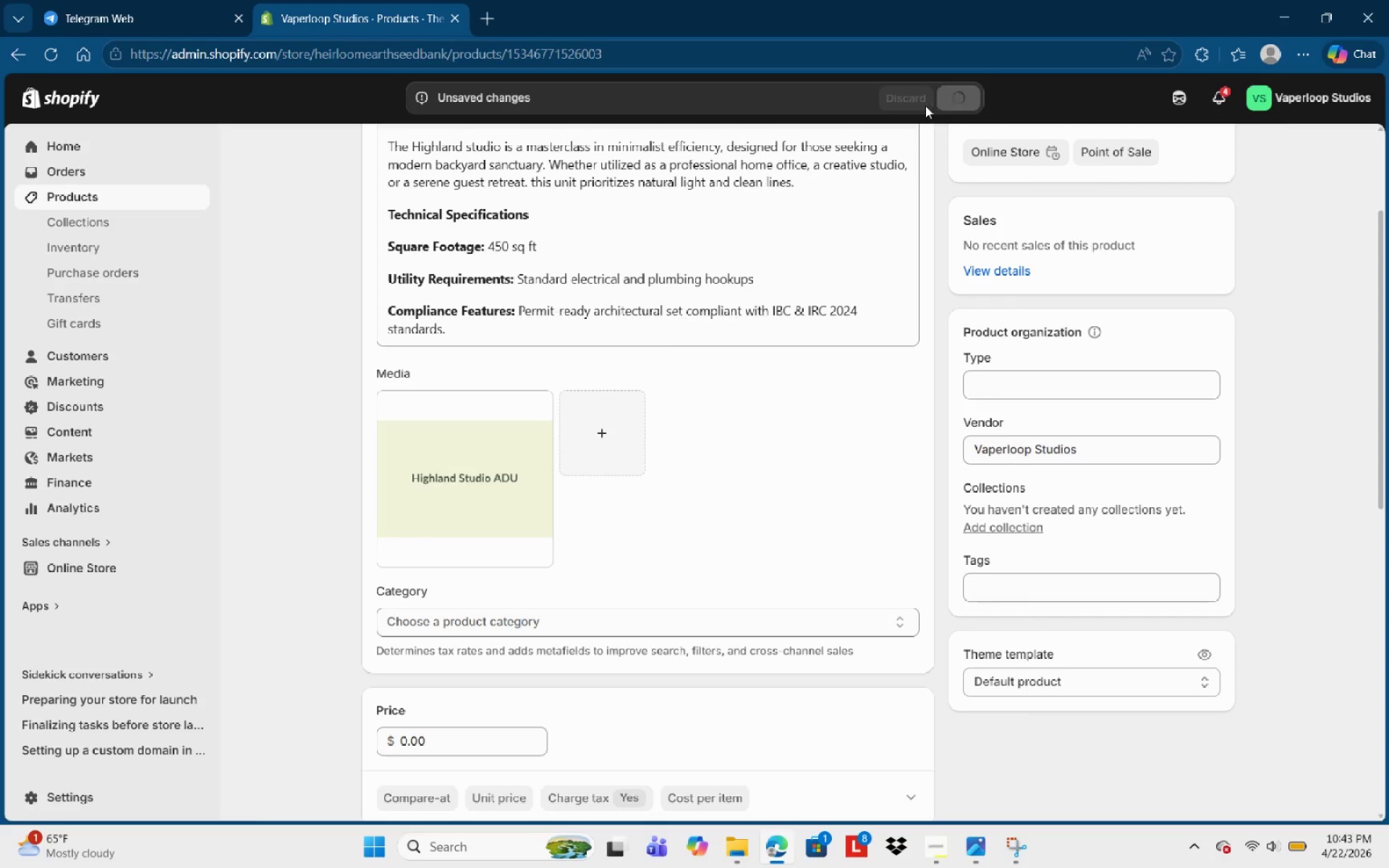 
mouse_move([897, 128])
 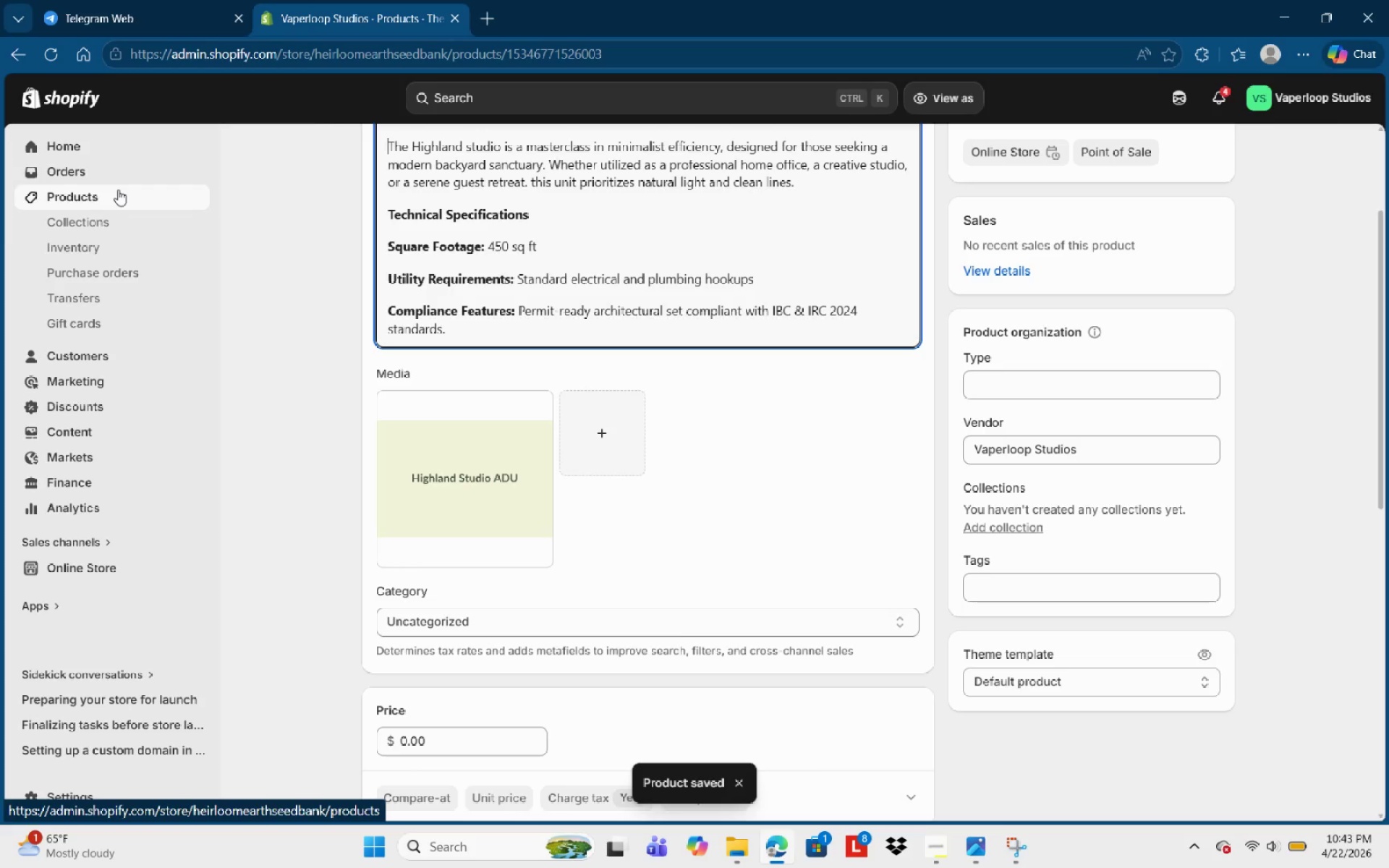 
left_click([109, 192])
 